 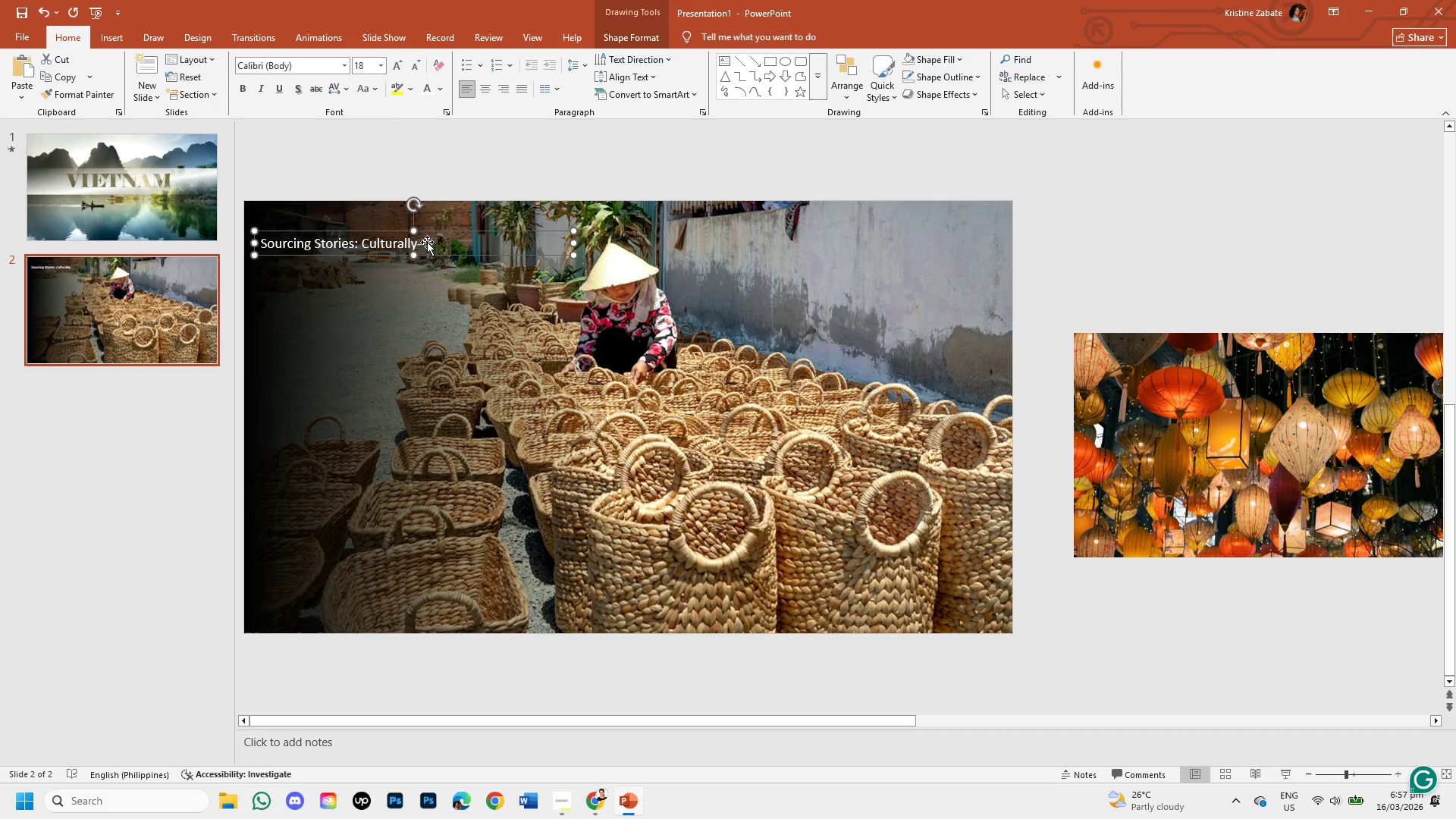 
double_click([422, 242])
 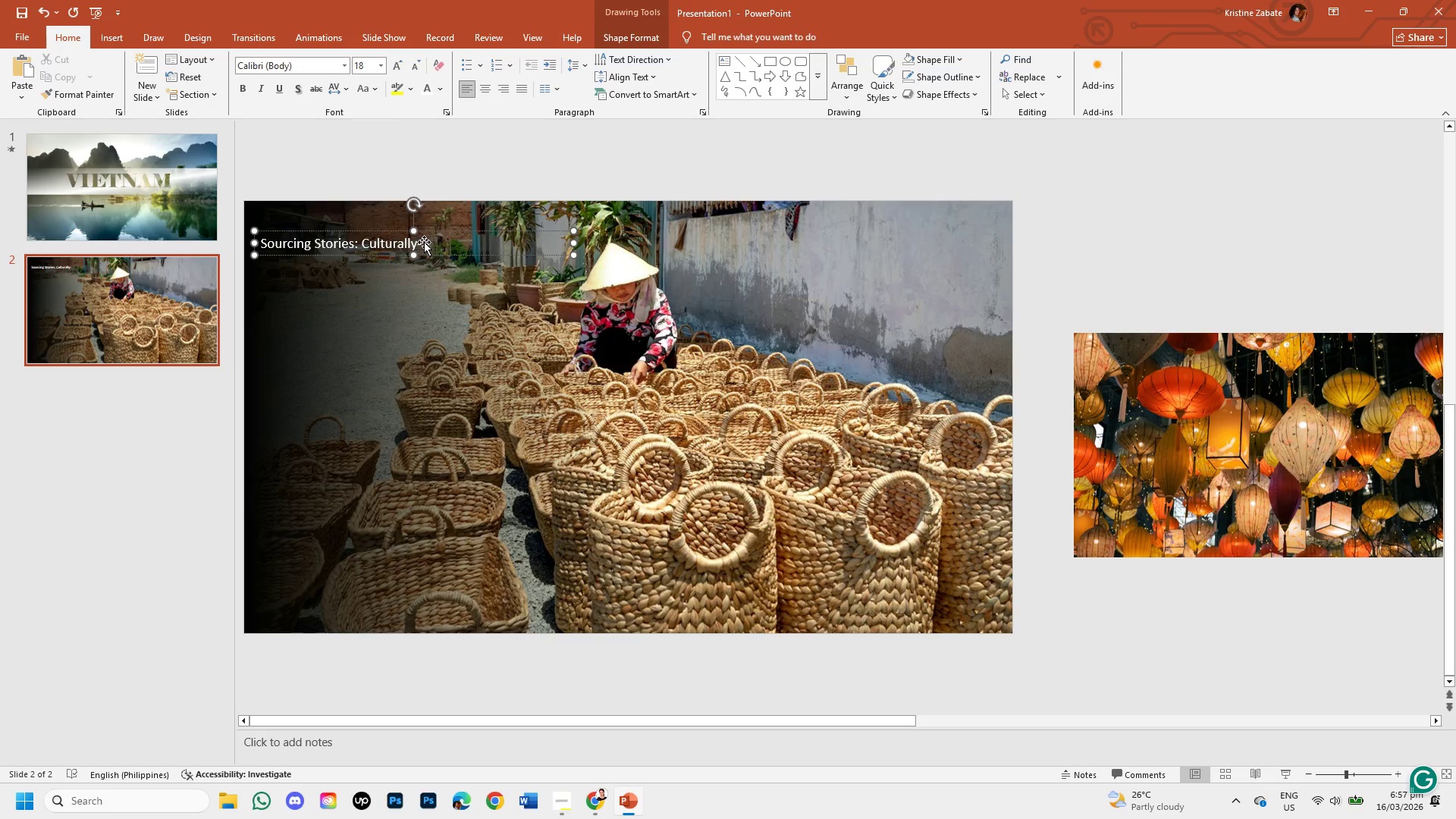 
key(Backspace)
 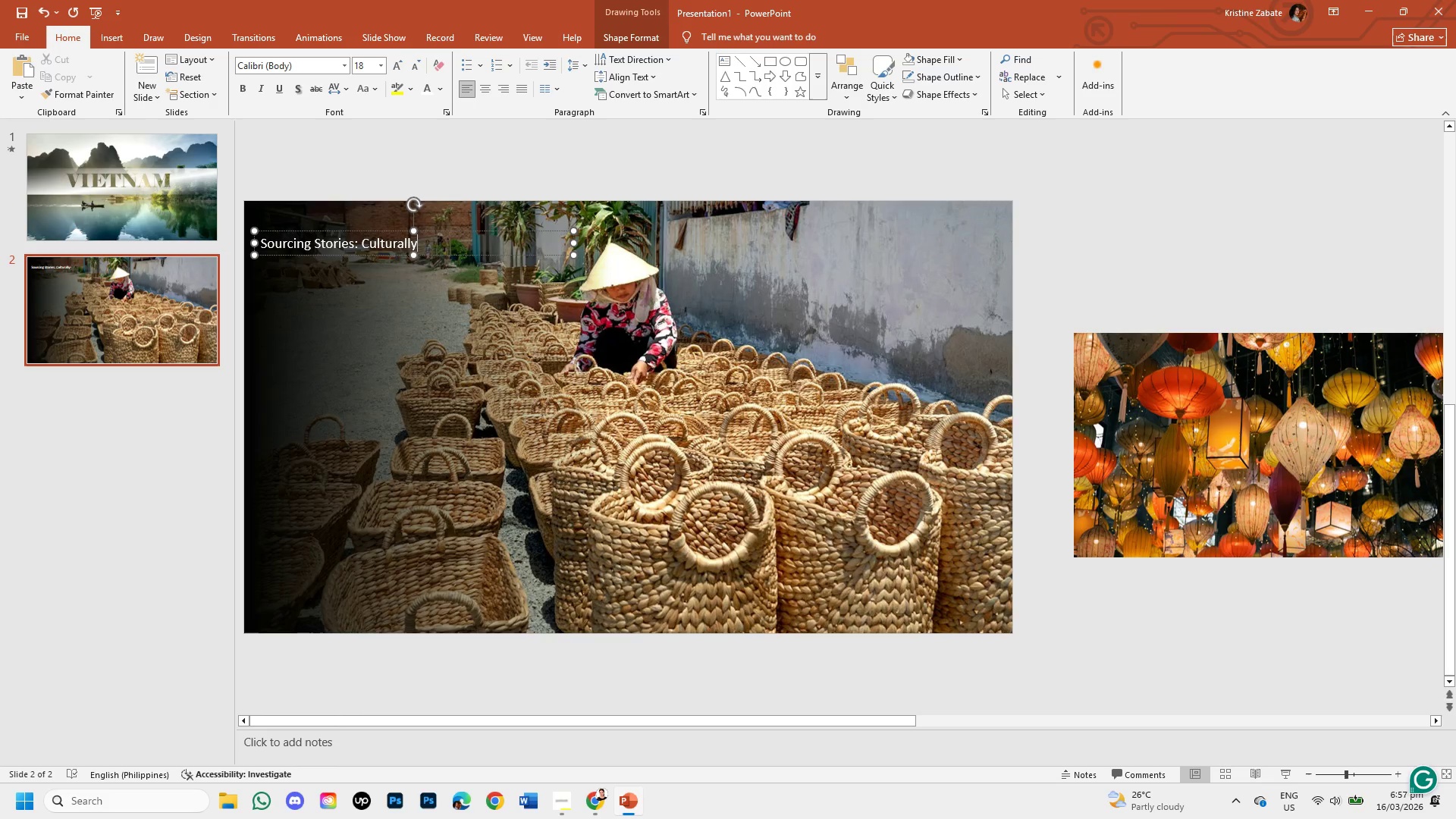 
key(Control+V)
 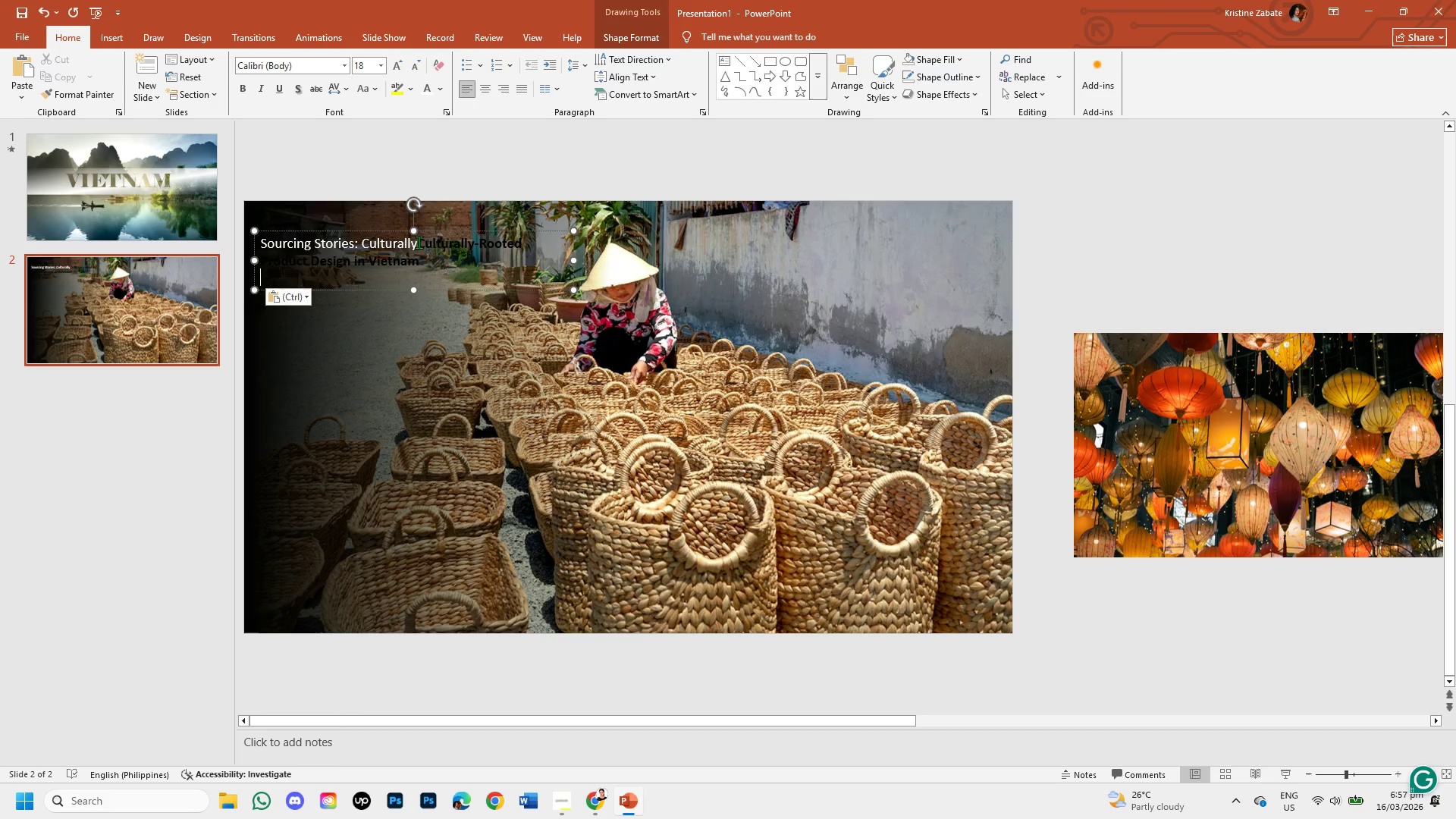 
left_click_drag(start_coordinate=[418, 242], to_coordinate=[435, 272])
 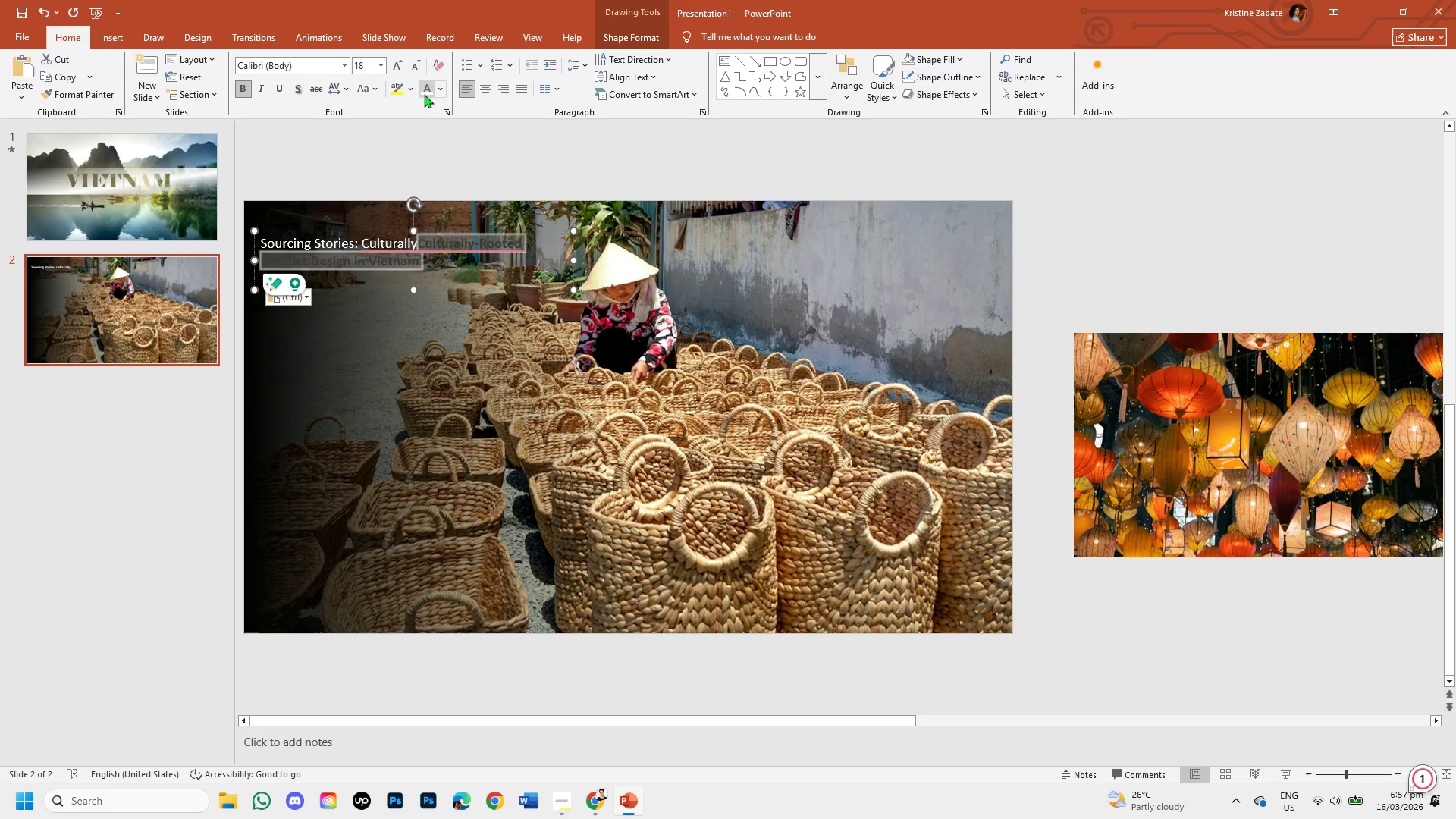 
left_click([424, 89])
 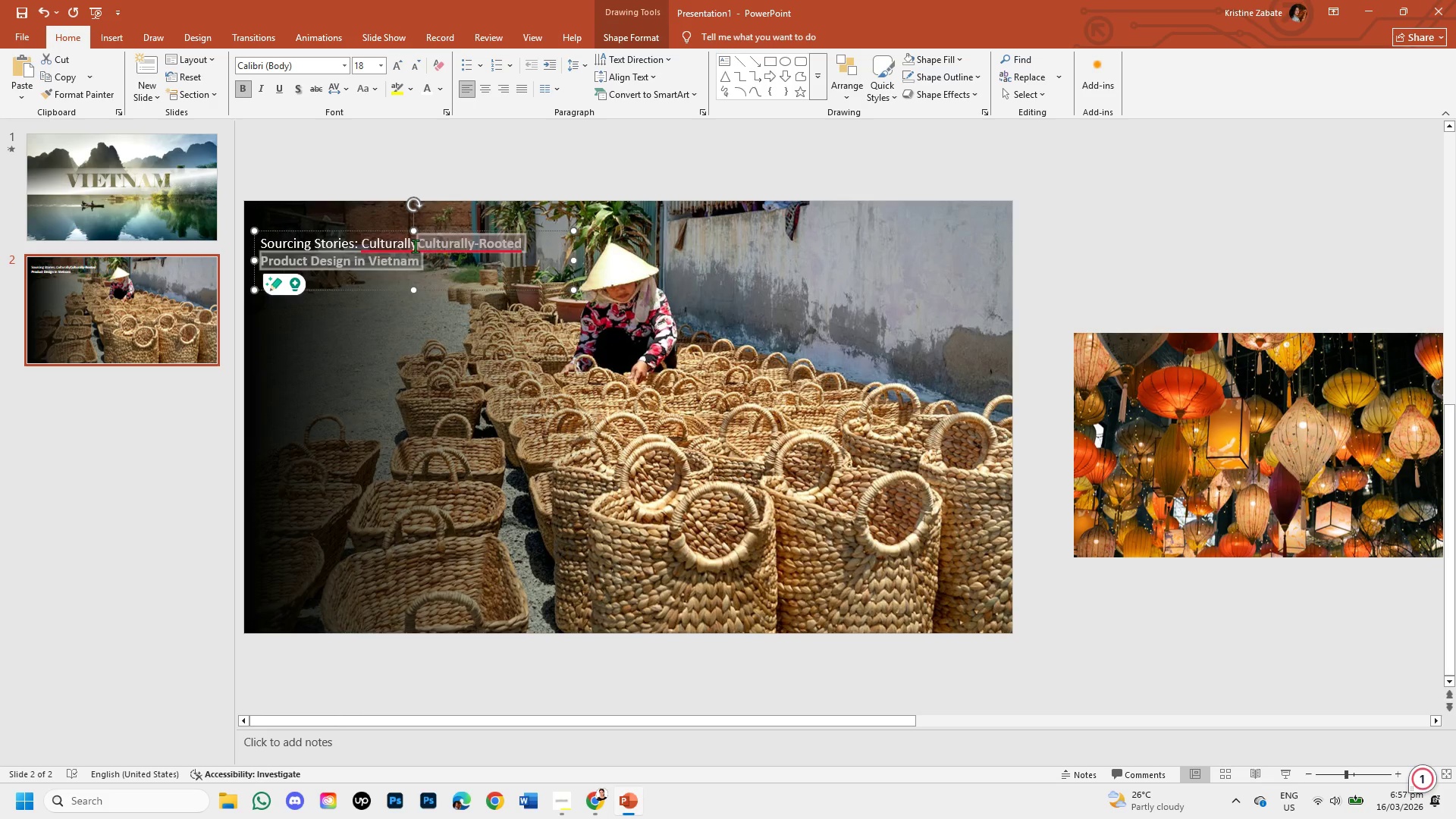 
left_click([415, 246])
 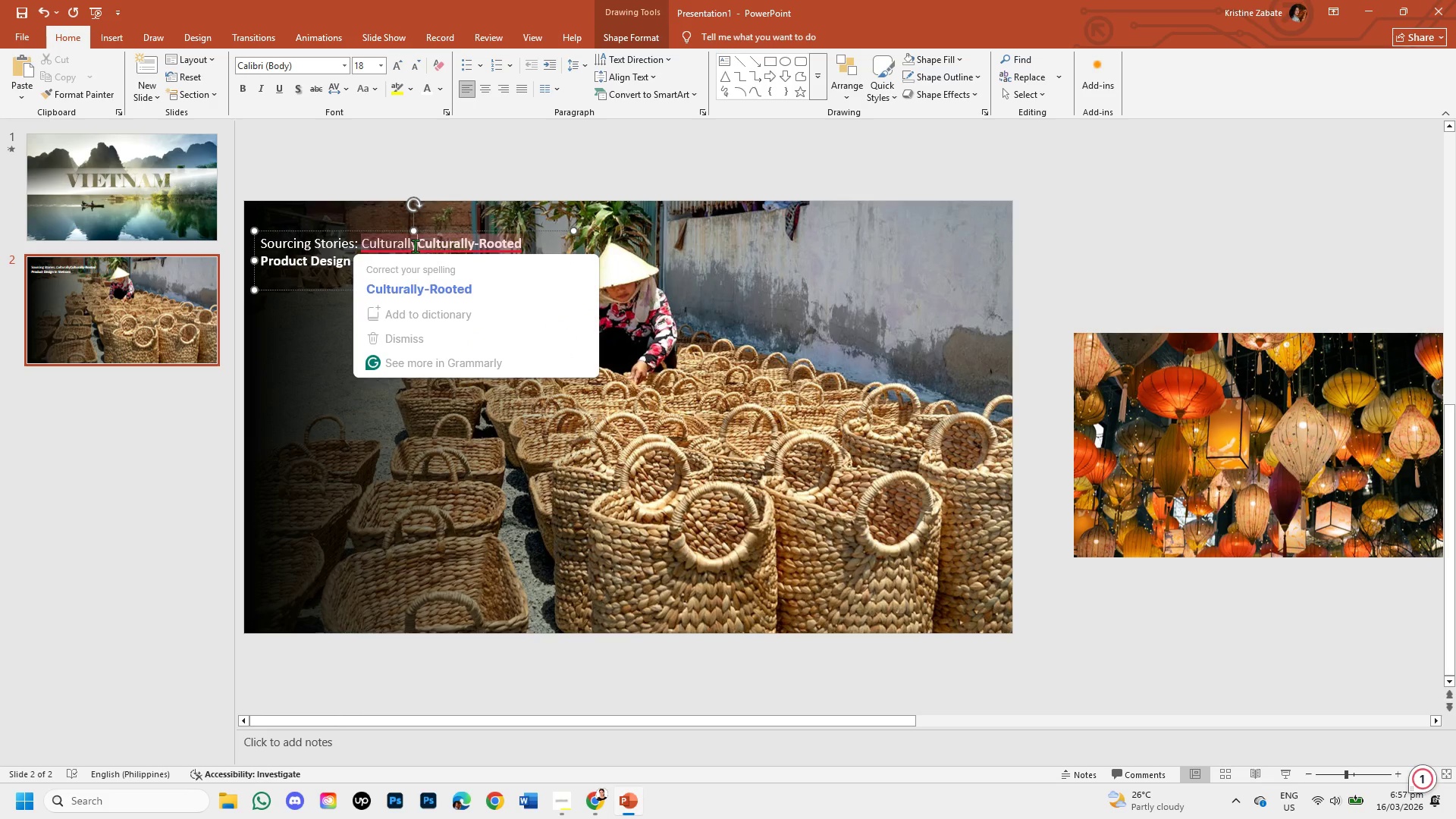 
key(Backspace)
 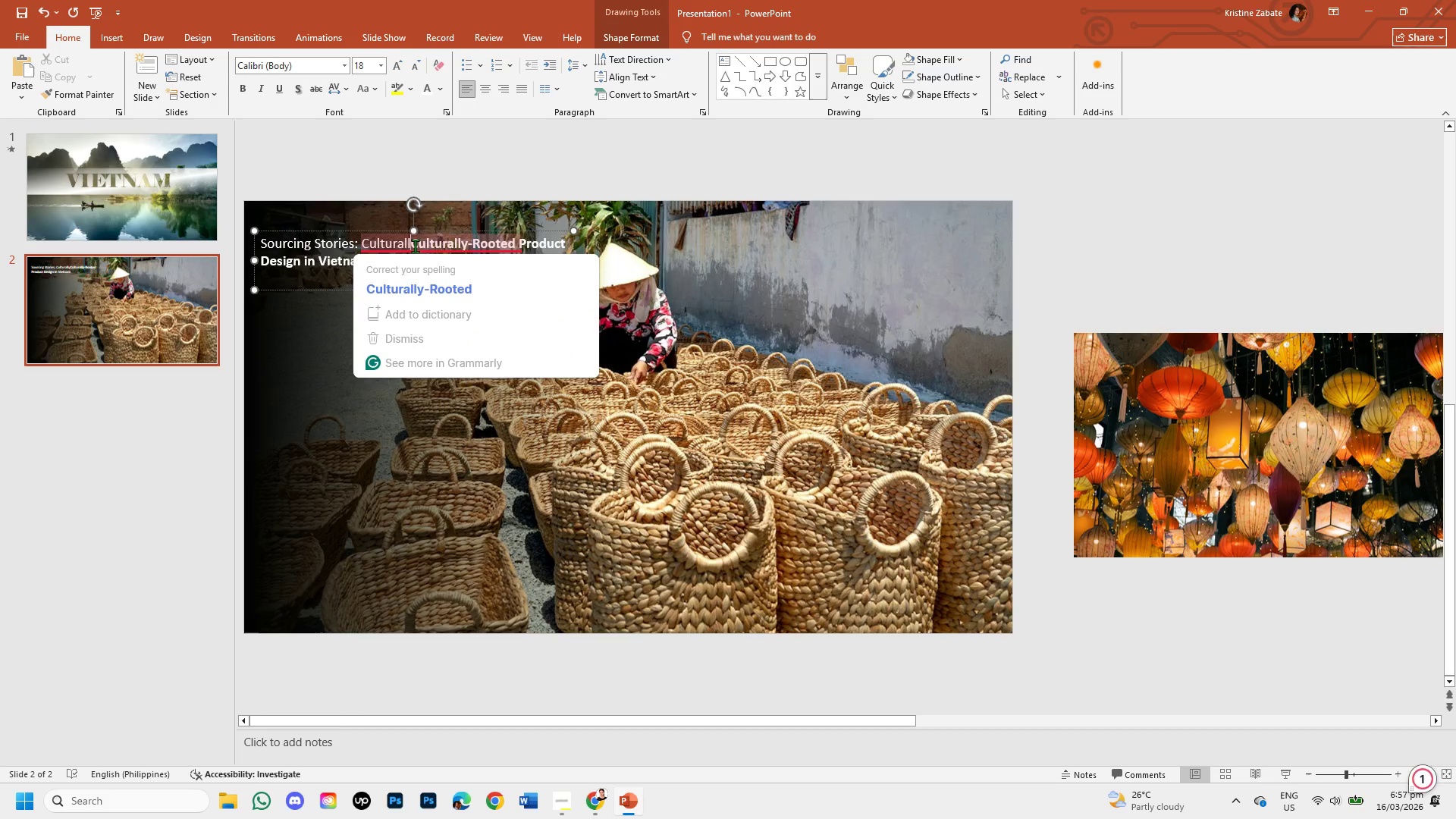 
key(Backspace)
 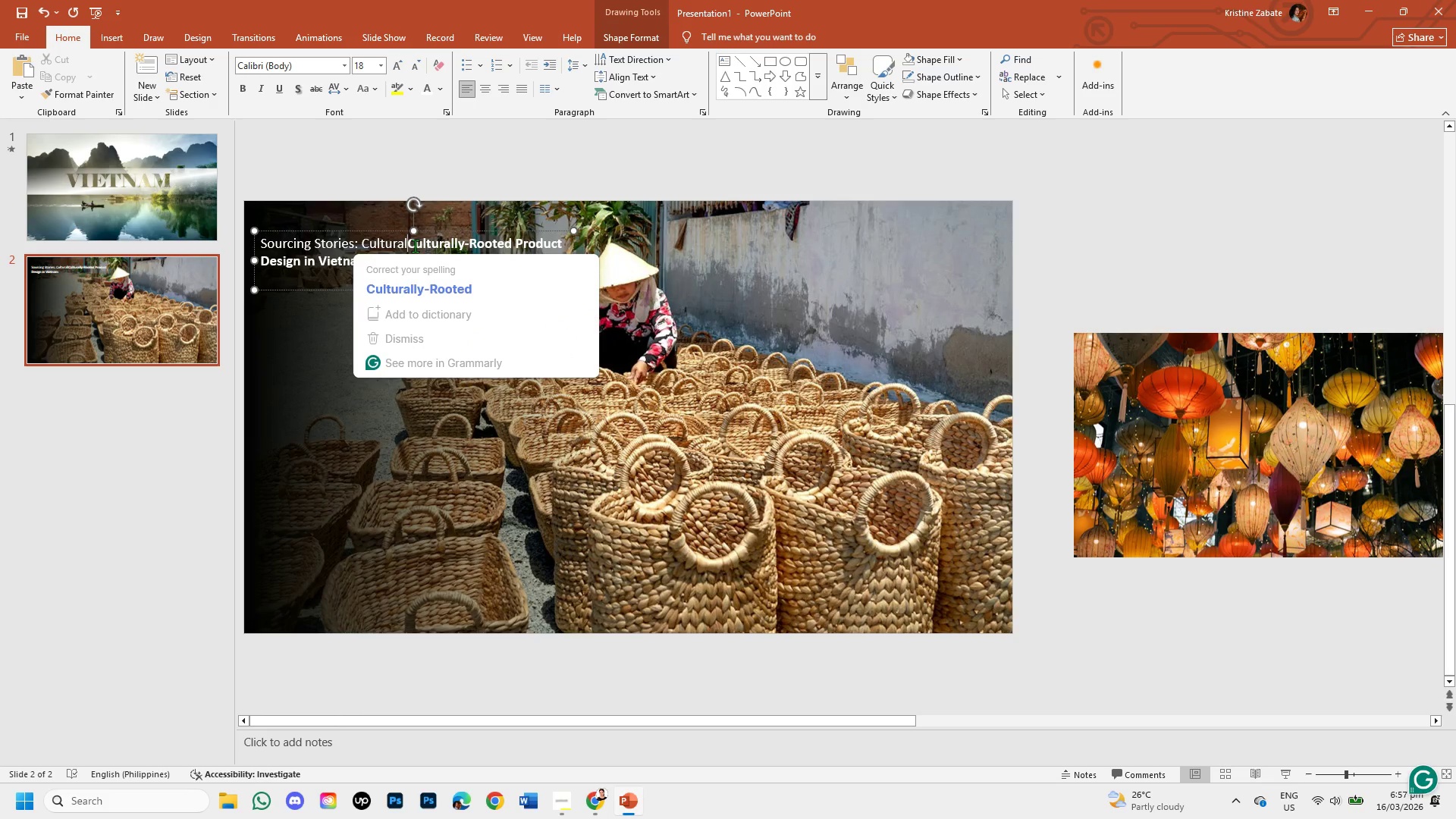 
key(Backspace)
 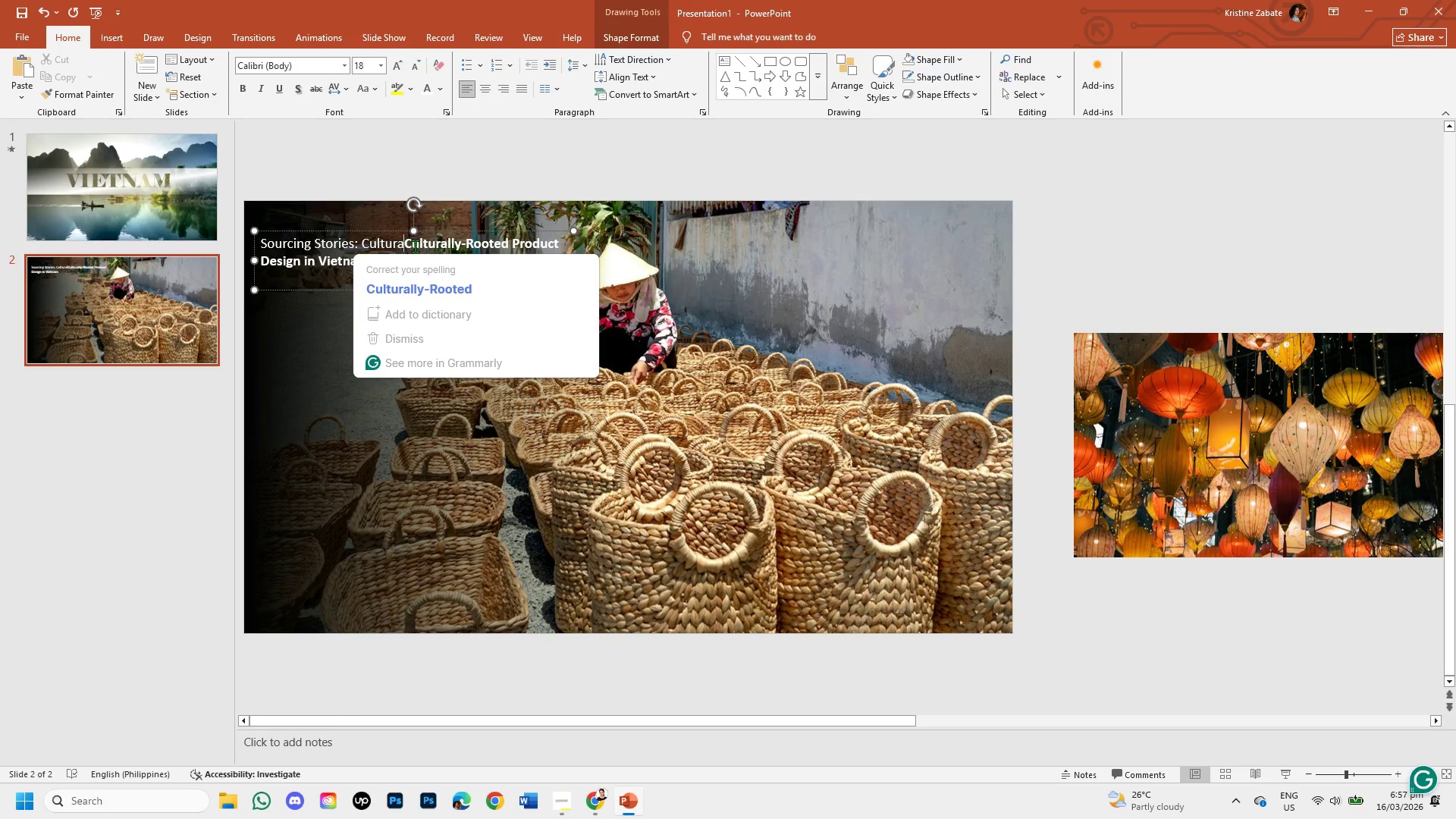 
key(Backspace)
 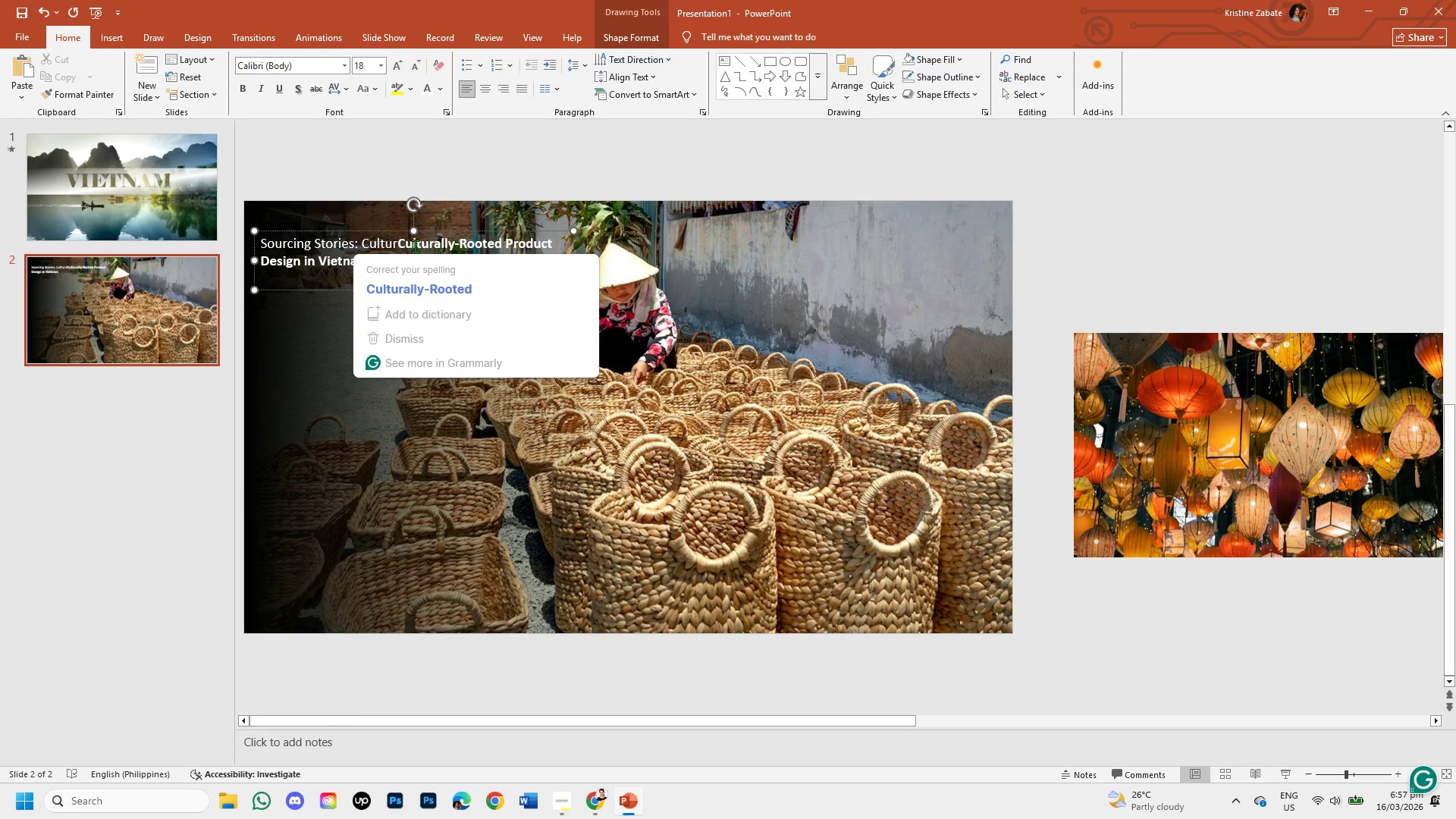 
key(Backspace)
 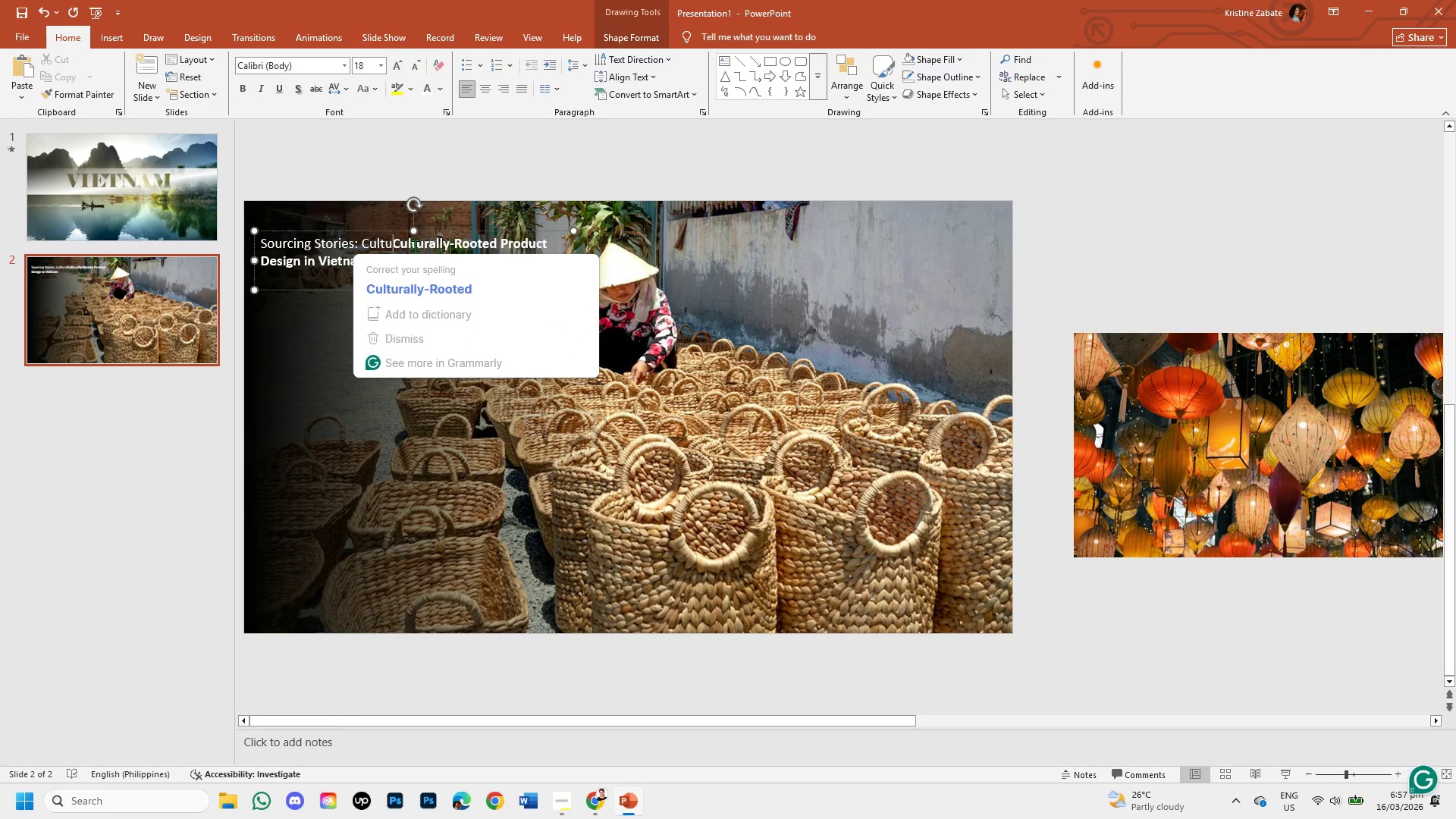 
key(Backspace)
 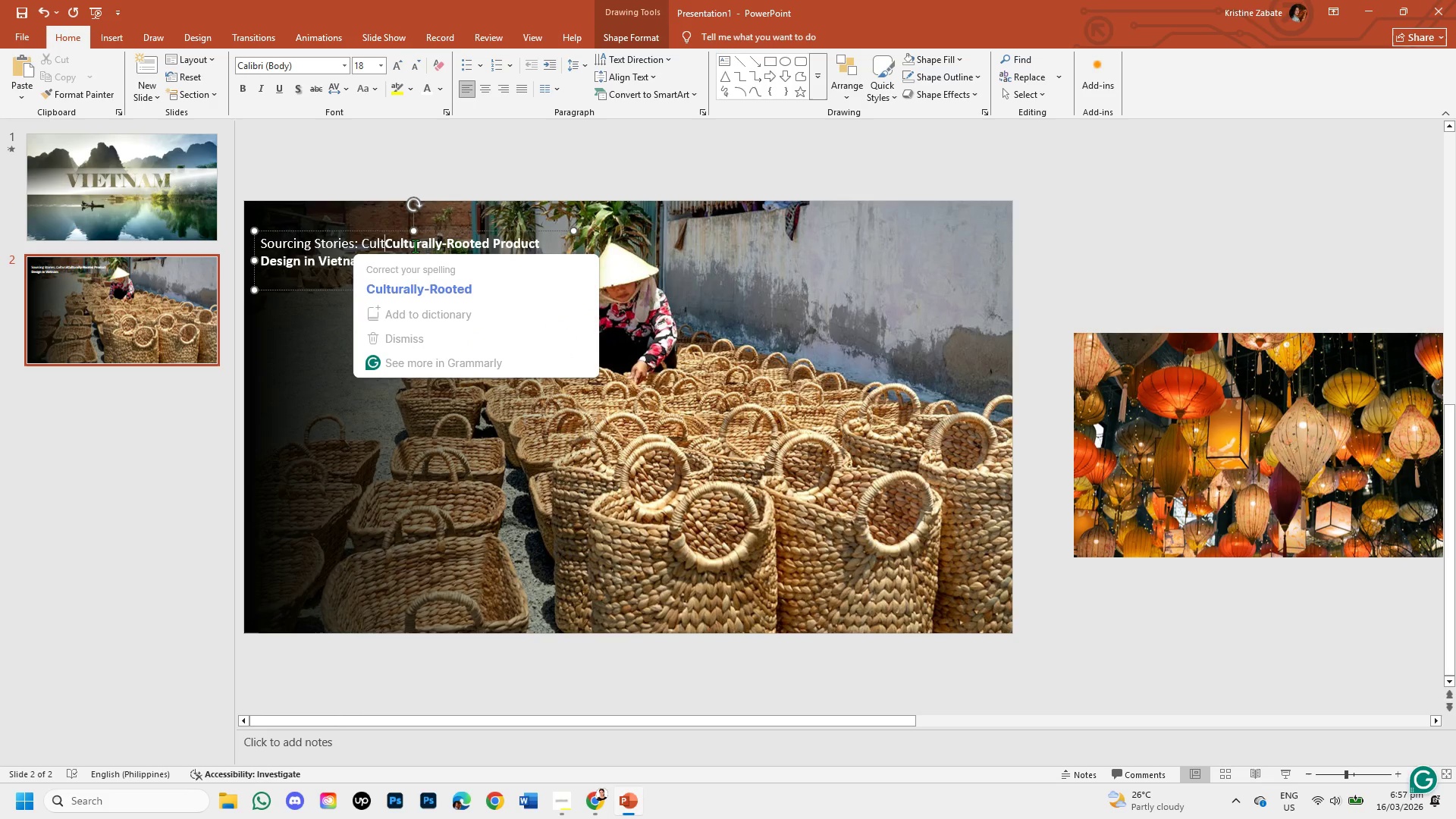 
key(Backspace)
 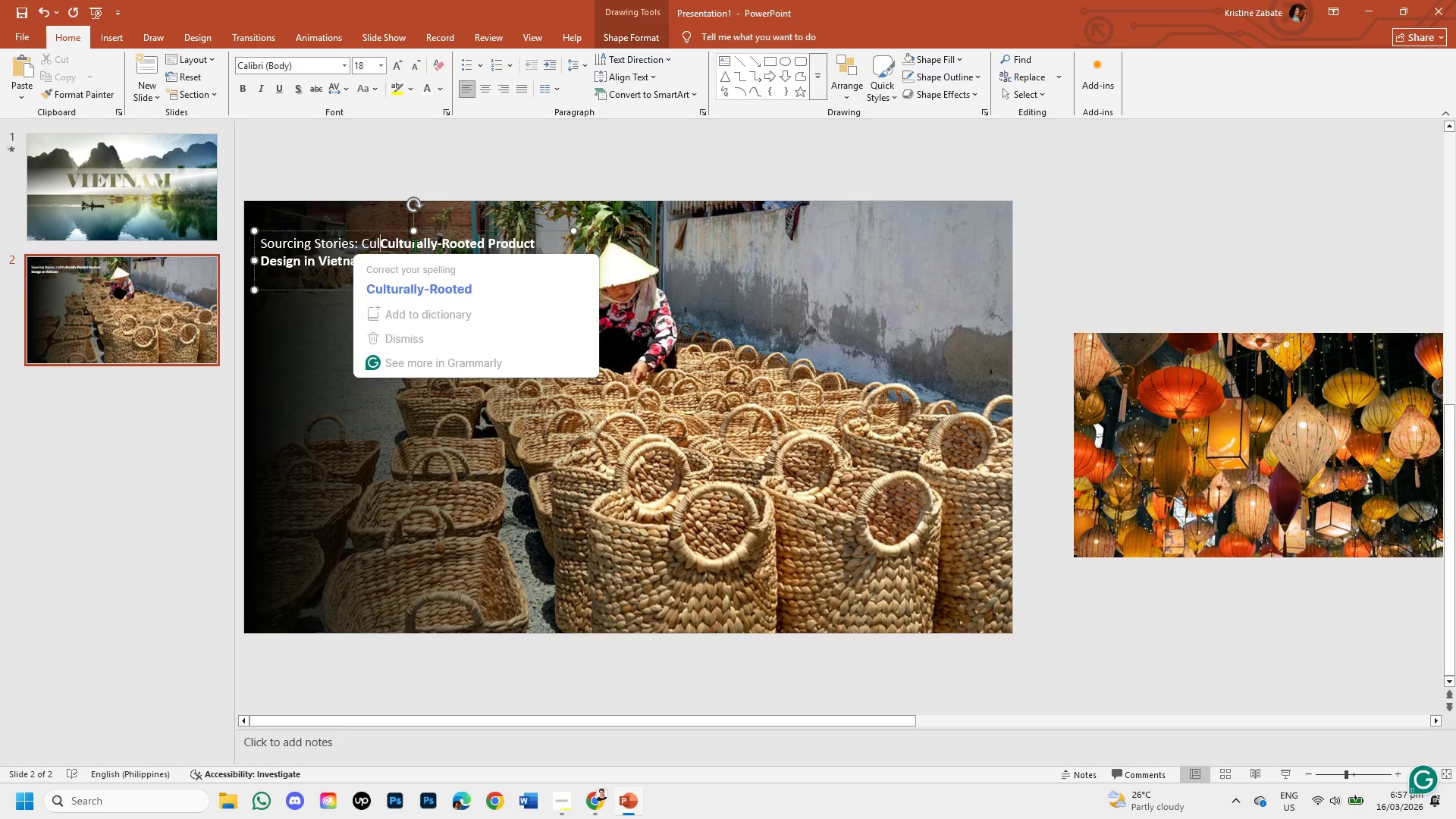 
key(Backspace)
 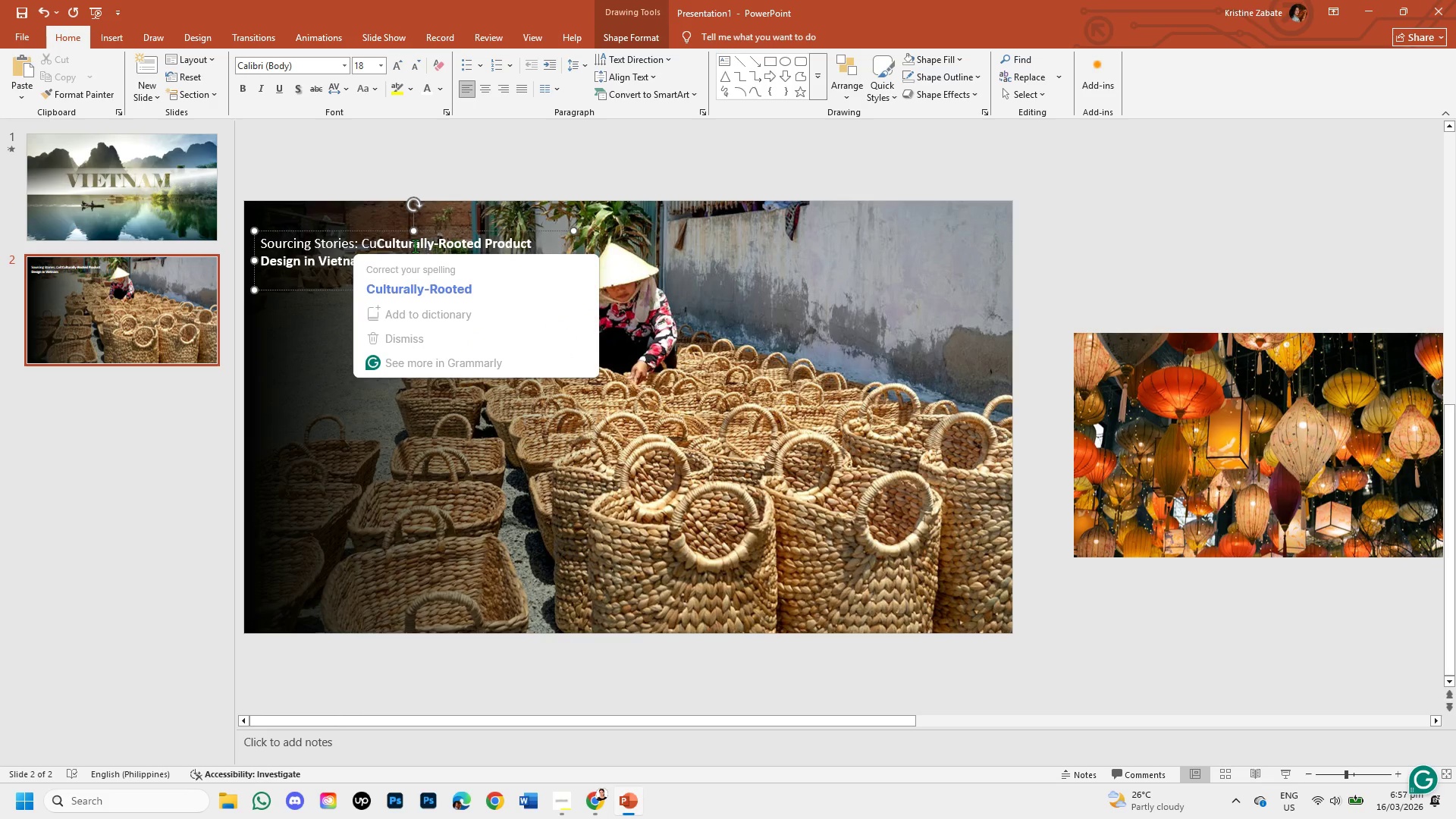 
key(Backspace)
 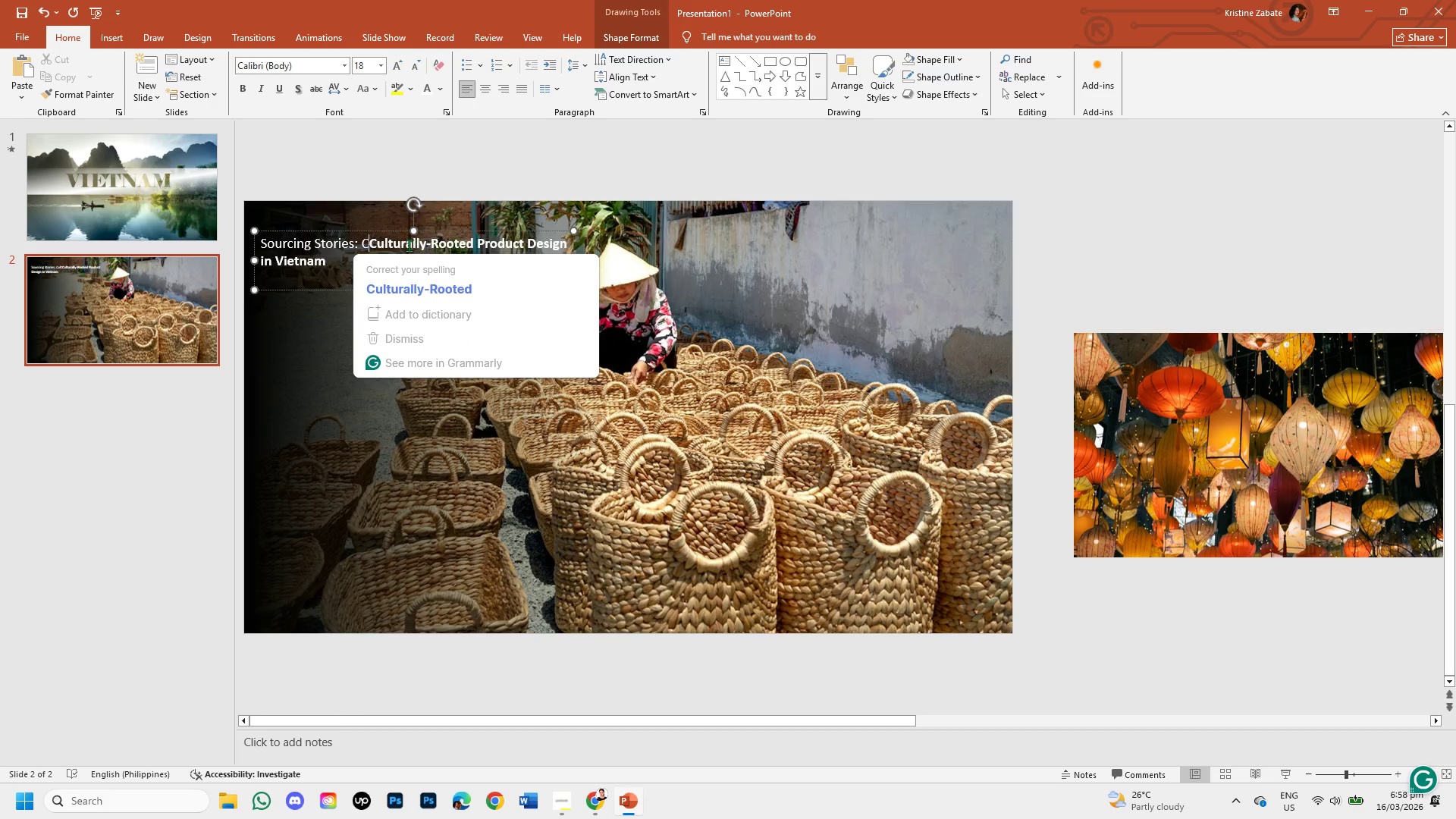 
key(Backspace)
 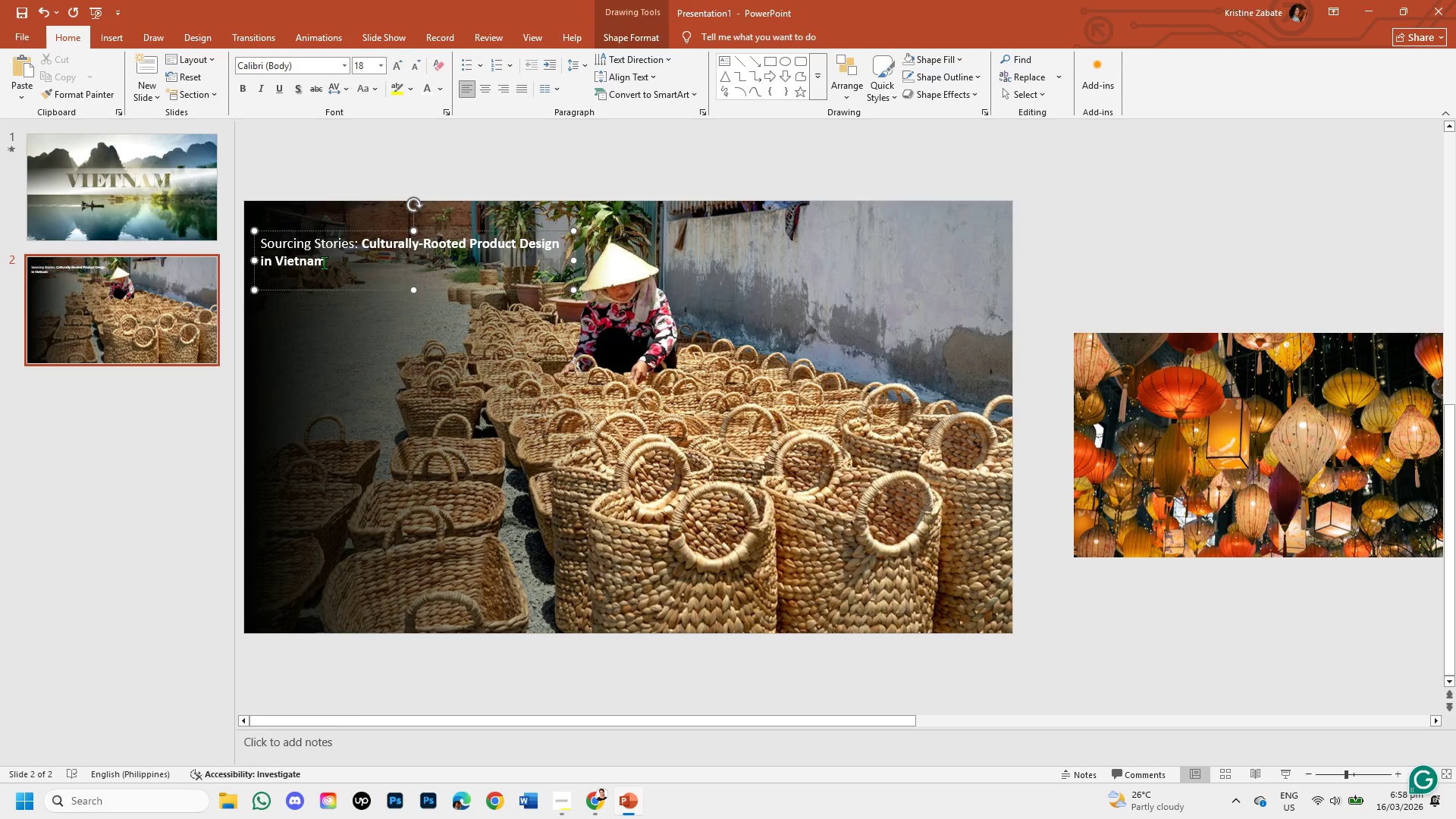 
key(Backspace)
 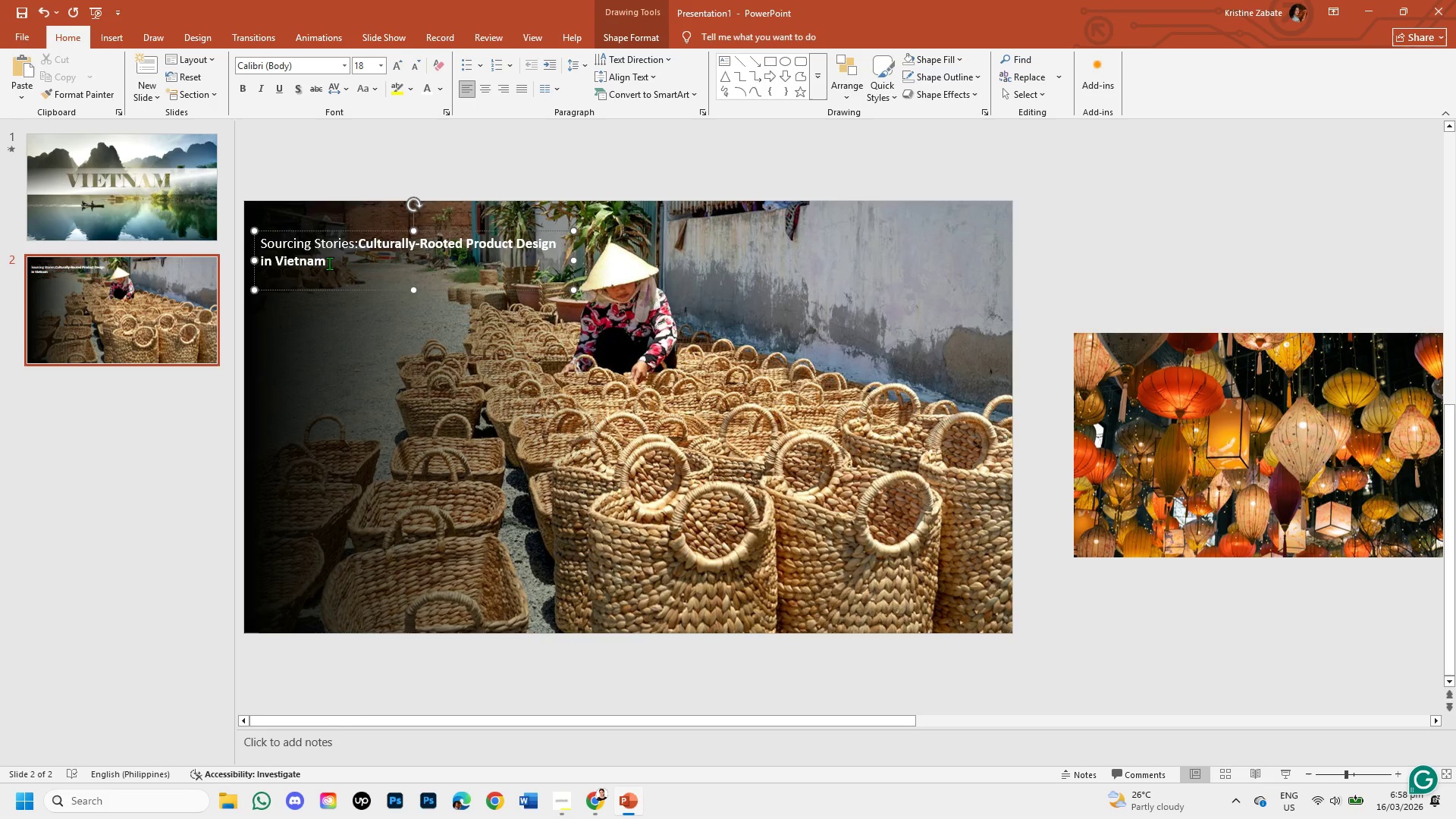 
key(Space)
 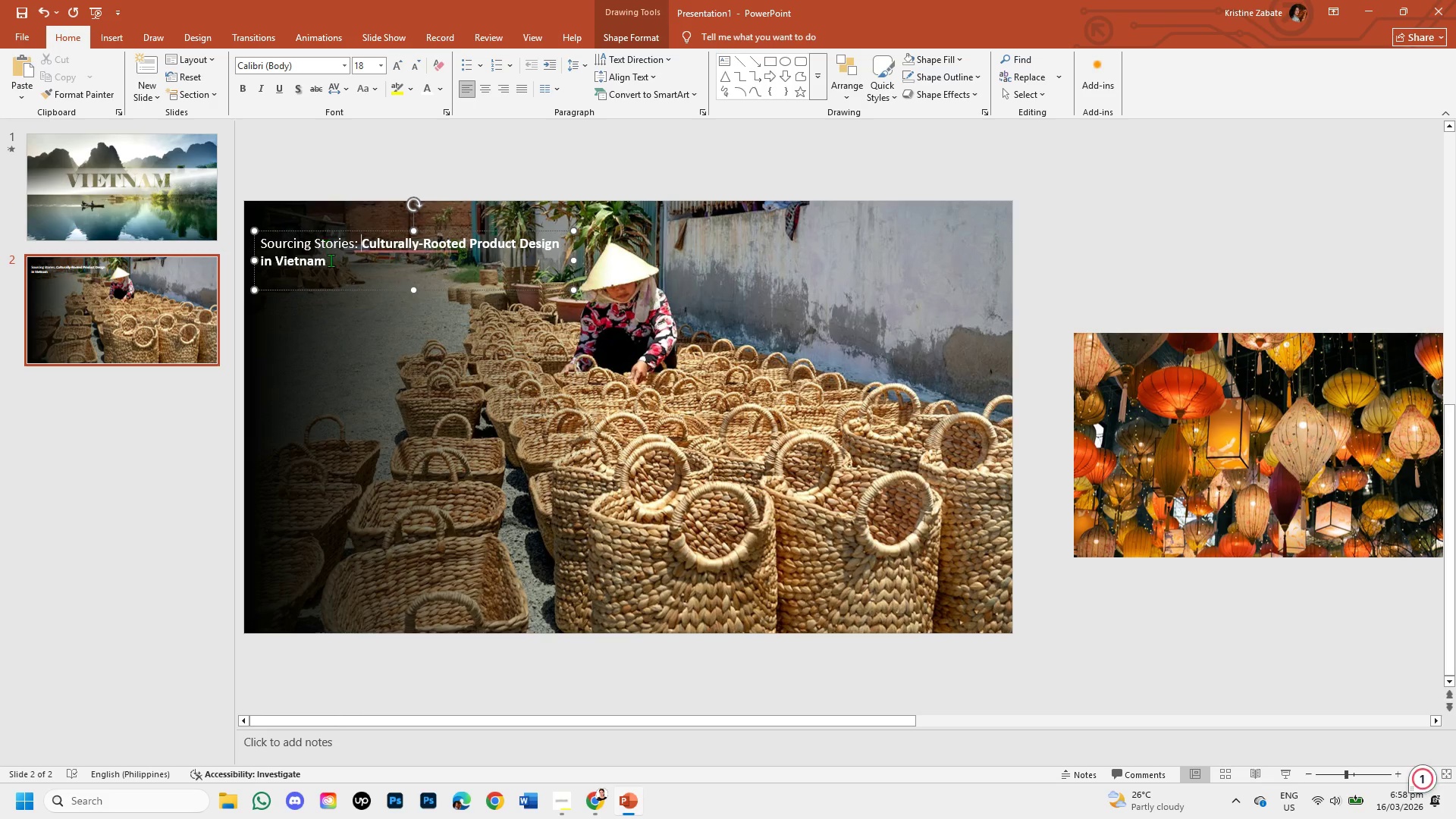 
left_click_drag(start_coordinate=[331, 262], to_coordinate=[272, 227])
 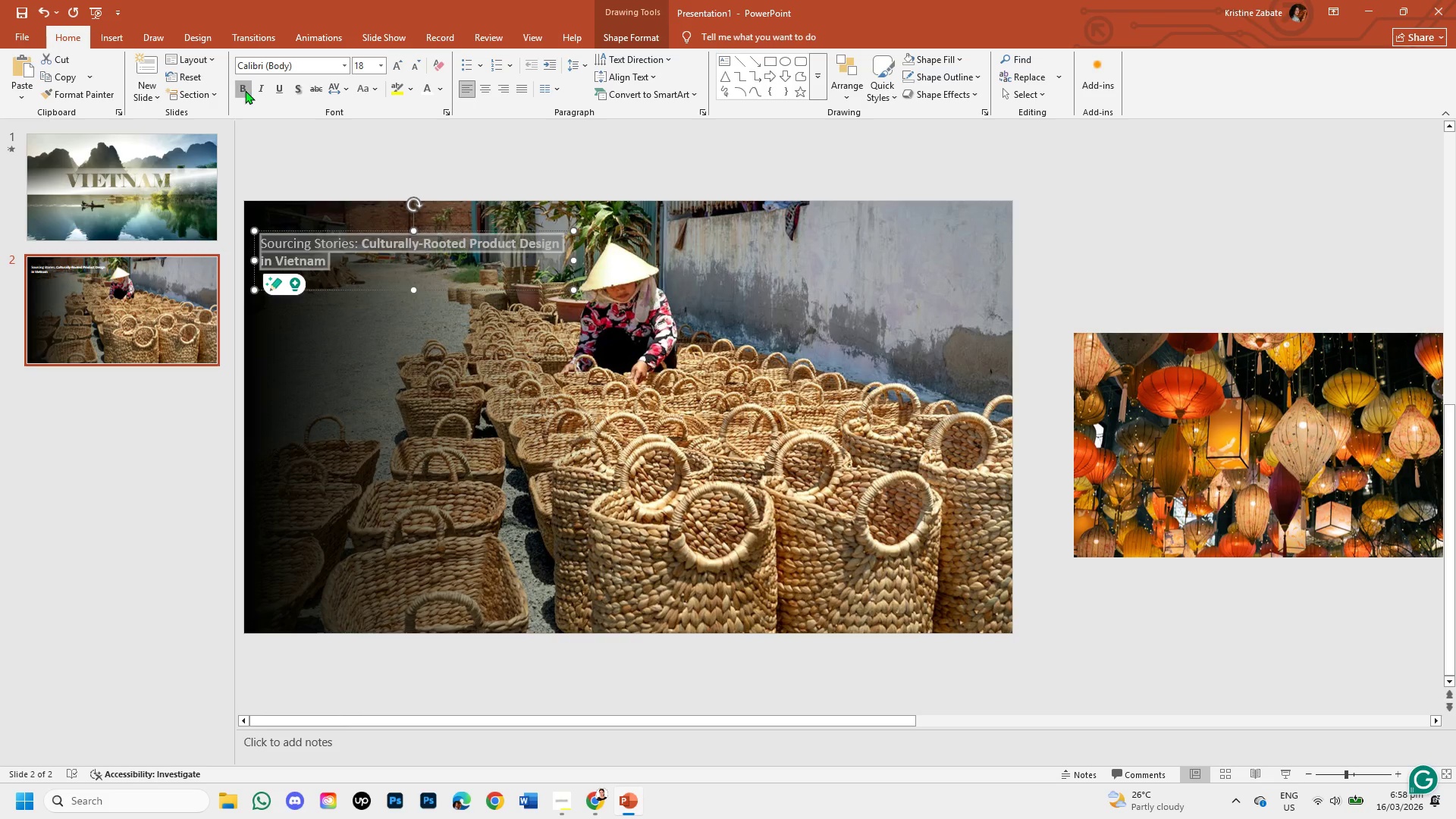 
double_click([245, 90])
 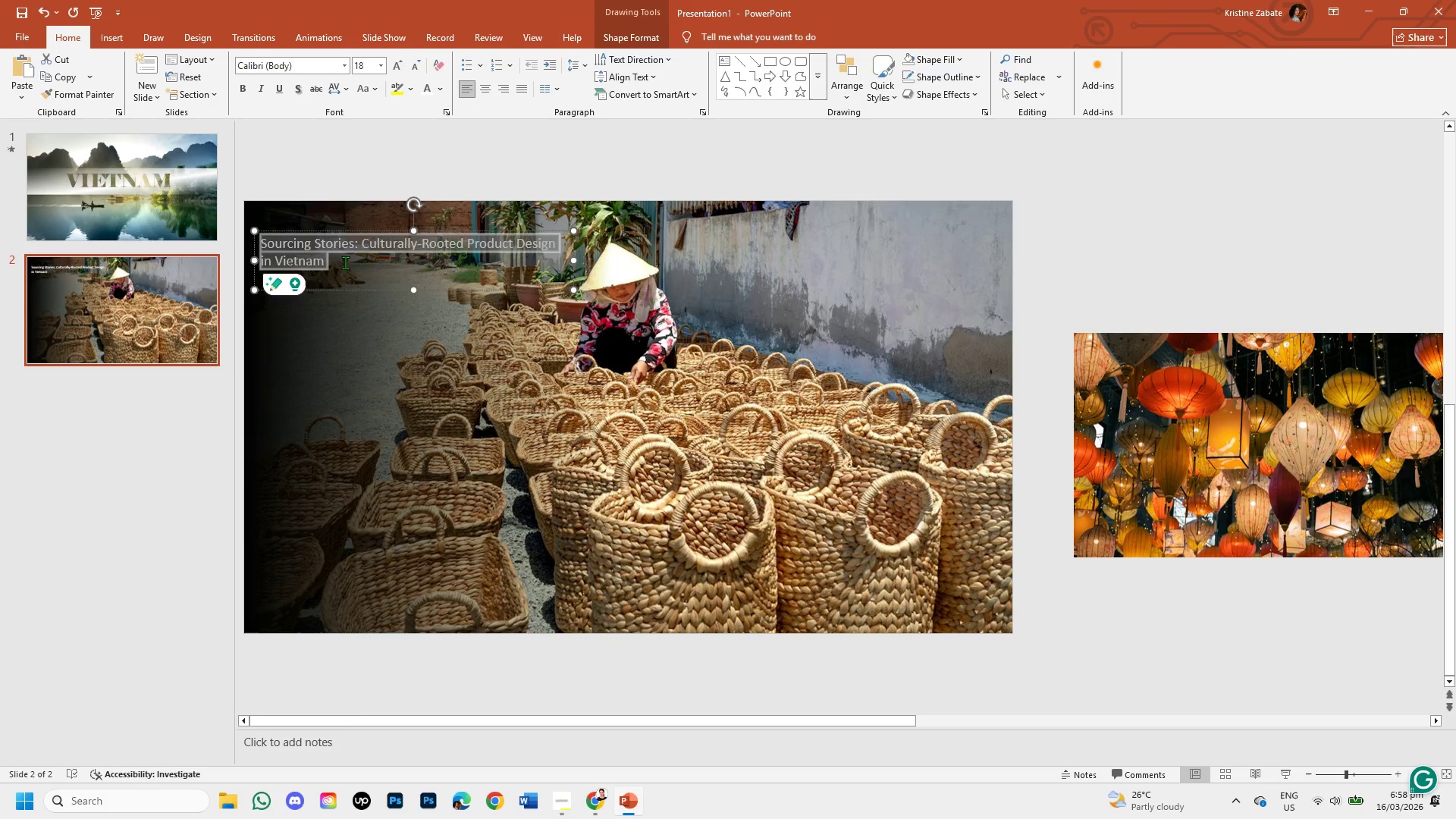 
left_click([345, 262])
 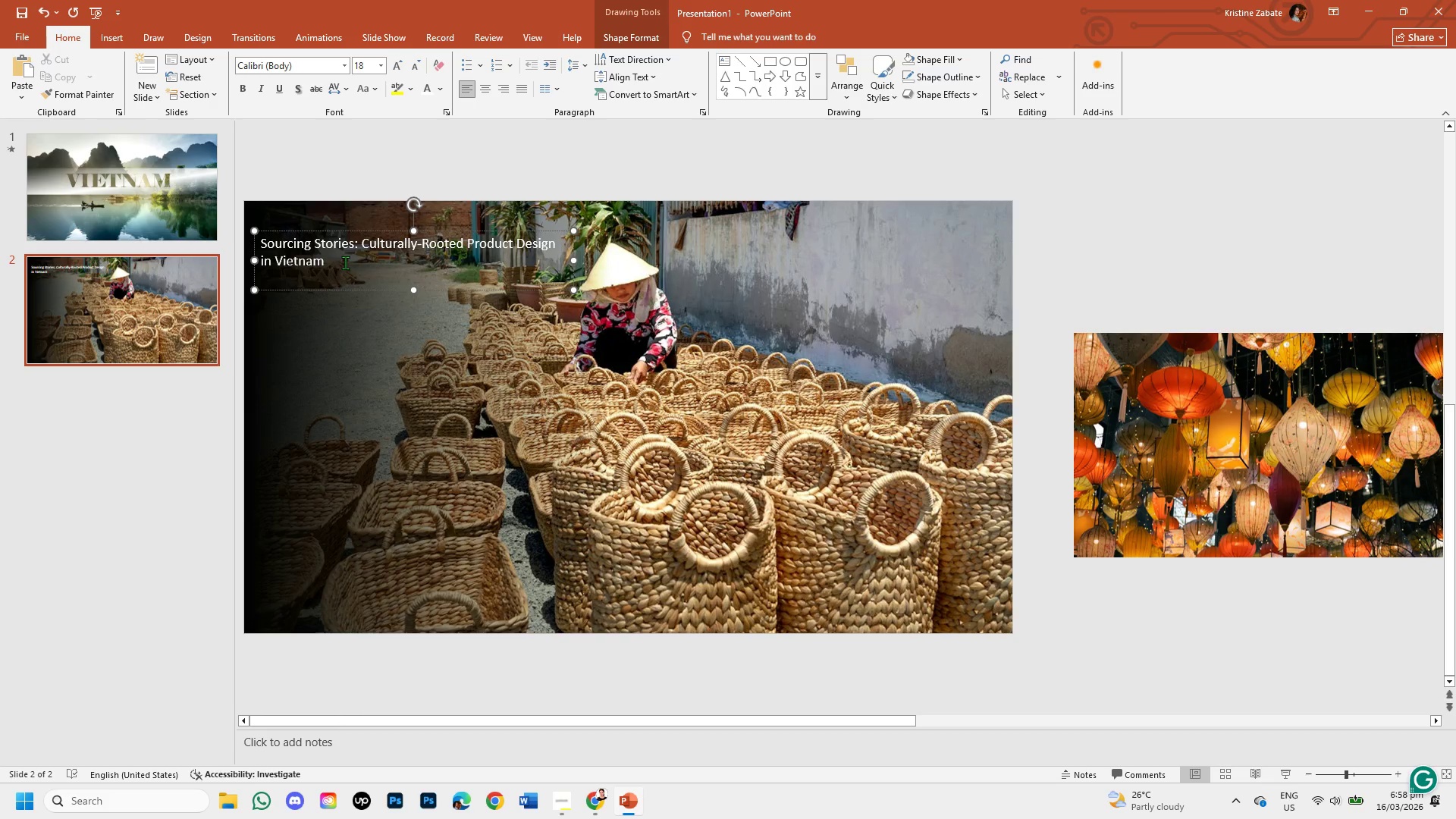 
wait(10.03)
 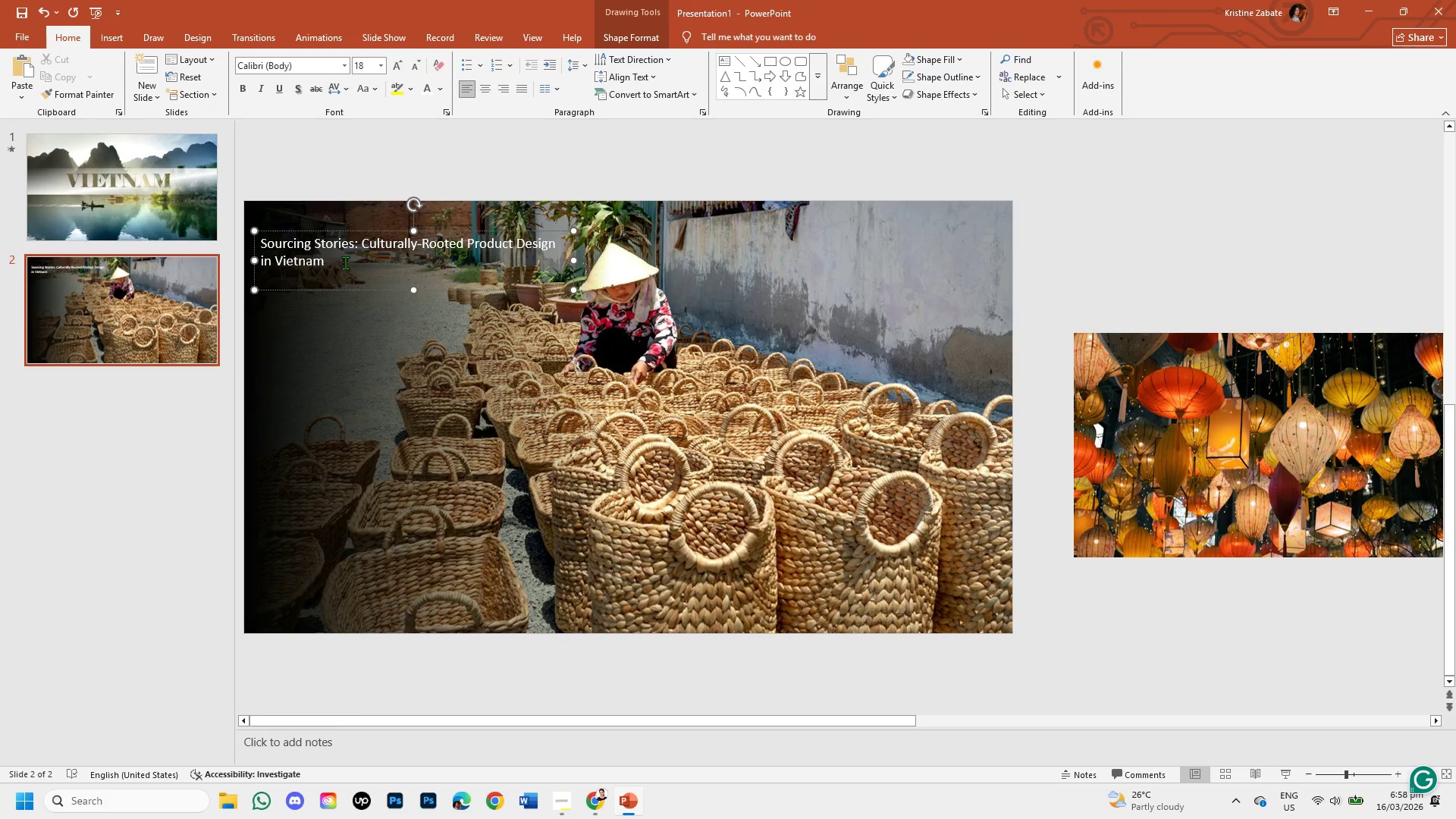 
left_click_drag(start_coordinate=[375, 293], to_coordinate=[384, 305])
 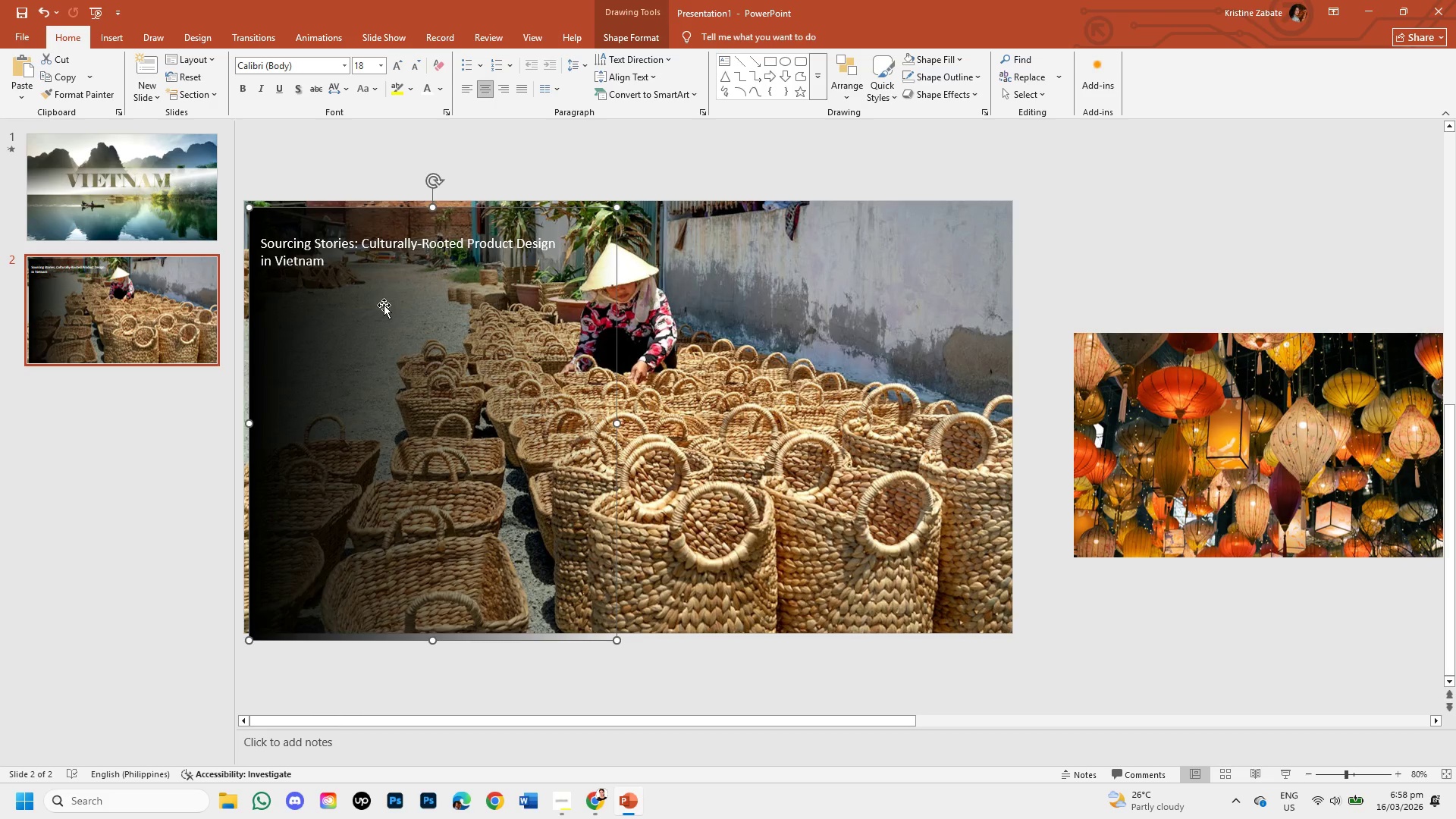 
key(Control+Z)
 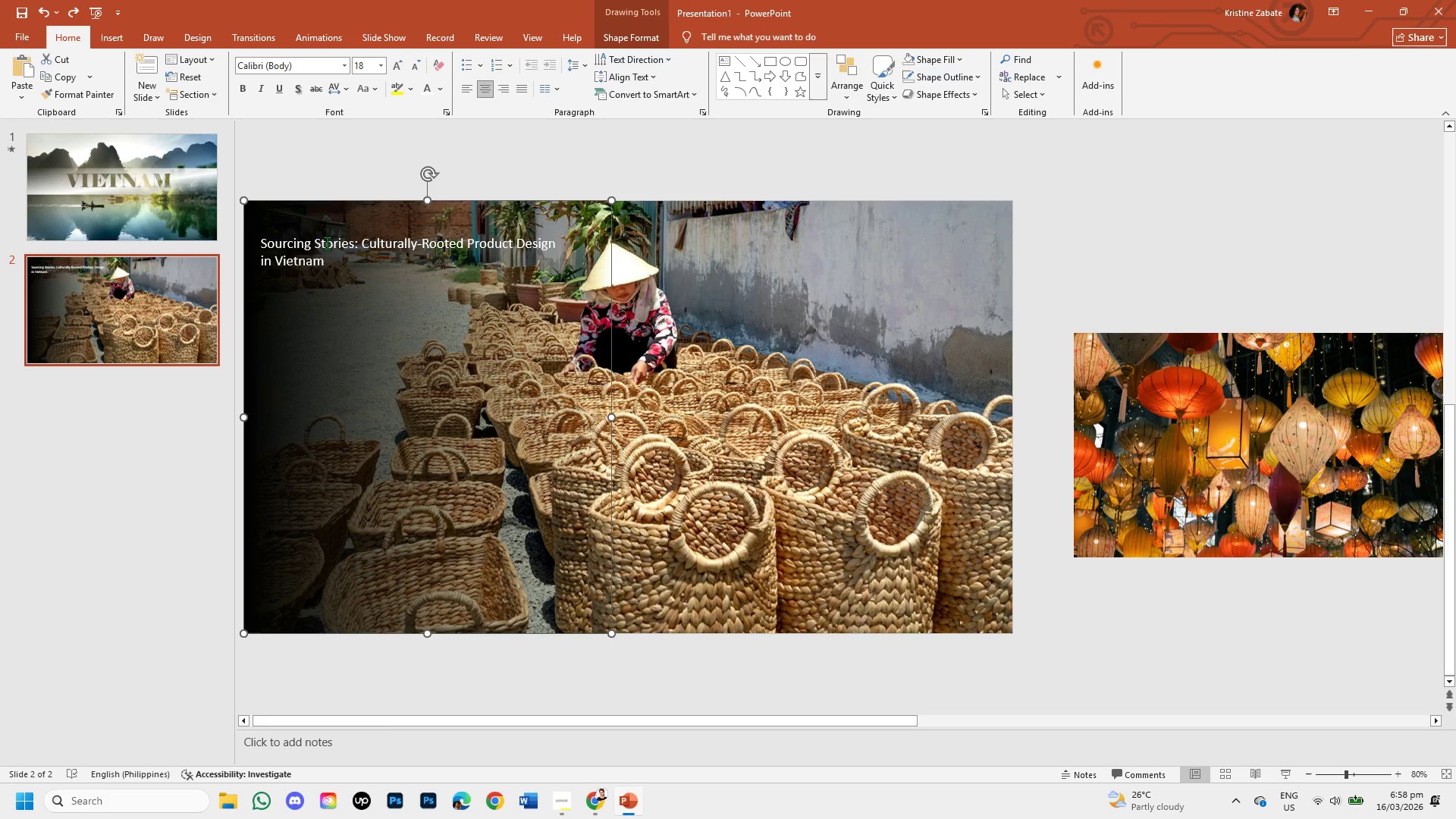 
left_click([325, 239])
 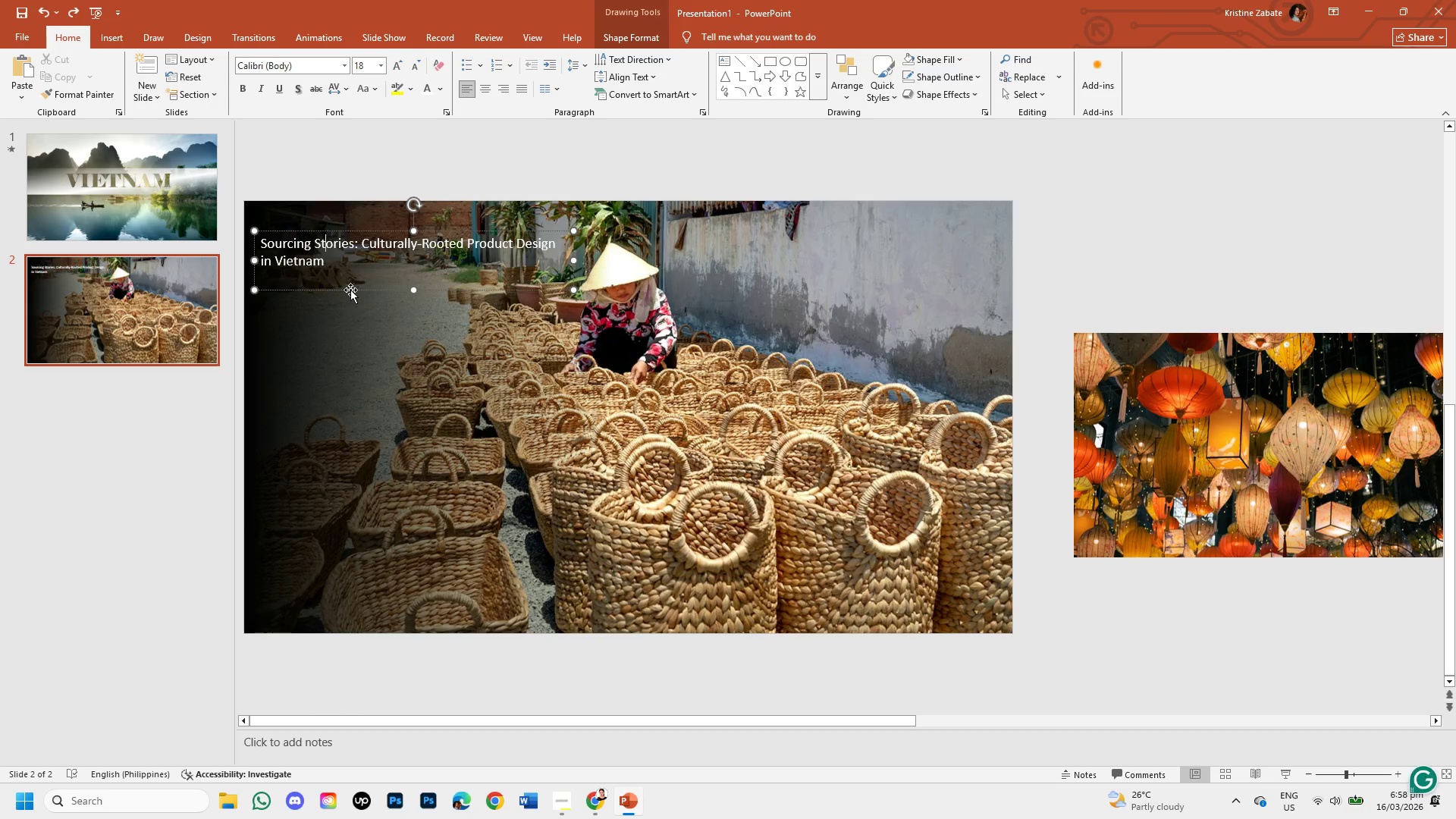 
left_click_drag(start_coordinate=[350, 290], to_coordinate=[384, 353])
 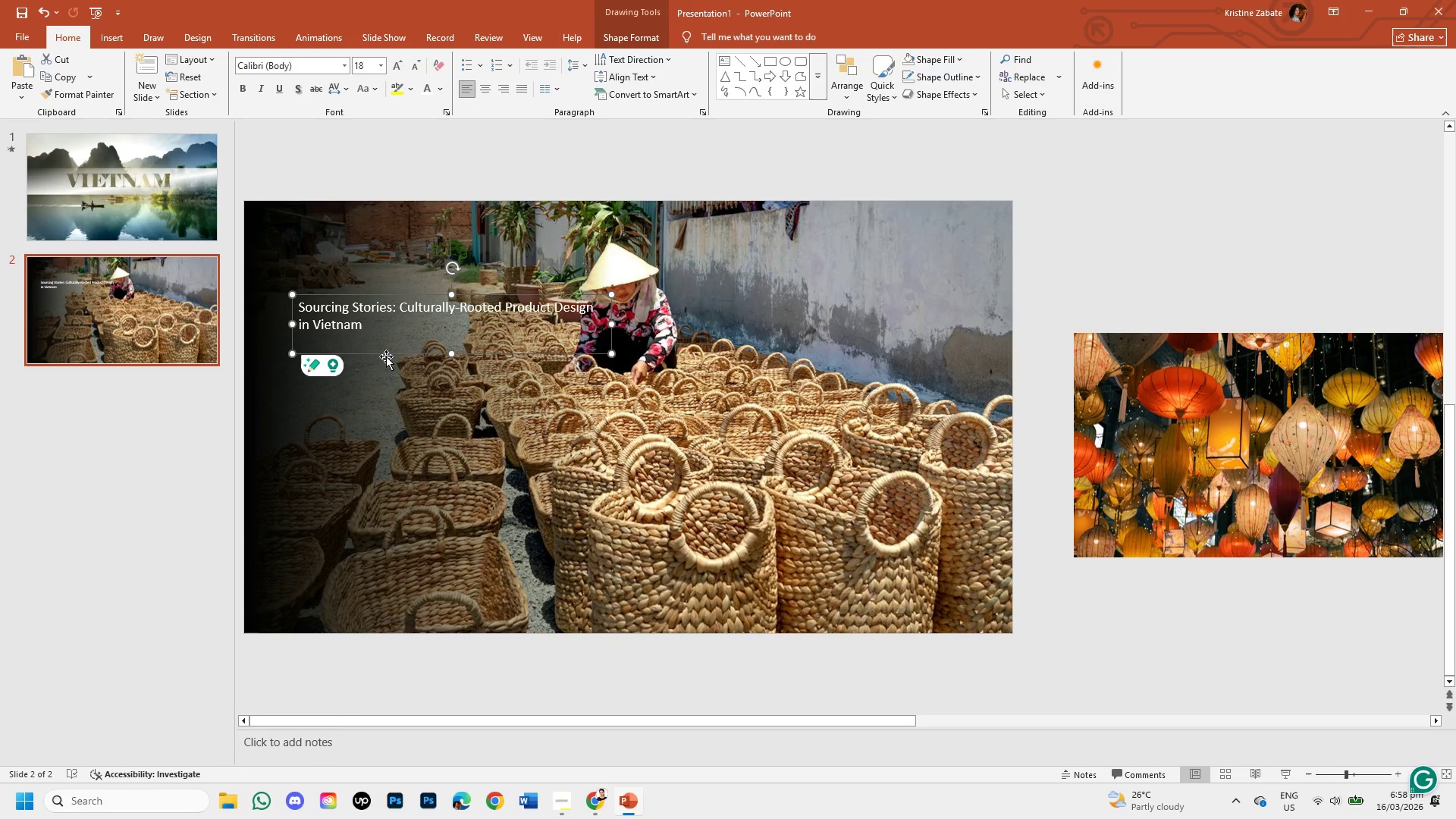 
wait(6.67)
 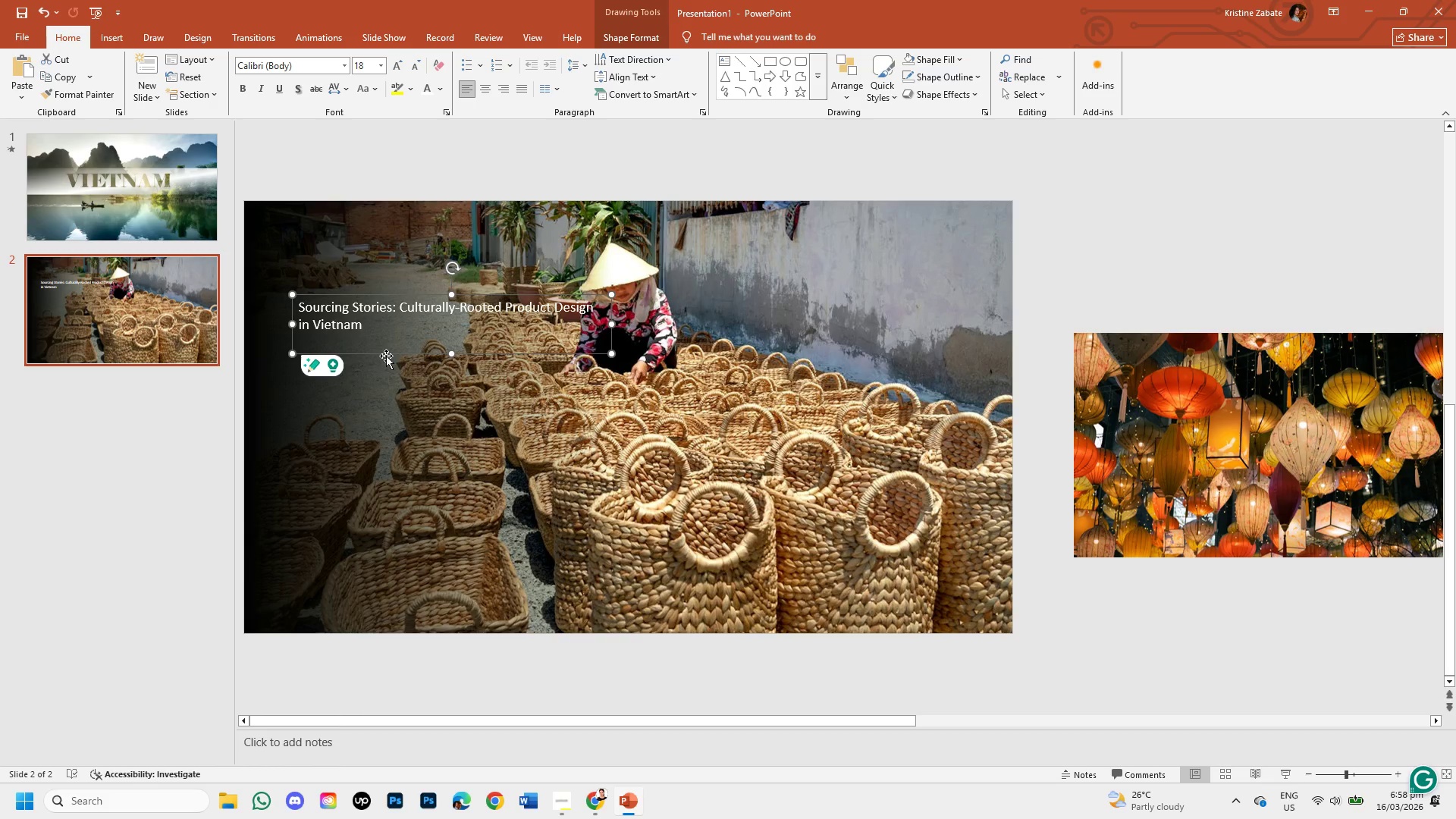 
left_click([347, 61])
 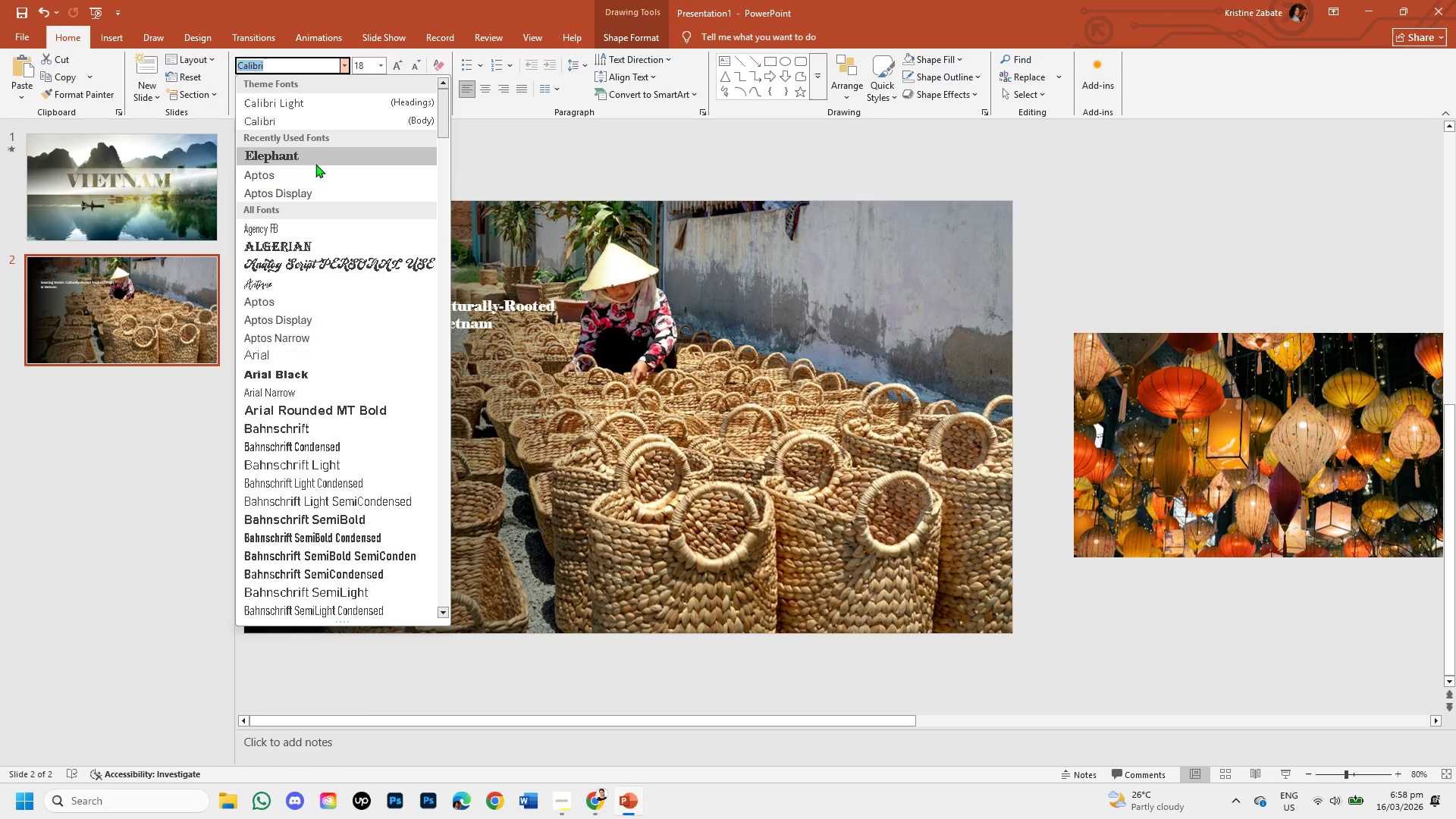 
mouse_move([312, 190])
 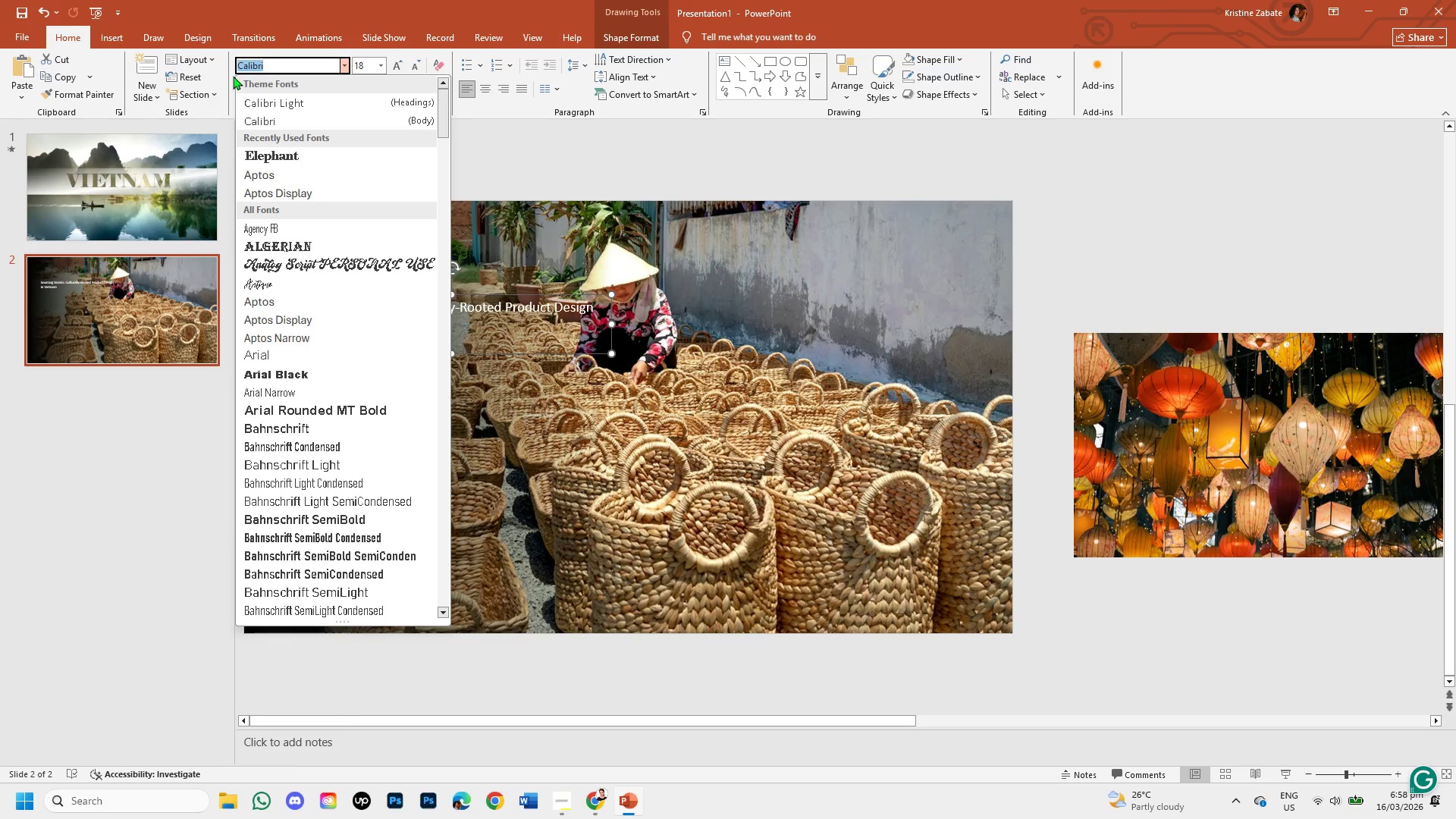 
wait(16.65)
 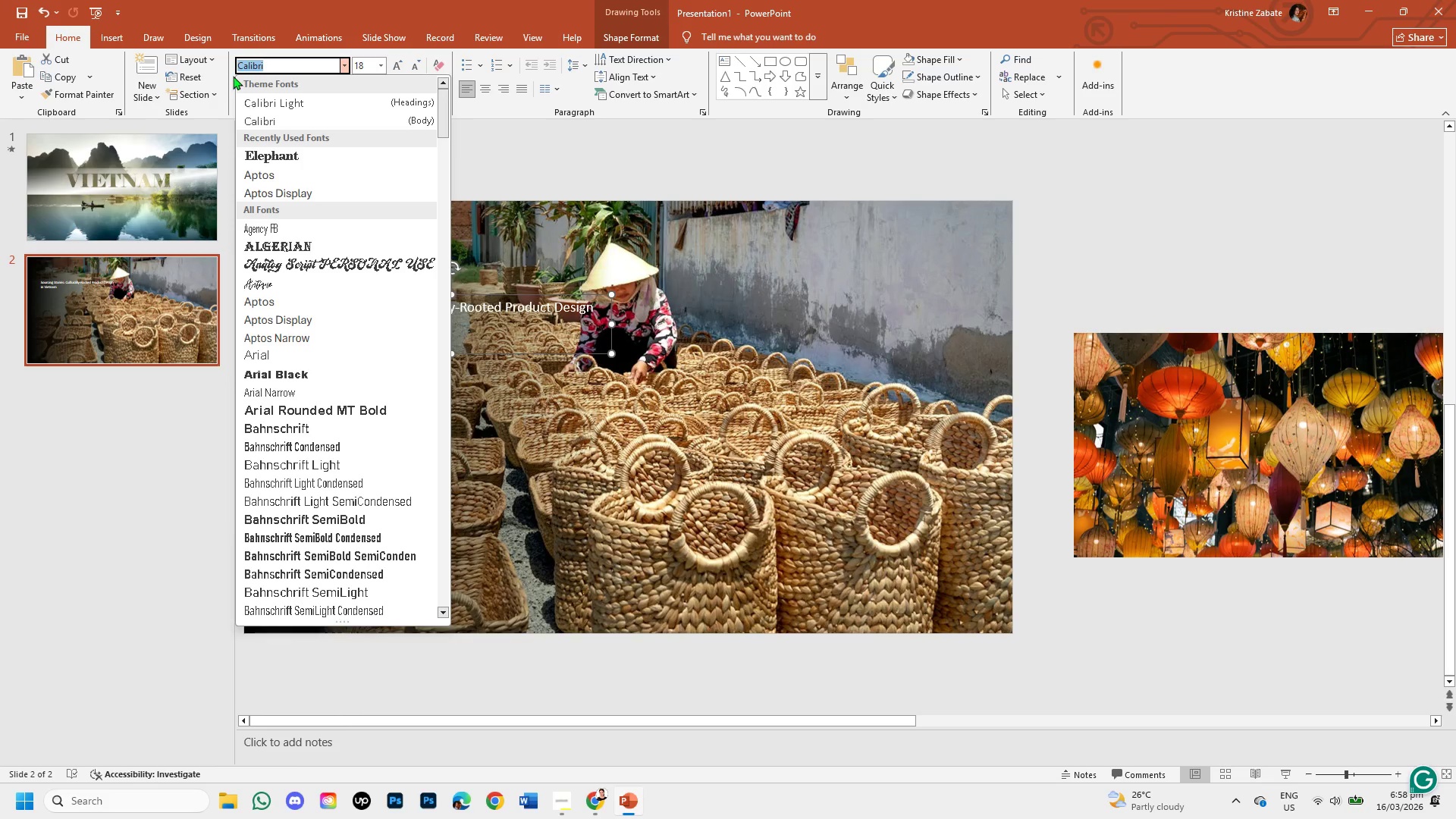 
mouse_move([329, 380])
 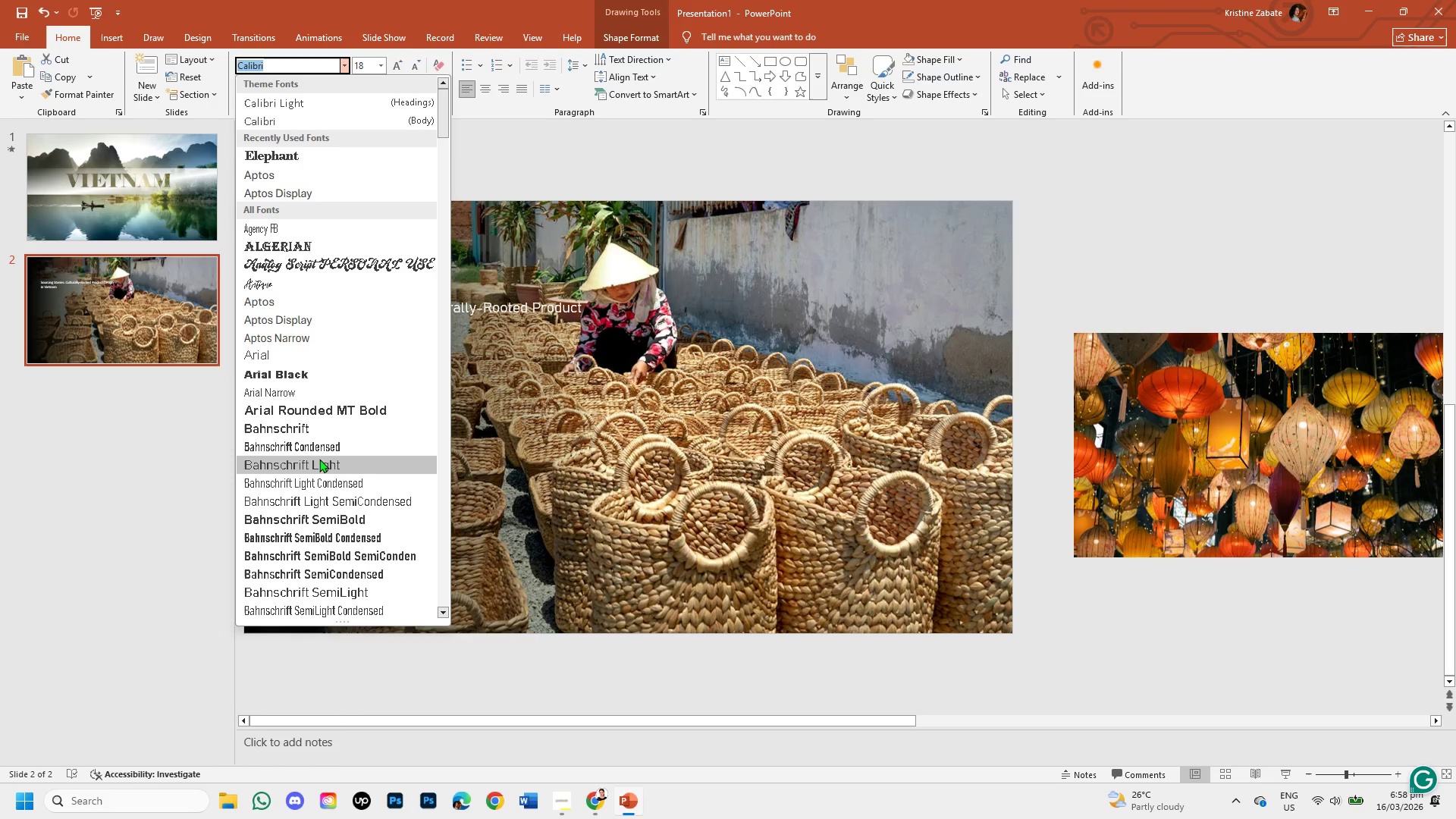 
mouse_move([335, 526])
 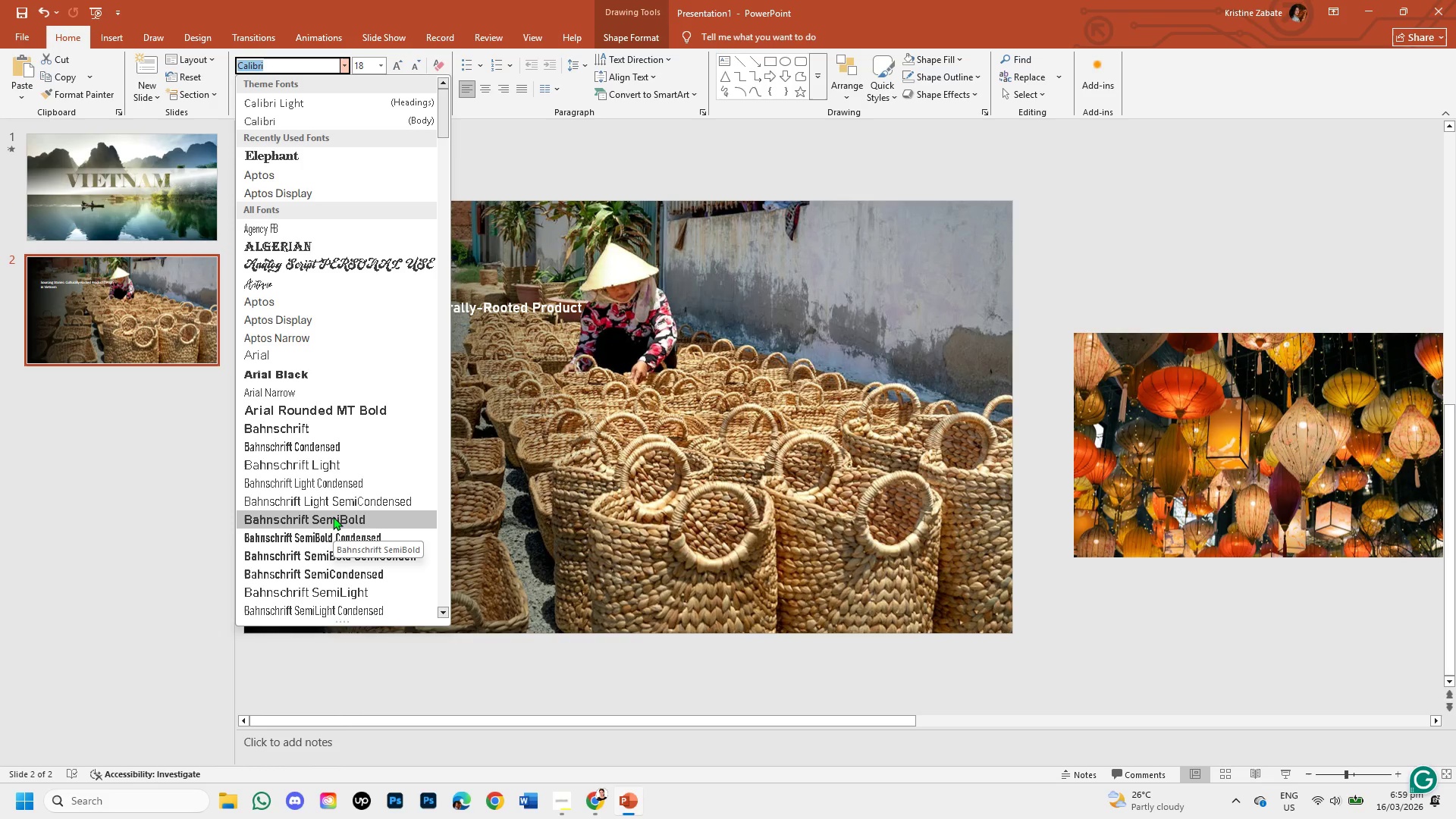 
left_click([333, 516])
 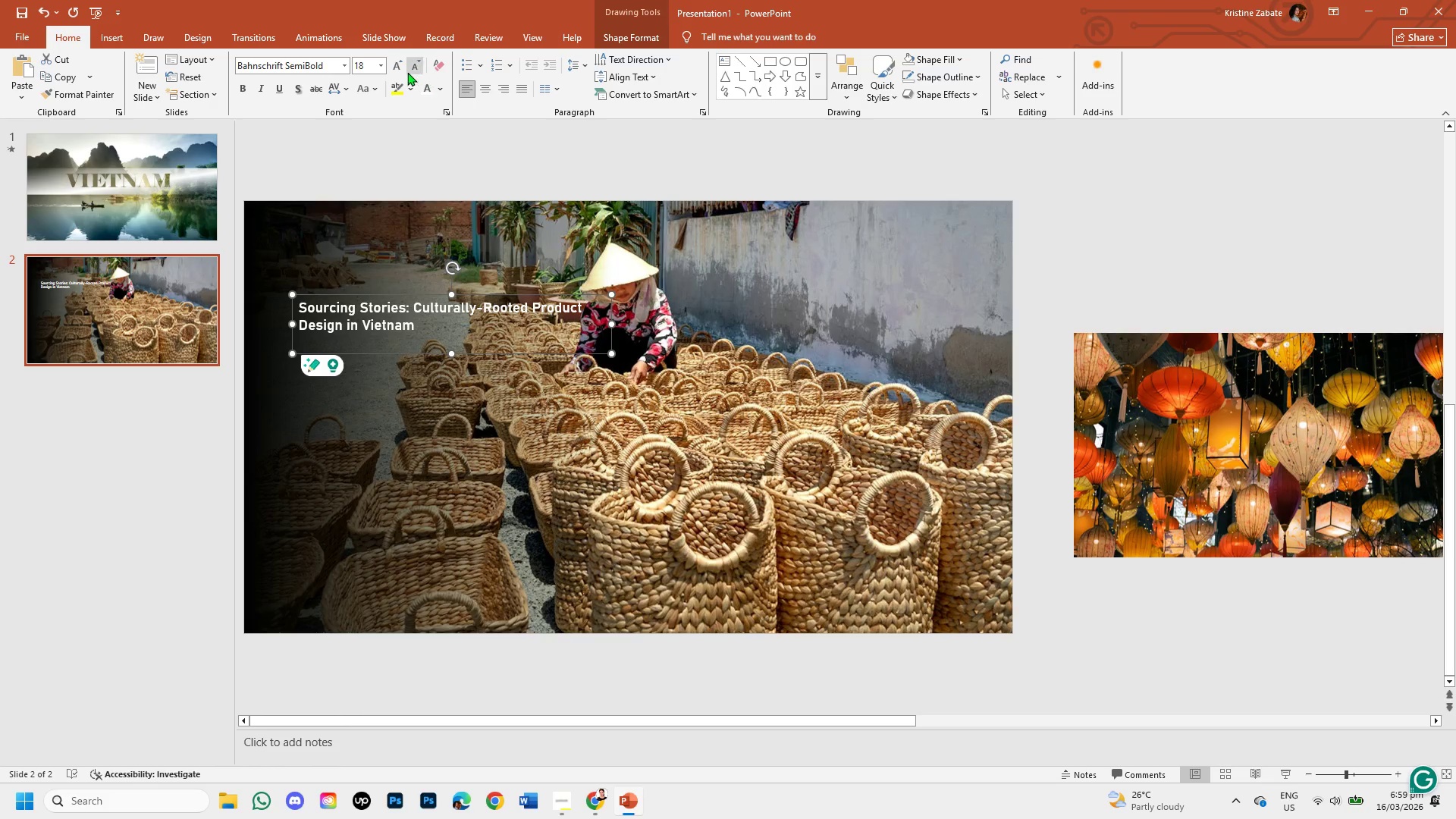 
left_click([399, 71])
 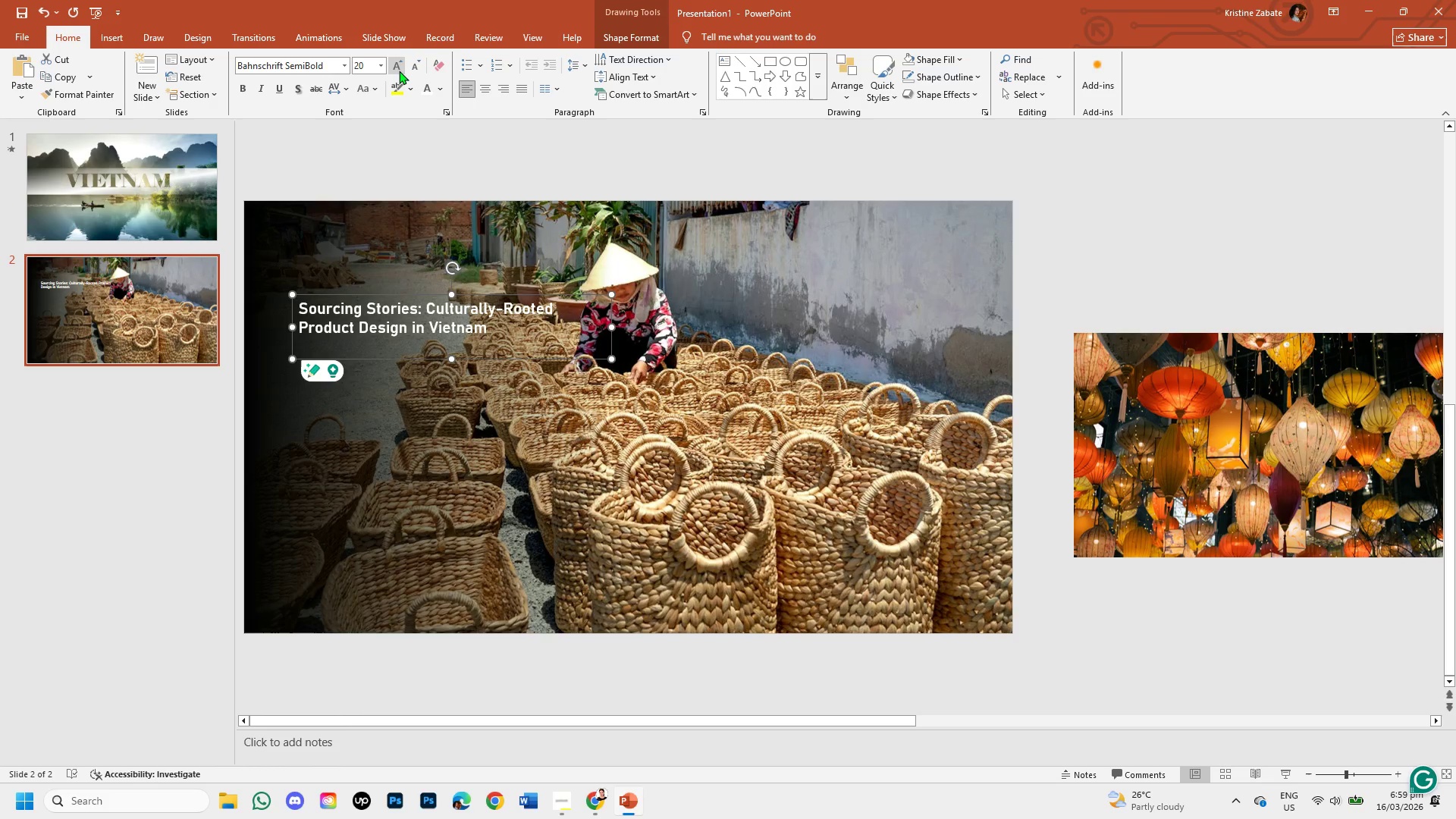 
left_click([399, 71])
 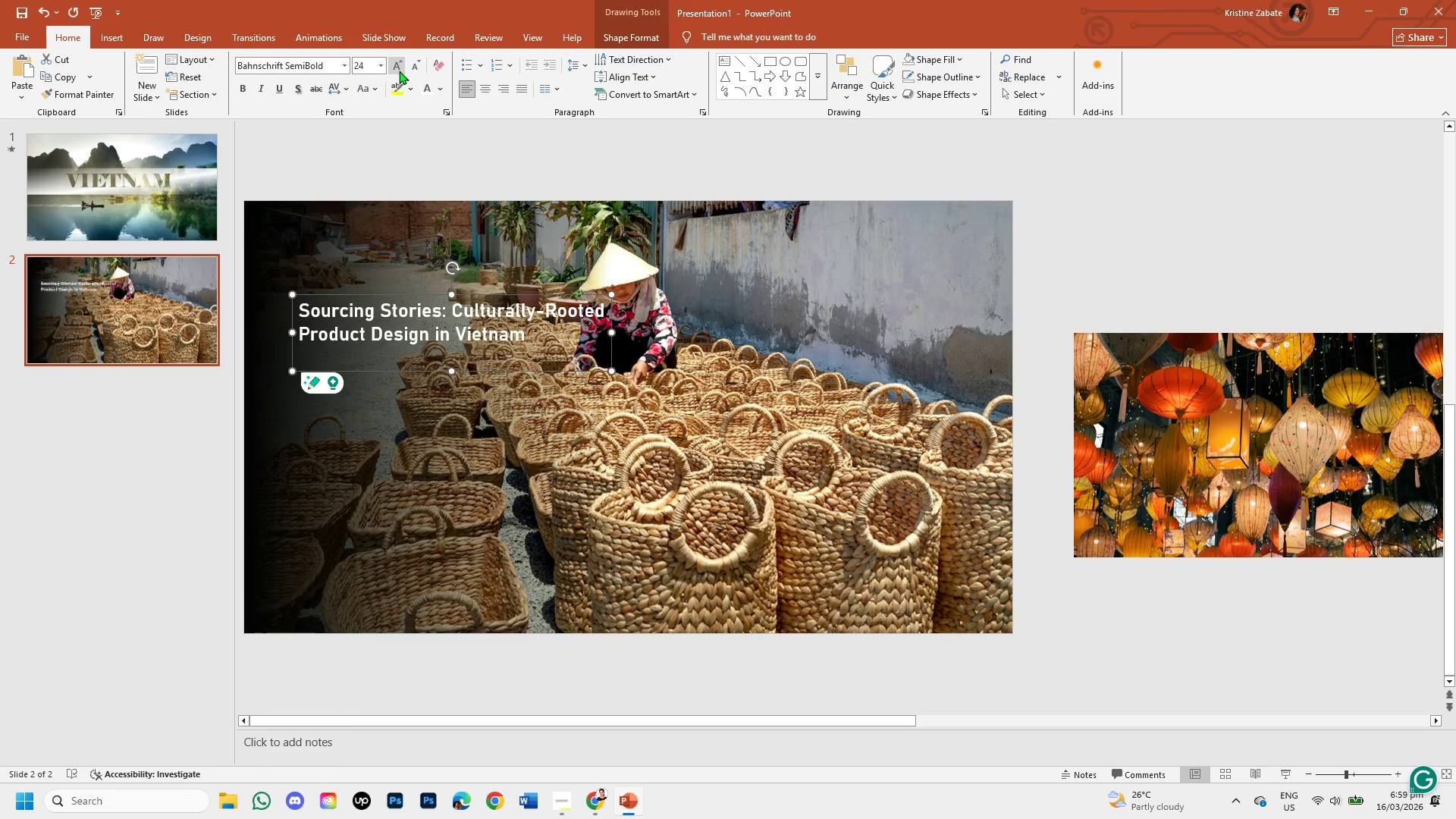 
left_click([399, 71])
 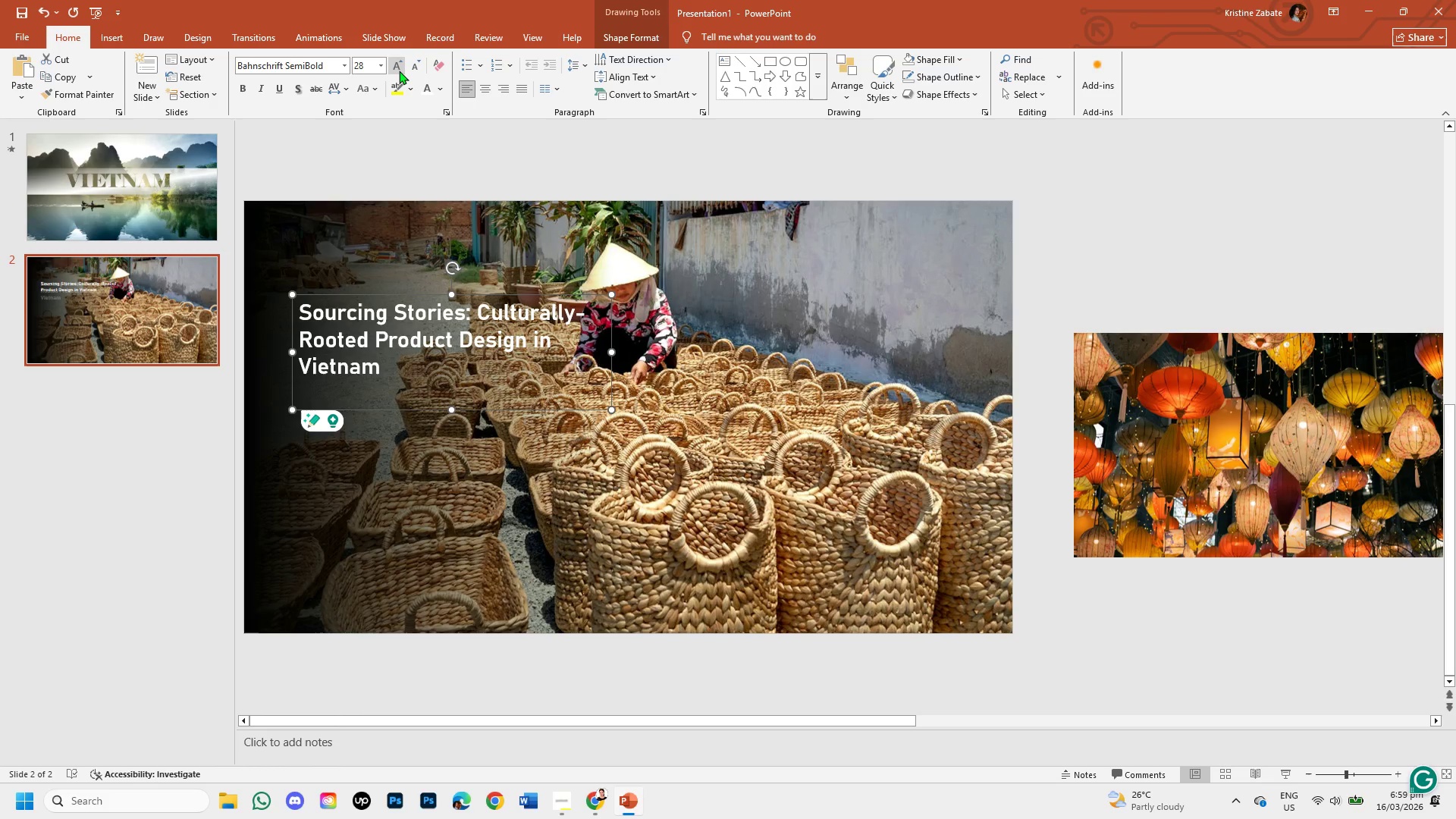 
left_click([399, 71])
 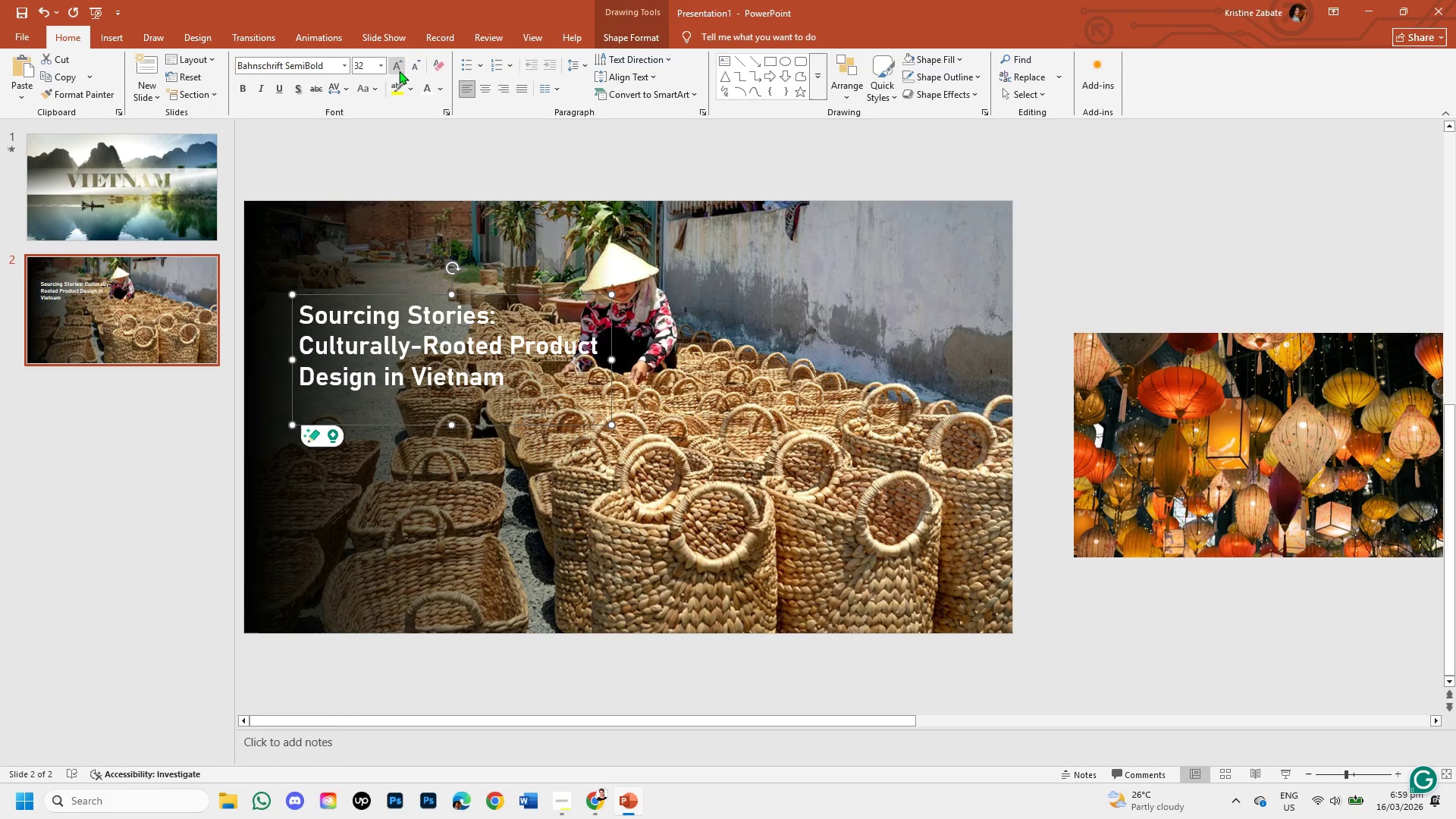 
left_click([399, 71])
 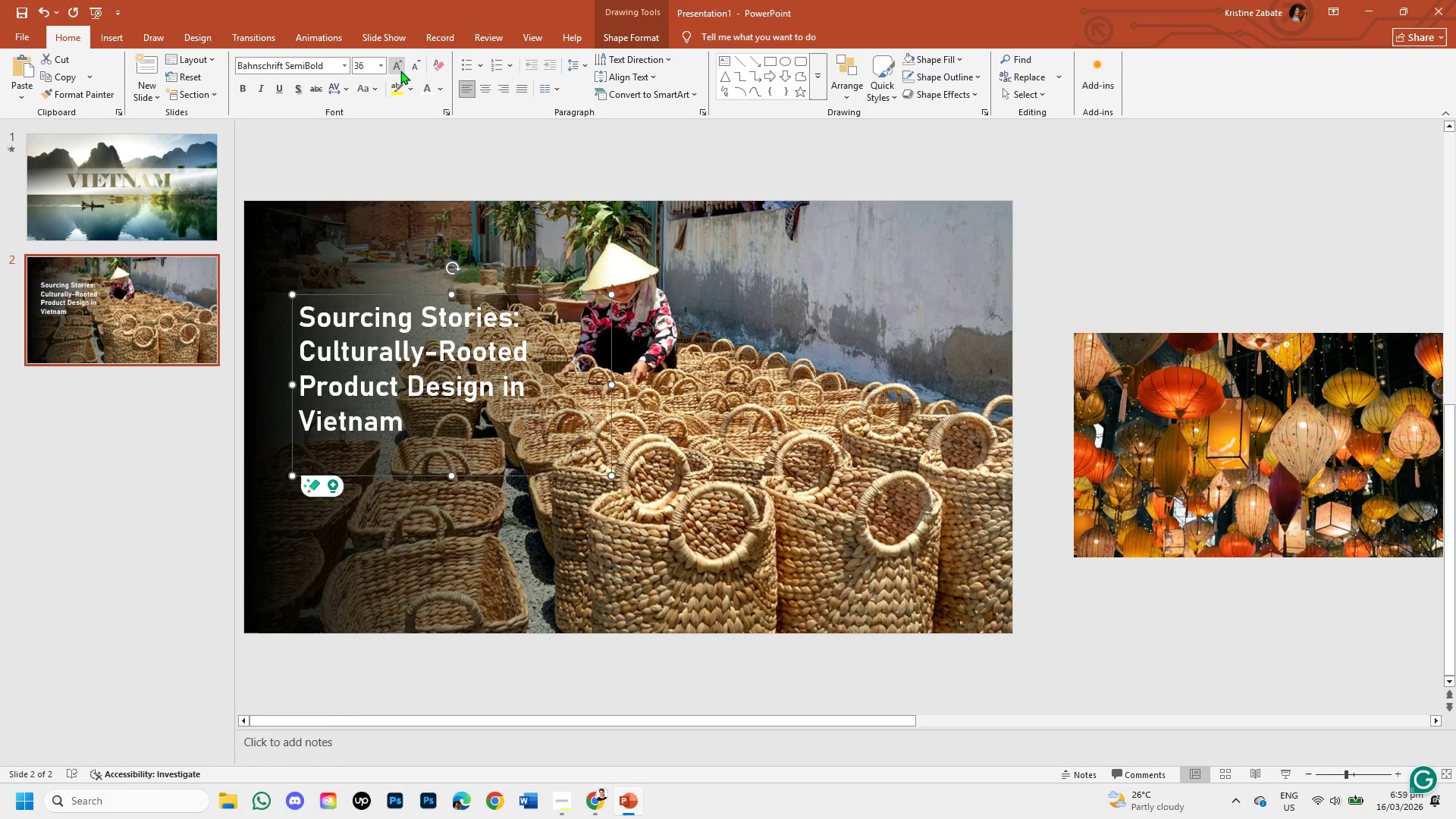 
left_click([485, 83])
 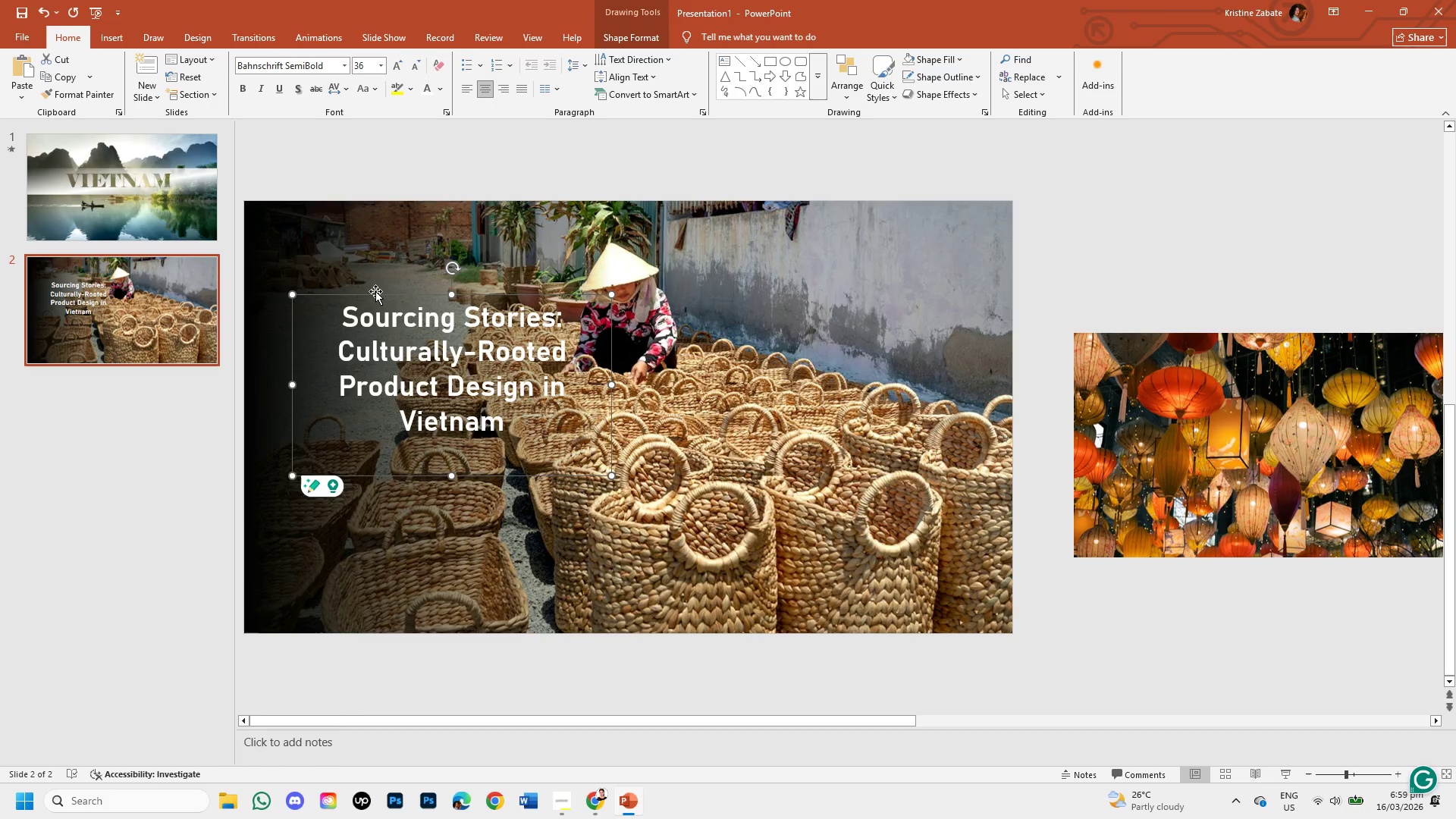 
left_click_drag(start_coordinate=[375, 293], to_coordinate=[306, 280])
 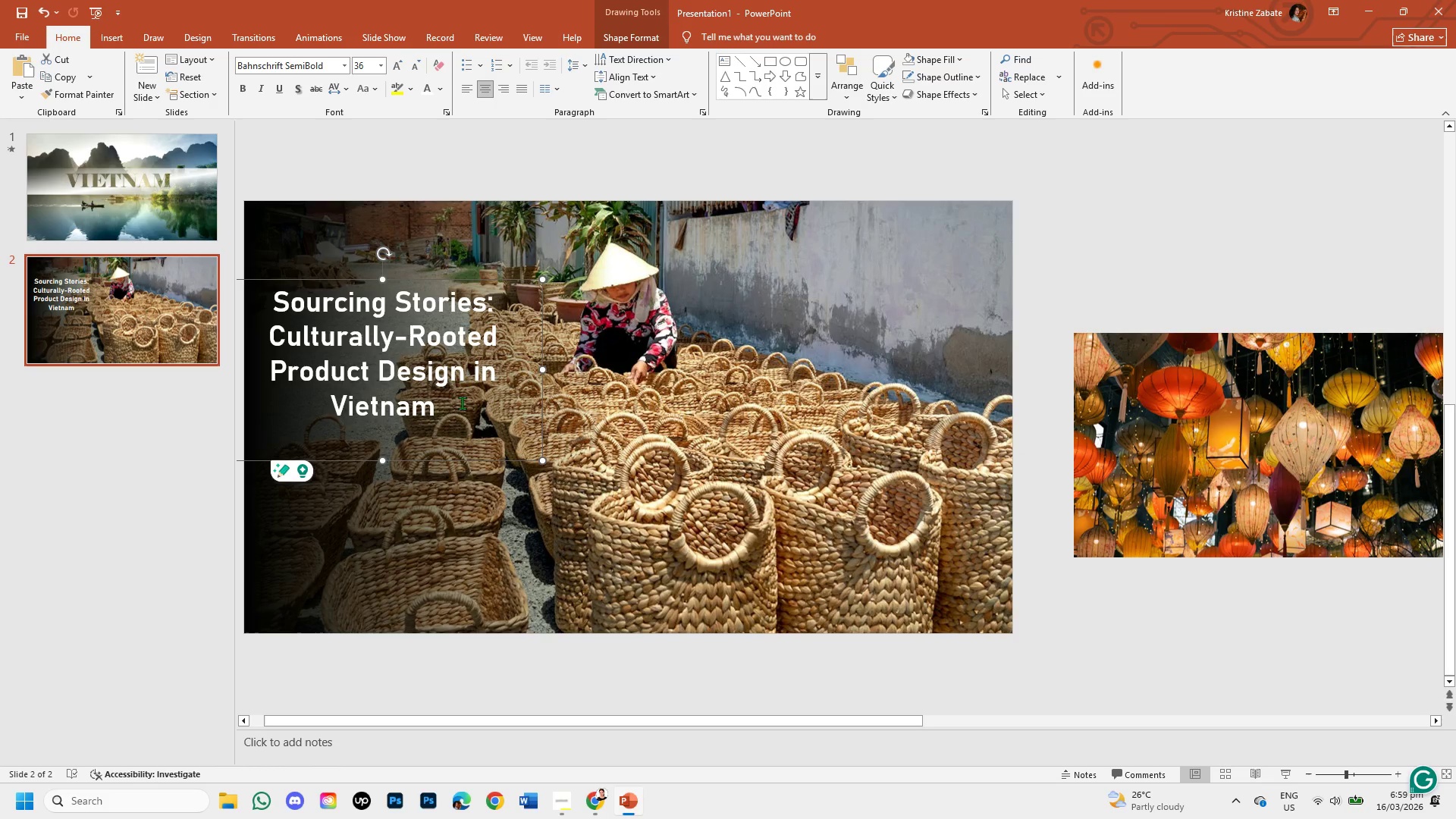 
left_click([462, 403])
 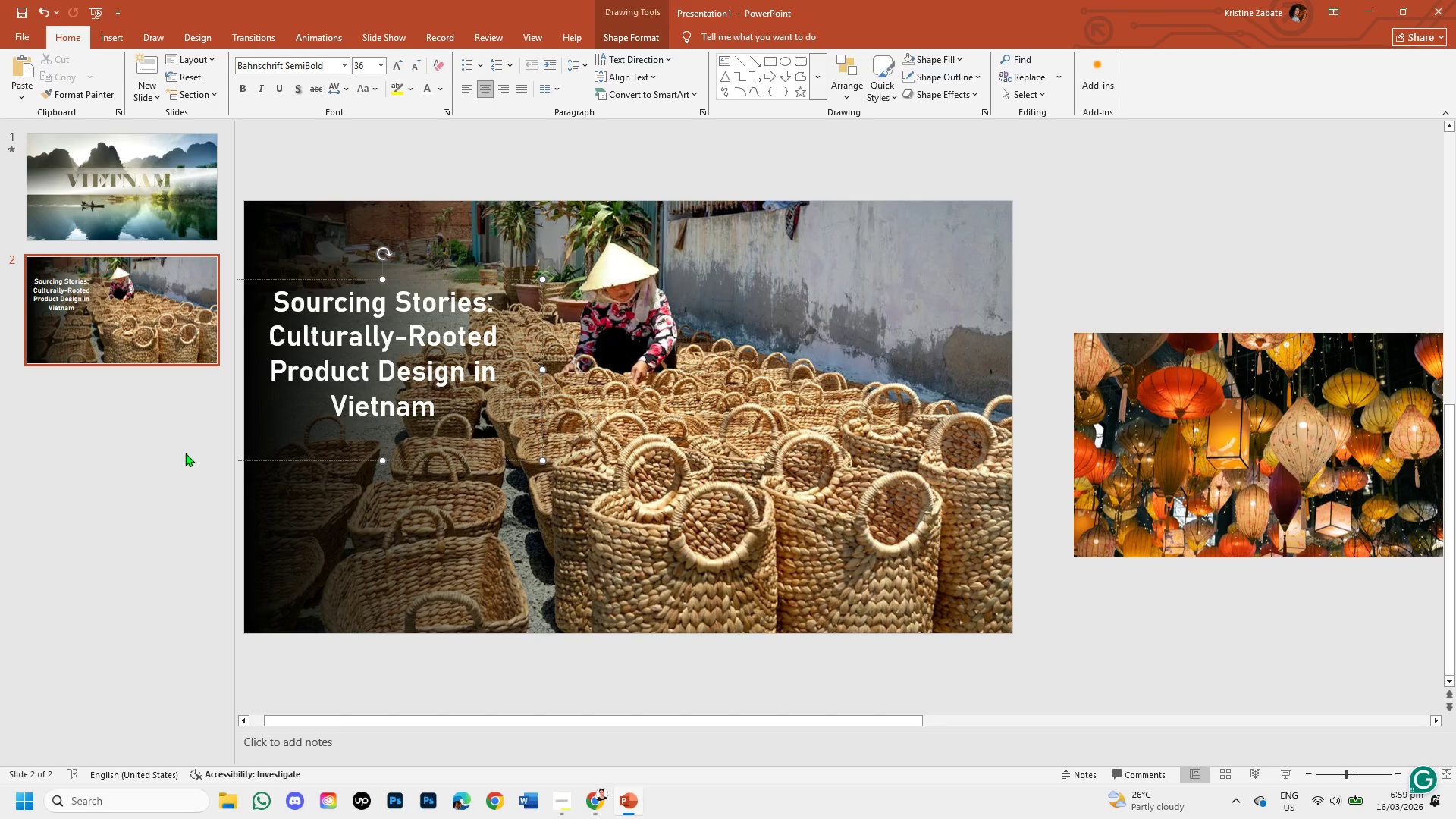 
left_click([180, 525])
 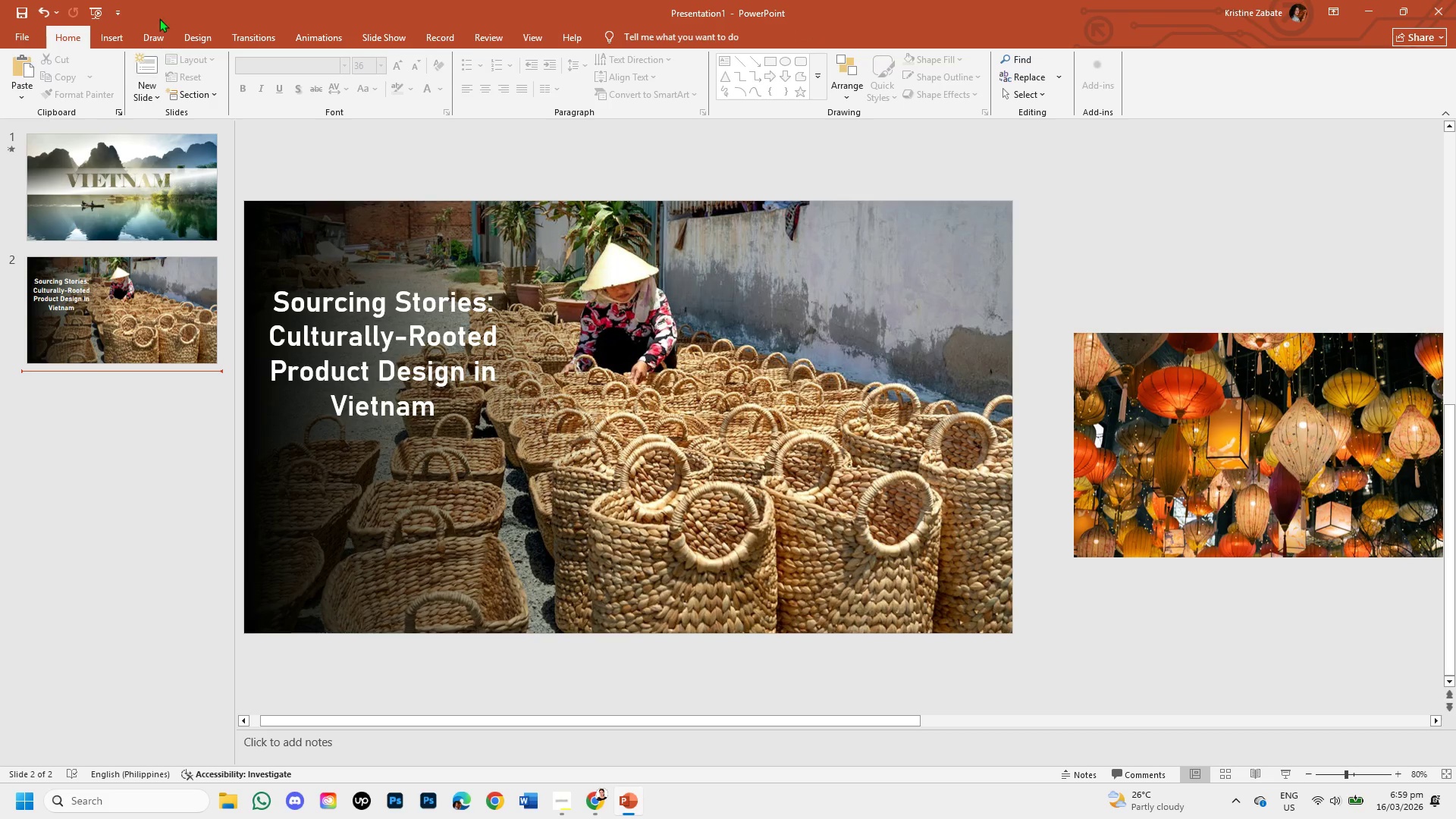 
left_click([109, 34])
 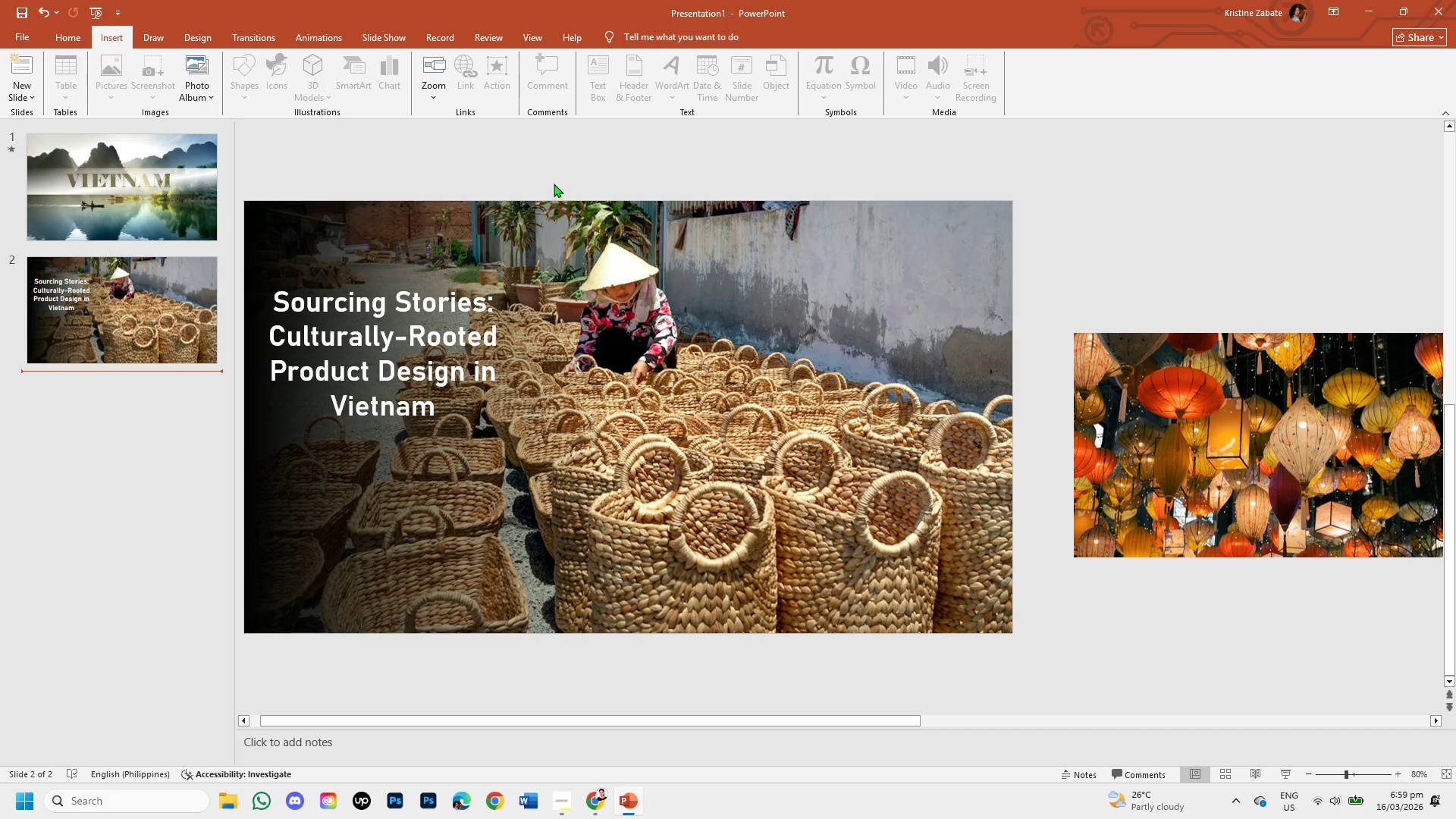 
left_click([561, 265])
 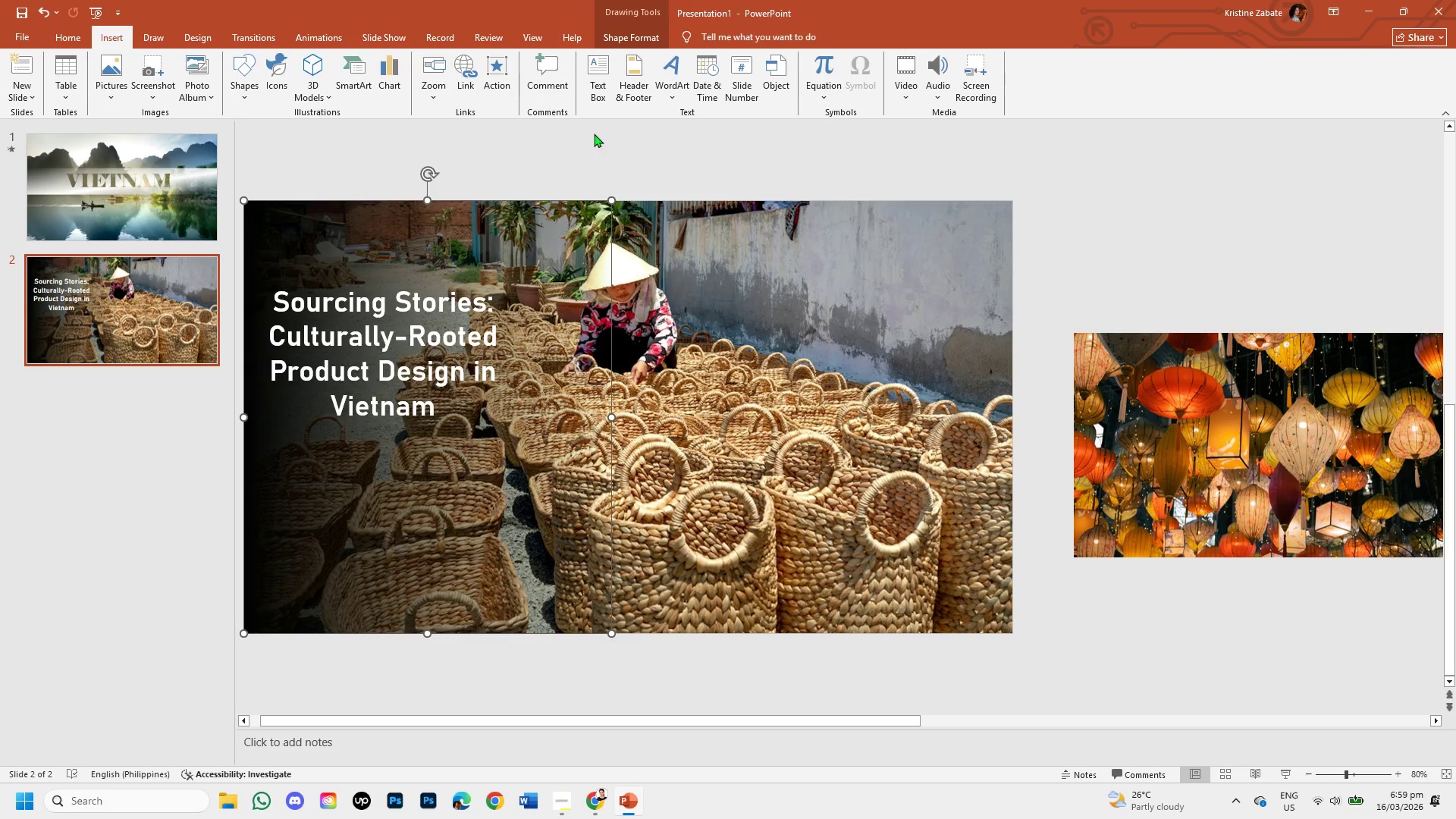 
left_click([601, 76])
 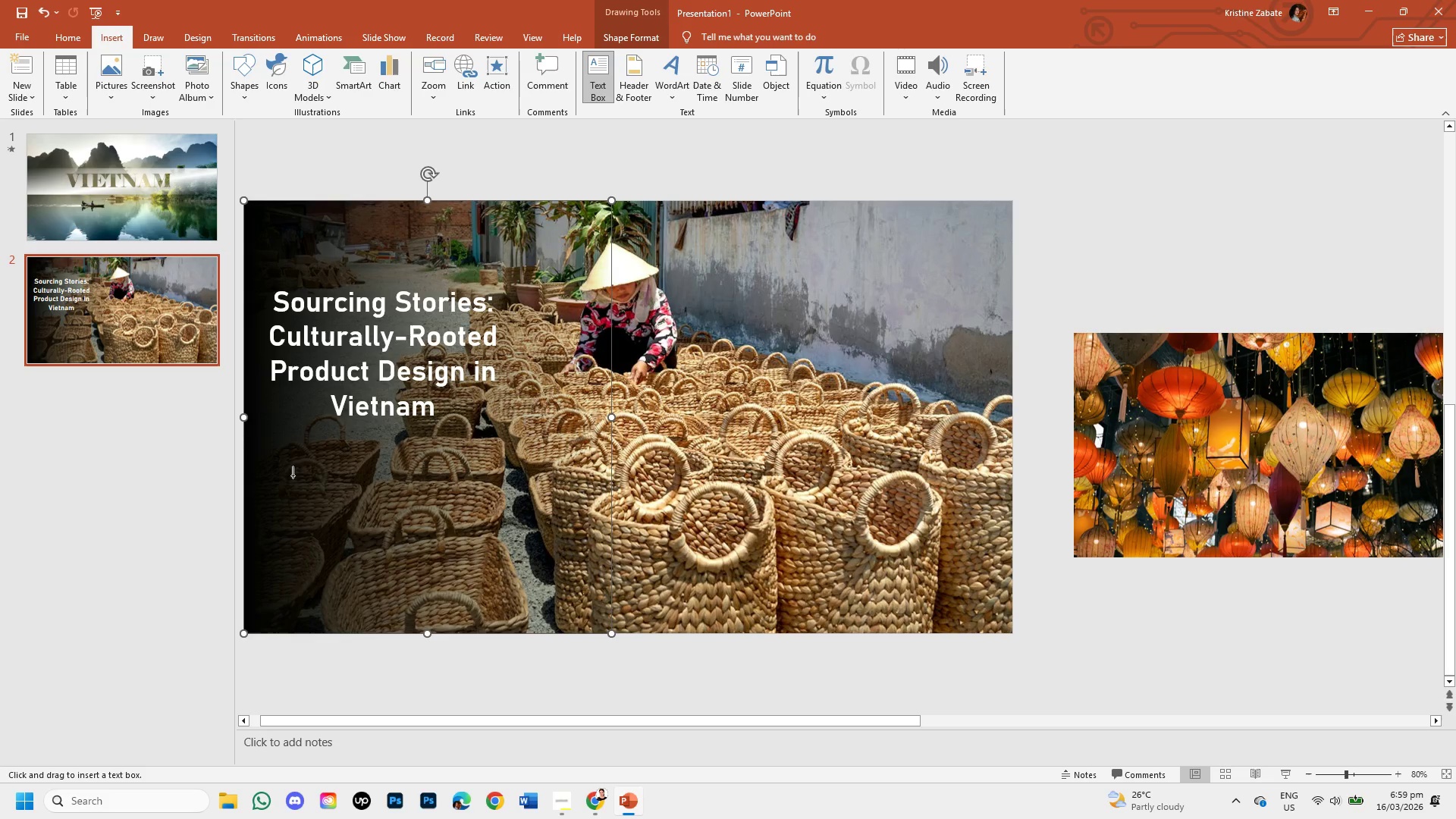 
wait(21.38)
 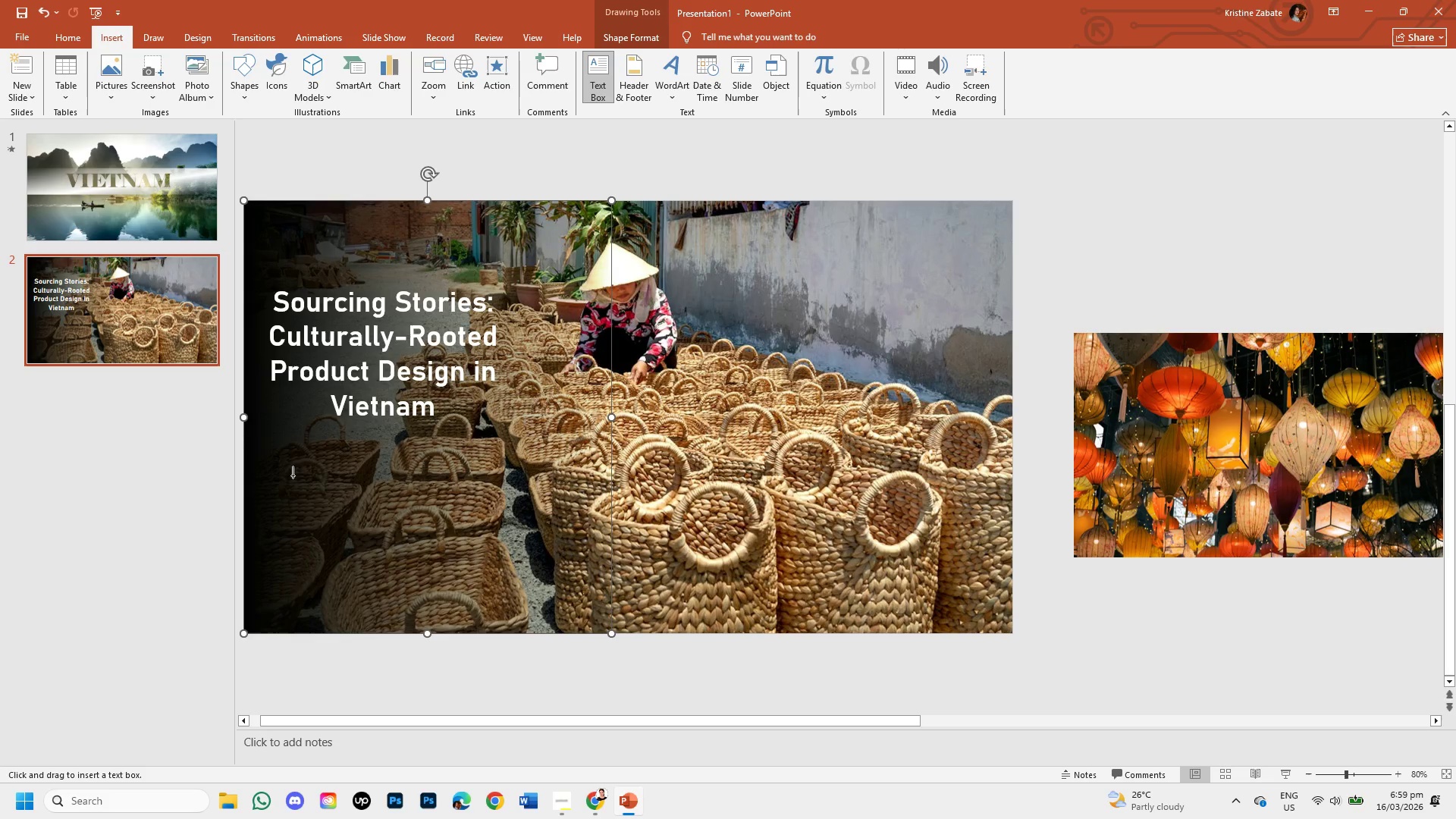 
left_click([595, 805])
 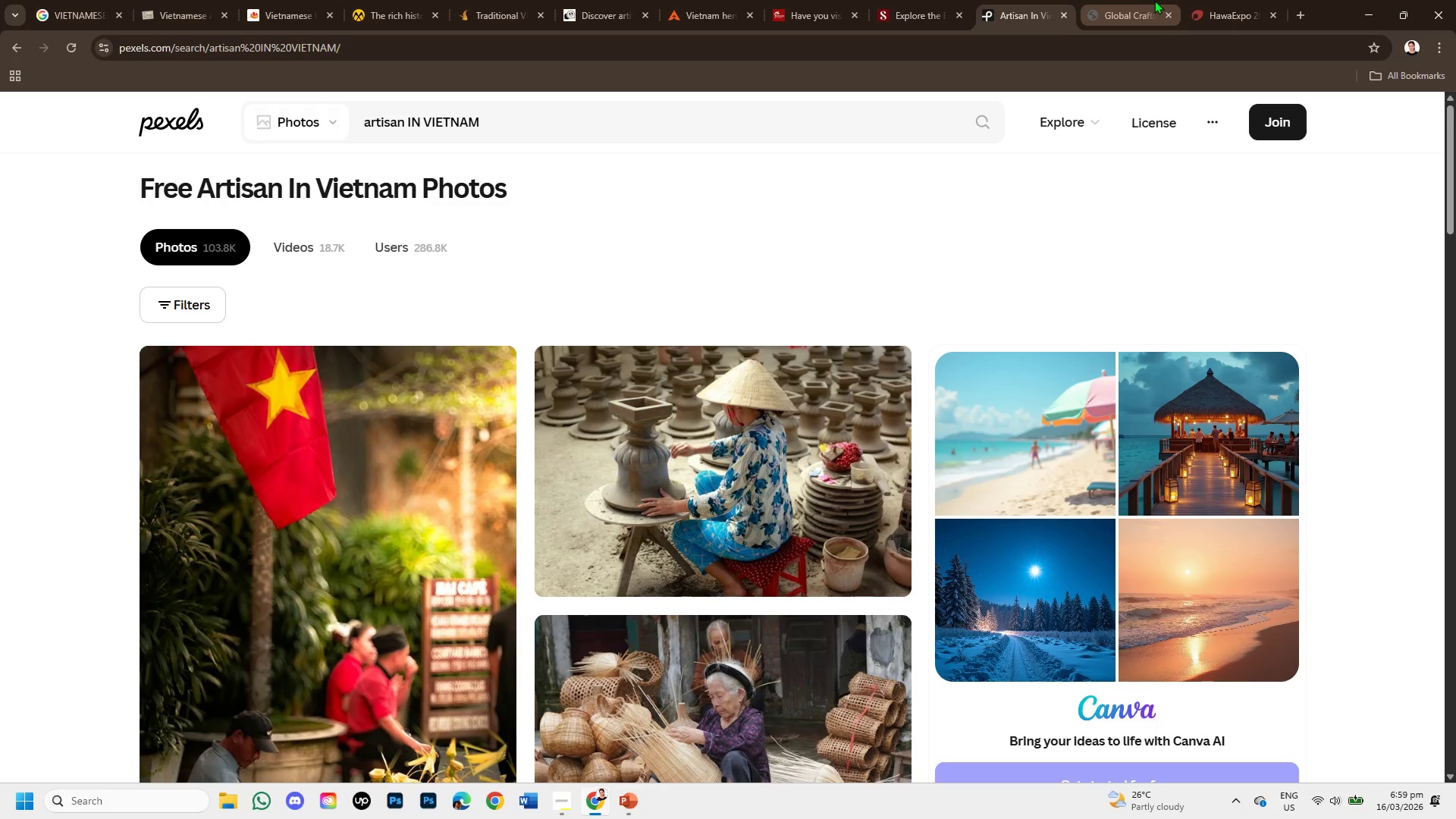 
left_click([1144, 0])
 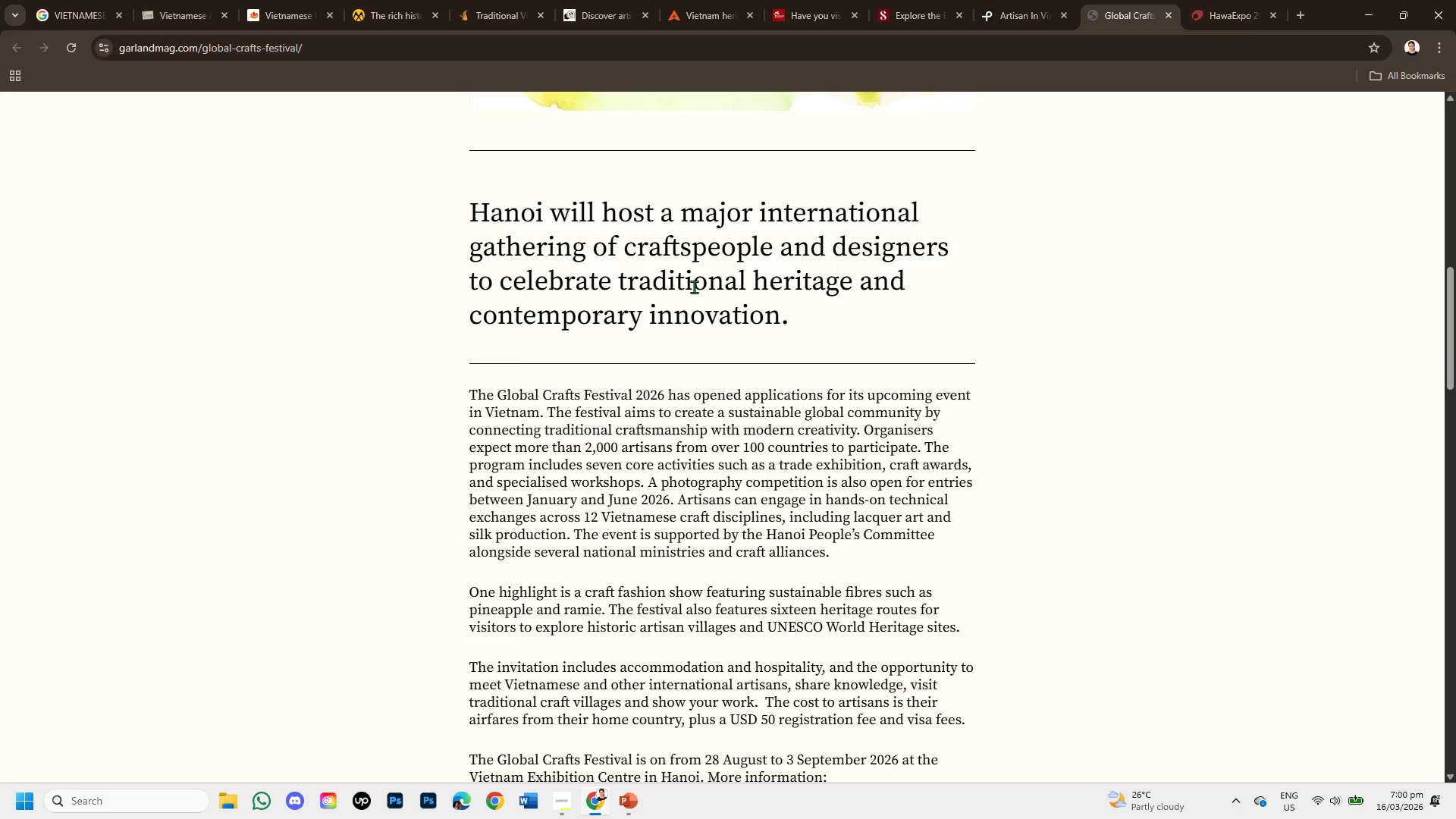 
scroll: coordinate [696, 288], scroll_direction: up, amount: 4.0
 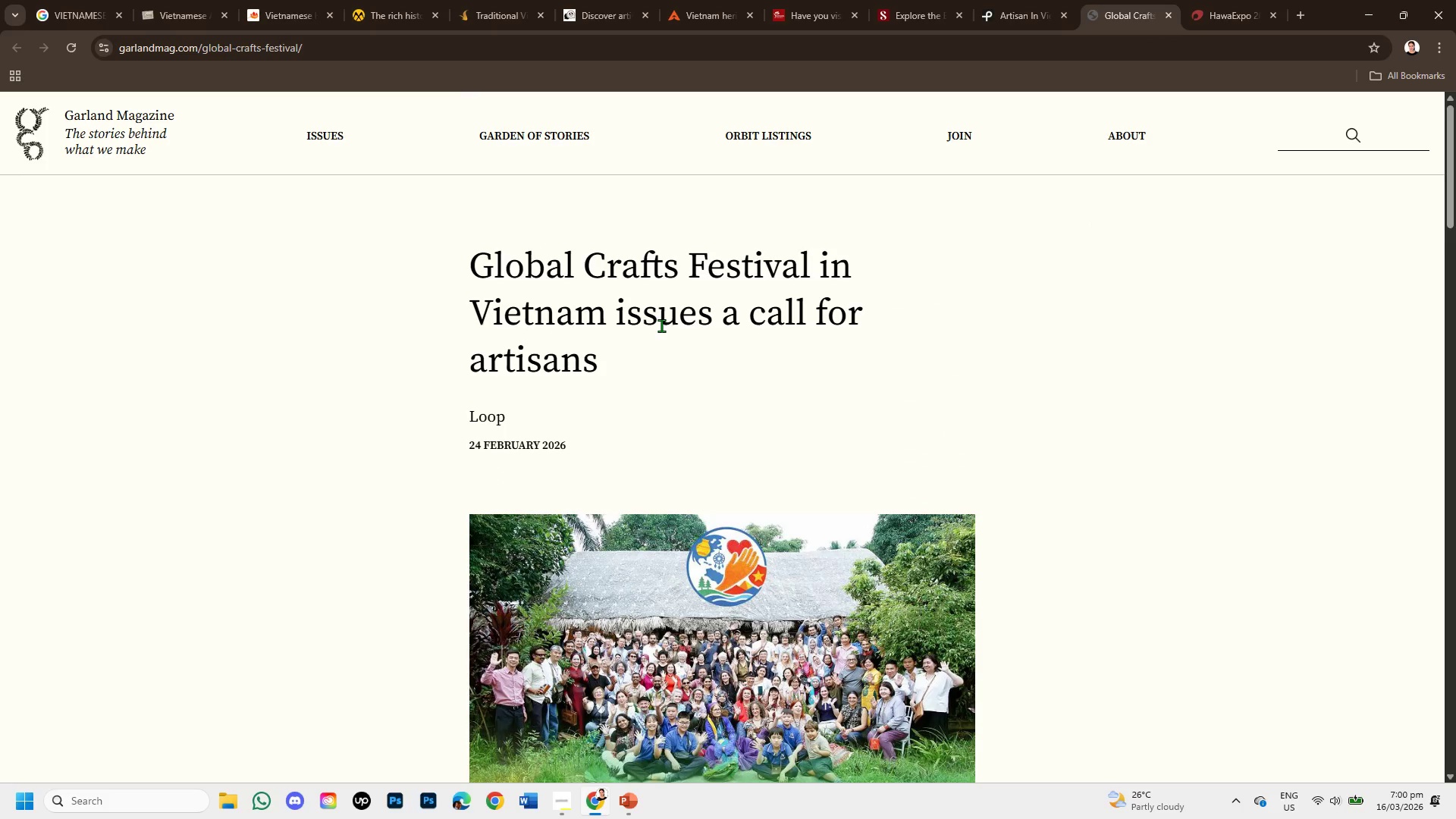 
scroll: coordinate [653, 332], scroll_direction: down, amount: 4.0
 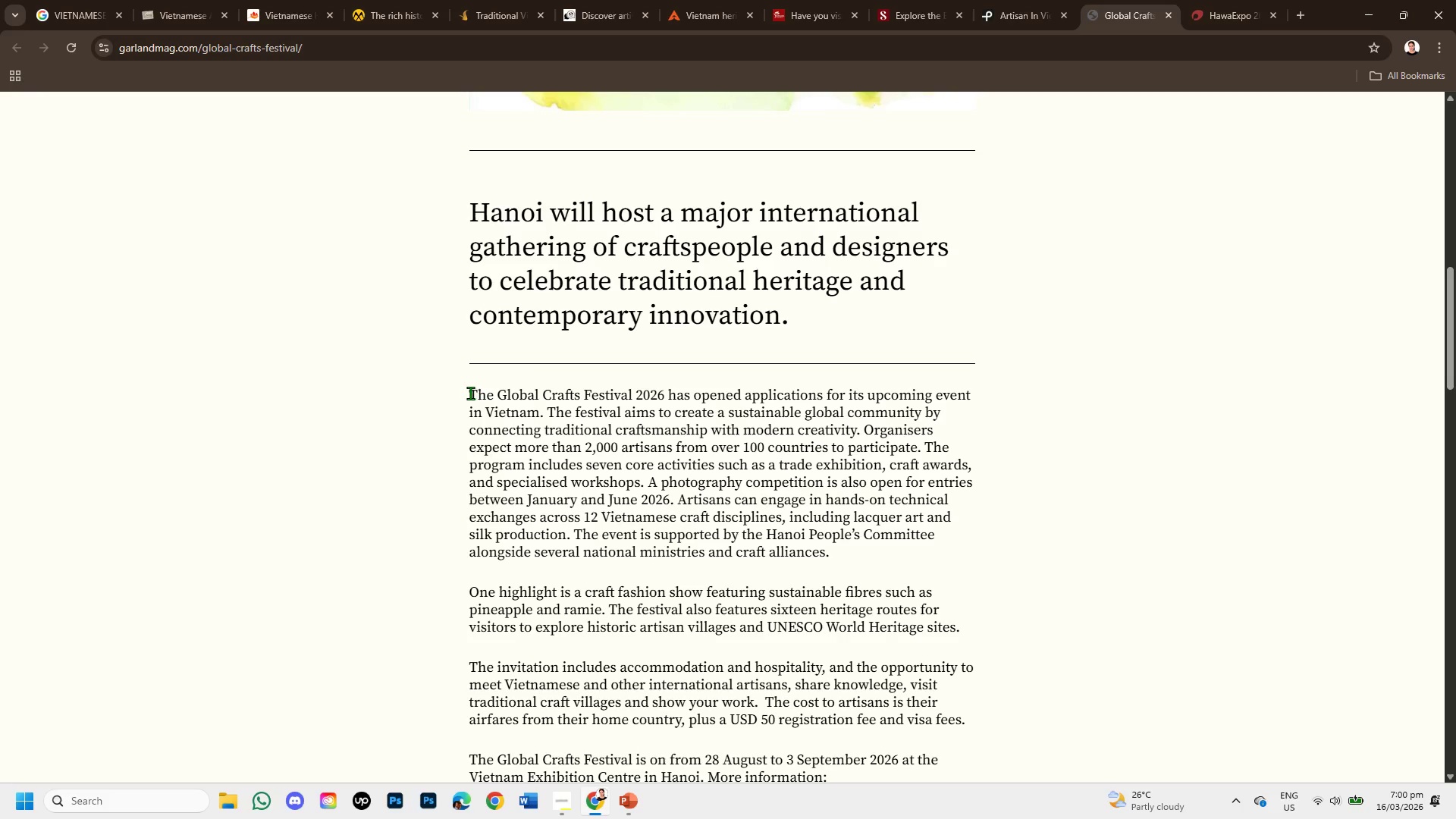 
wait(9.85)
 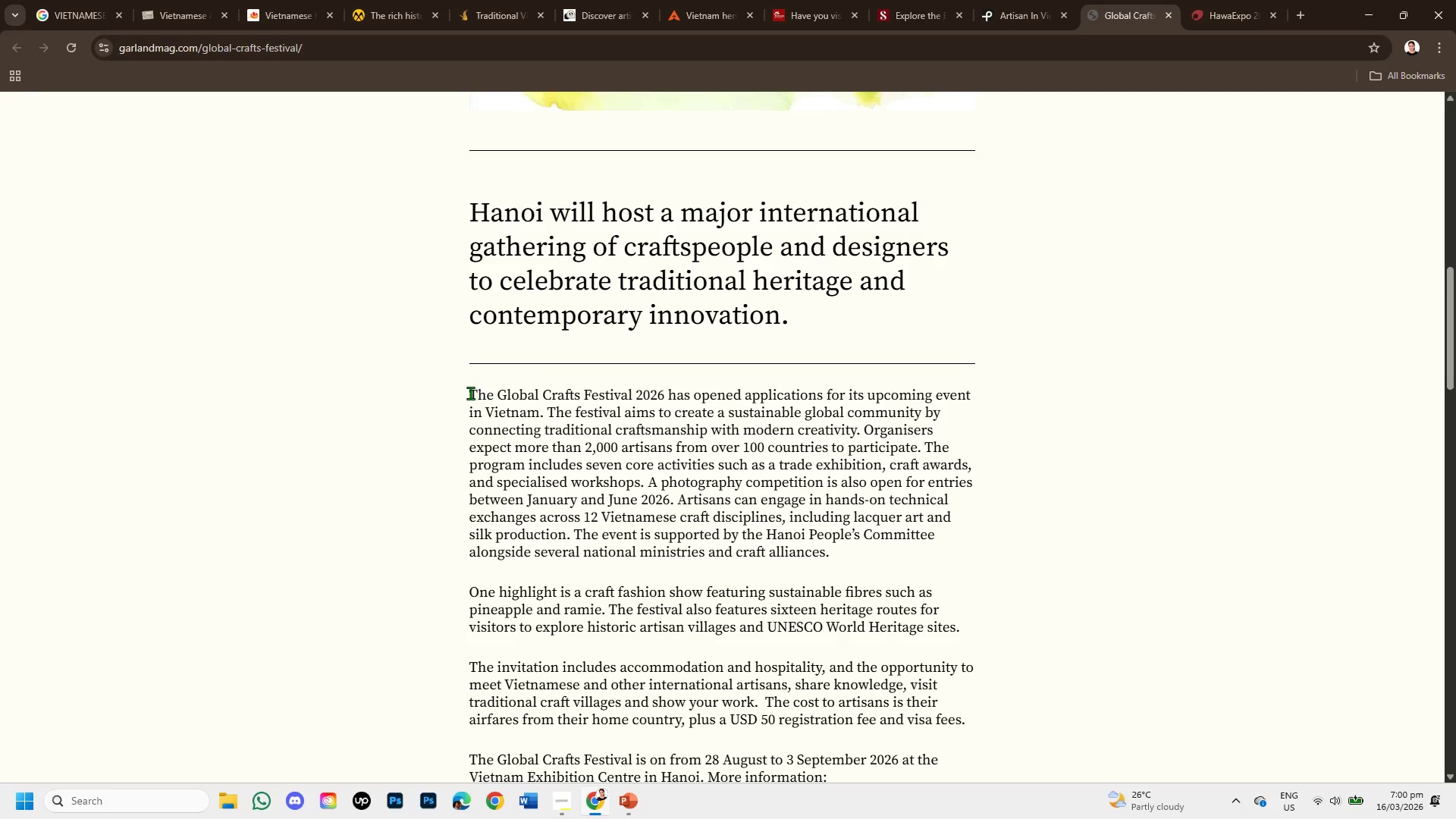 
left_click_drag(start_coordinate=[471, 389], to_coordinate=[646, 484])
 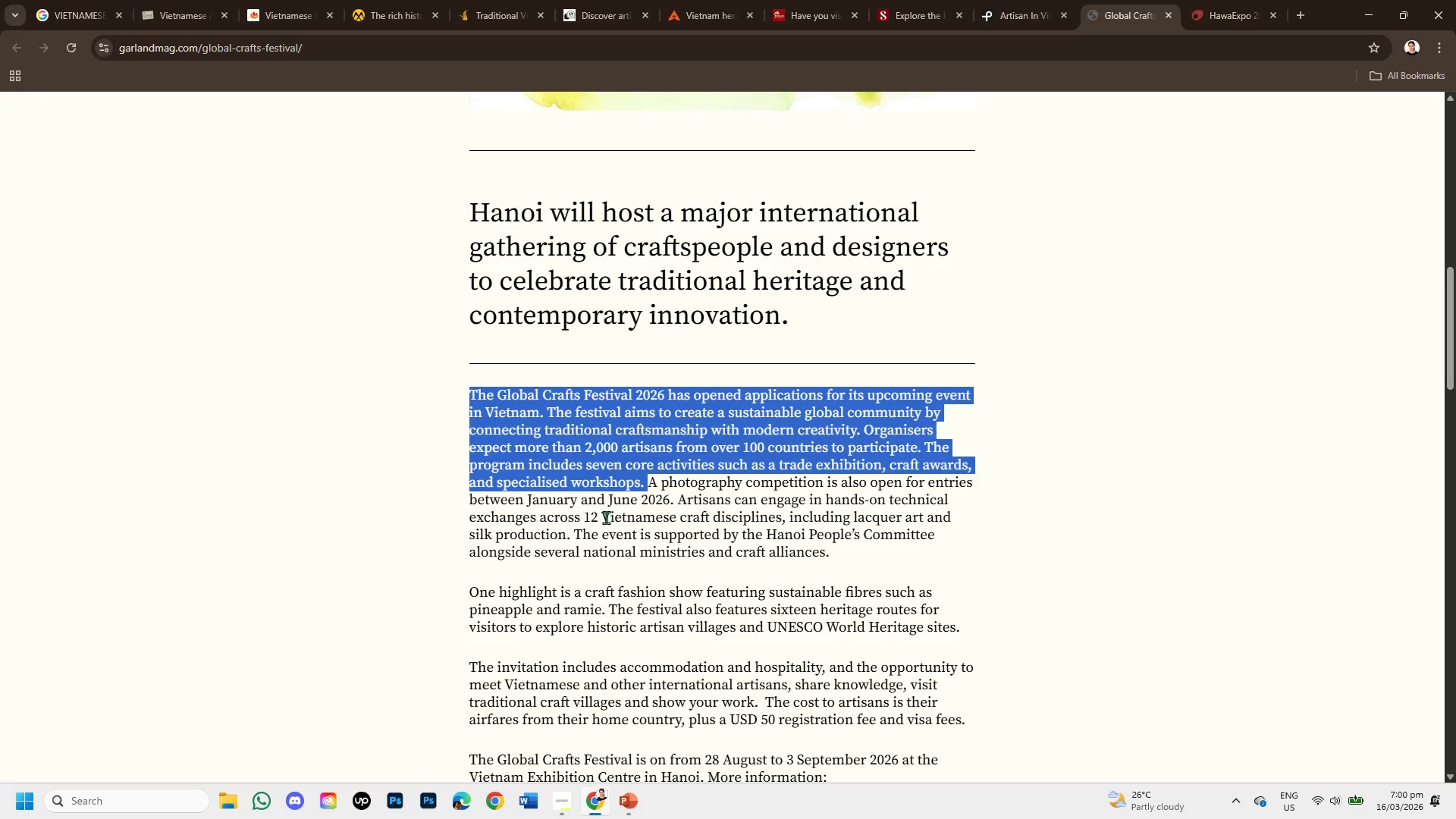 
wait(8.3)
 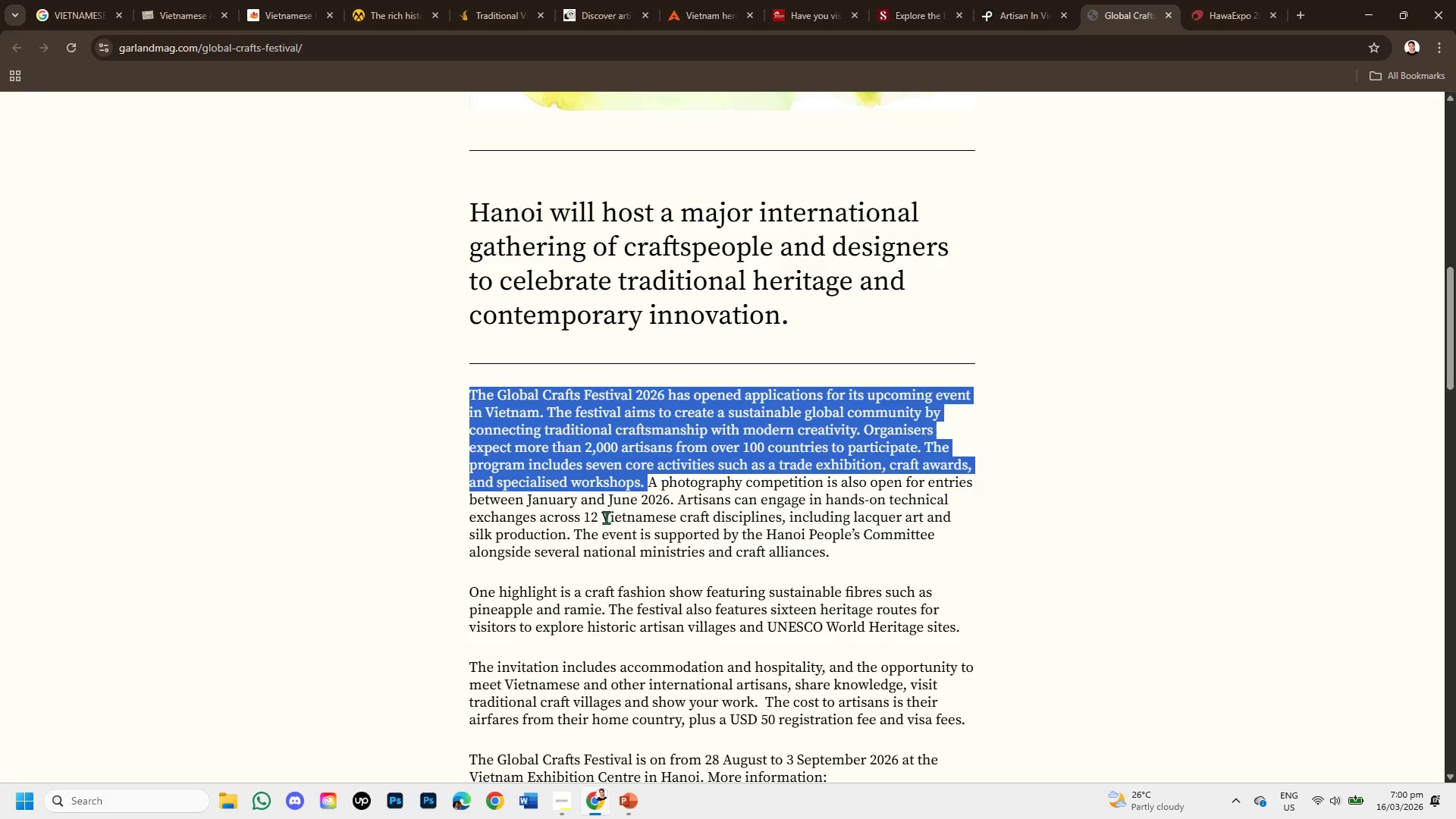 
left_click_drag(start_coordinate=[828, 554], to_coordinate=[456, 396])
 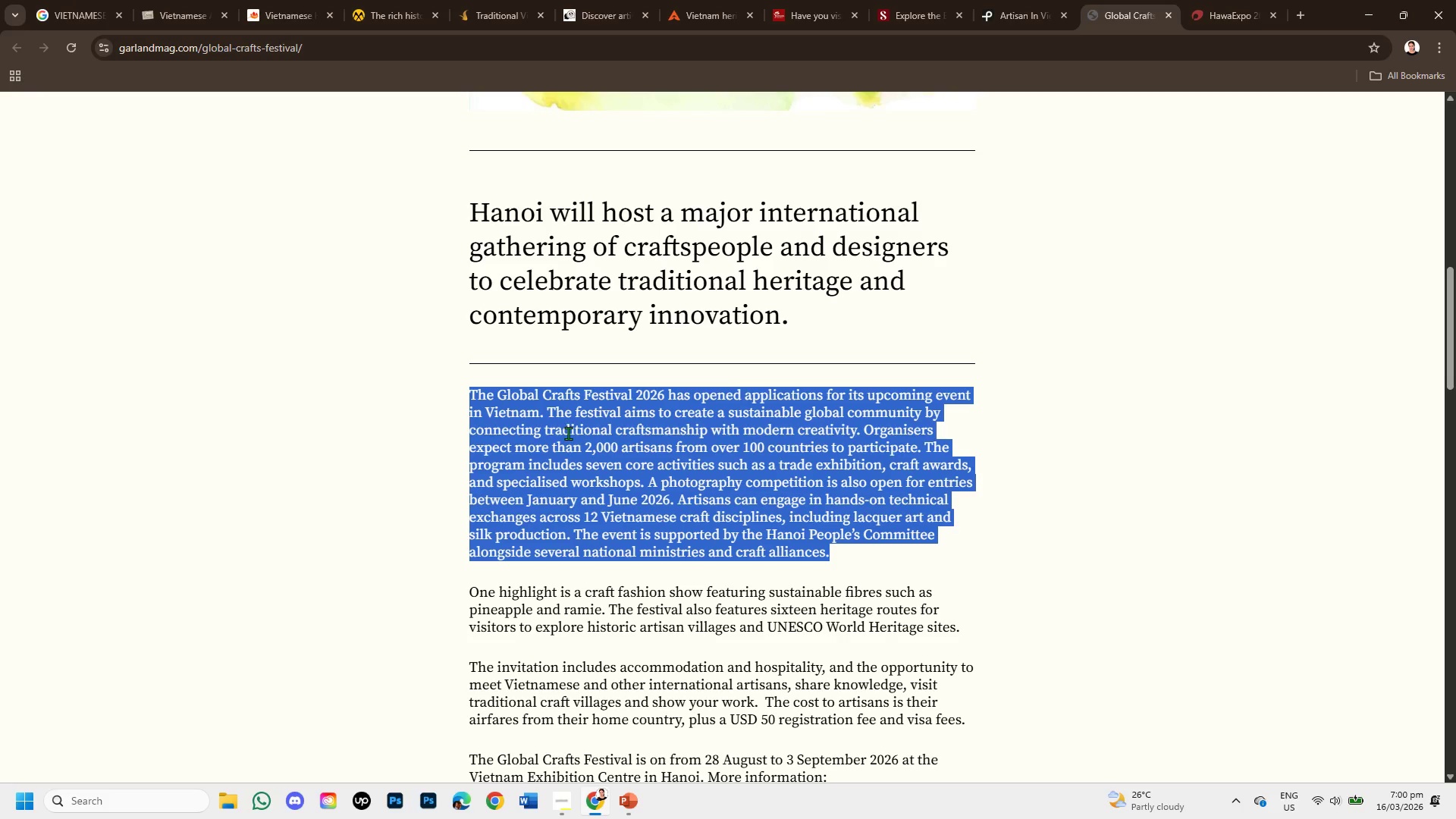 
right_click([570, 435])
 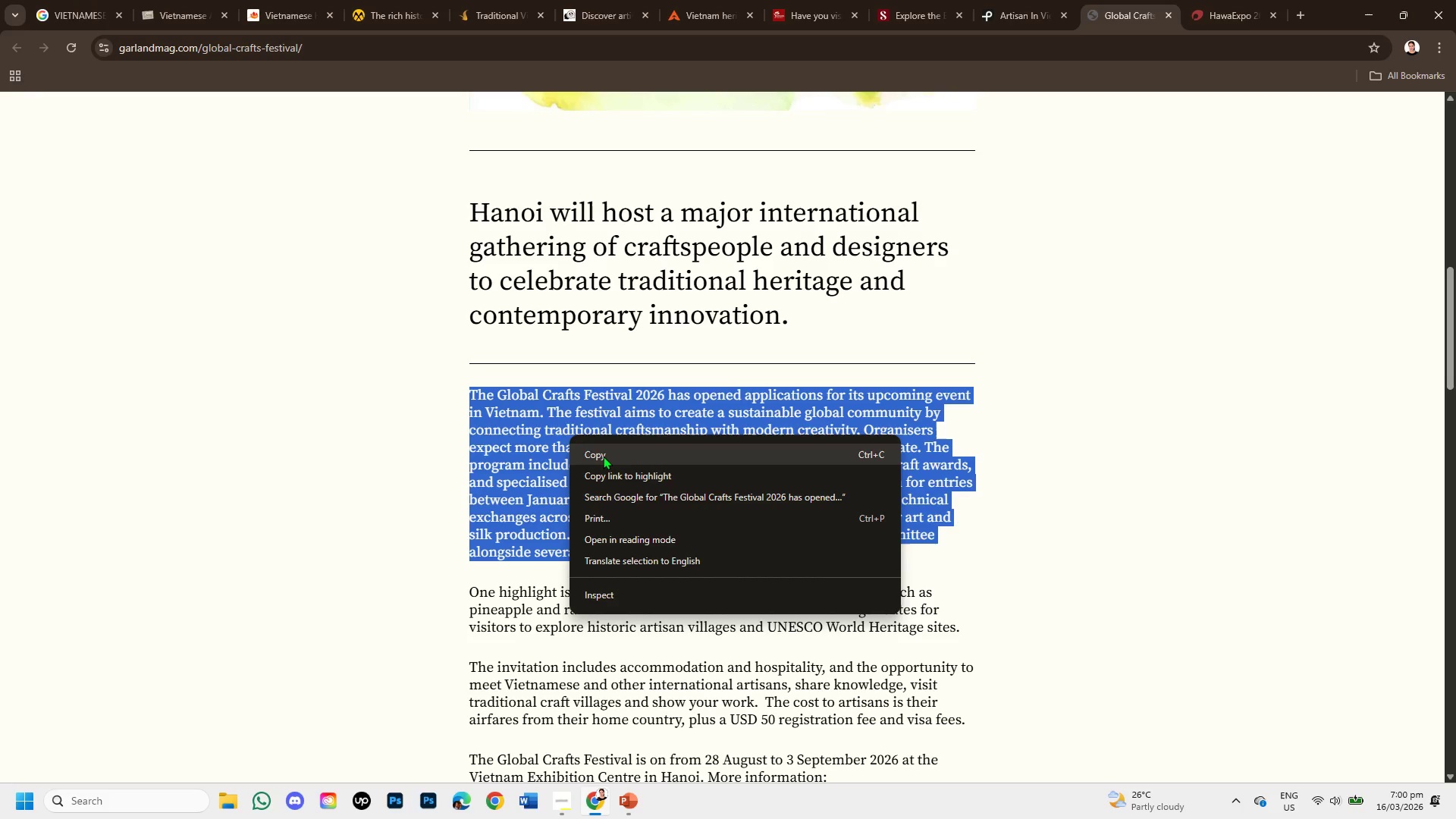 
left_click([603, 455])
 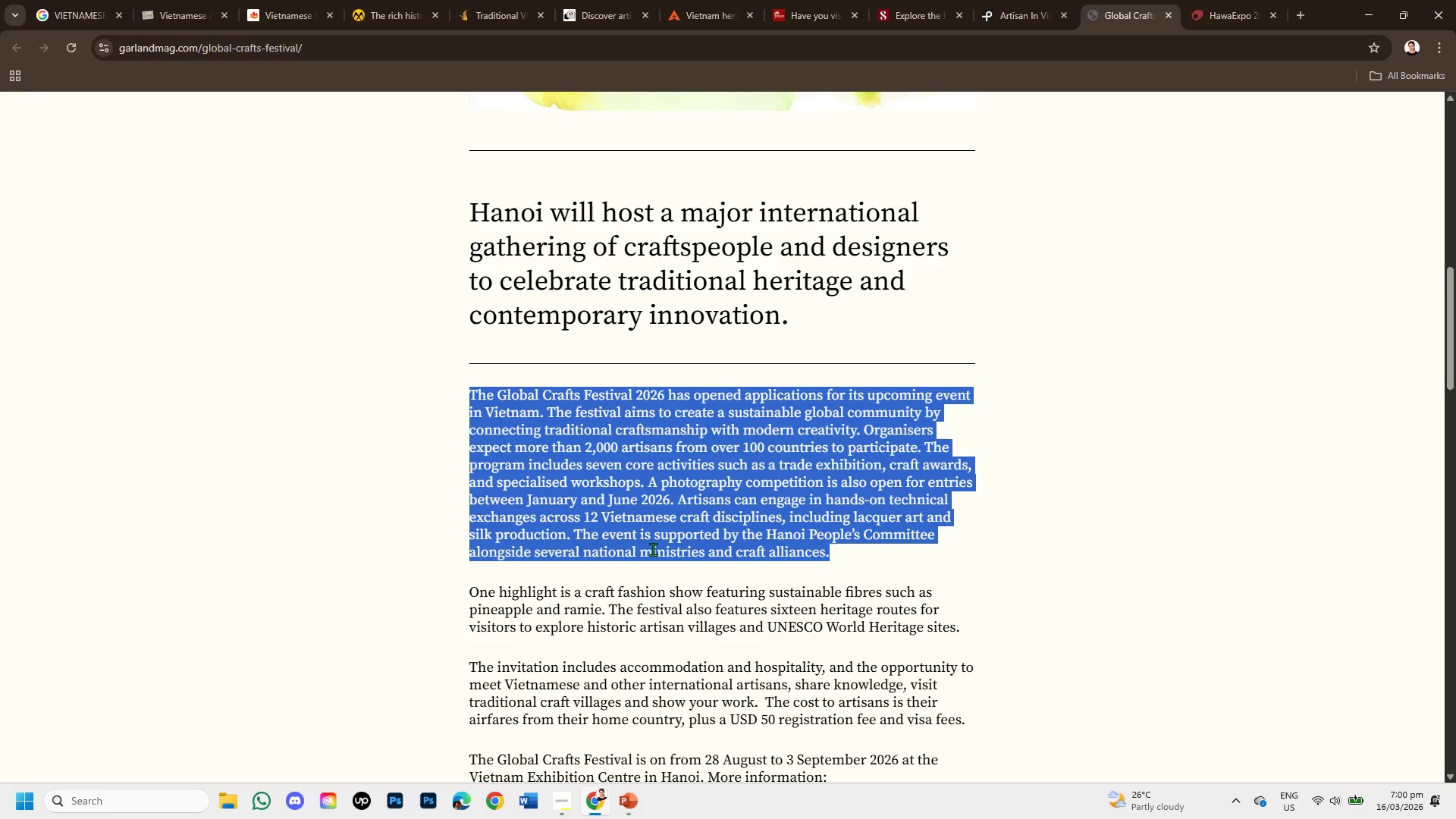 
scroll: coordinate [653, 549], scroll_direction: down, amount: 1.0
 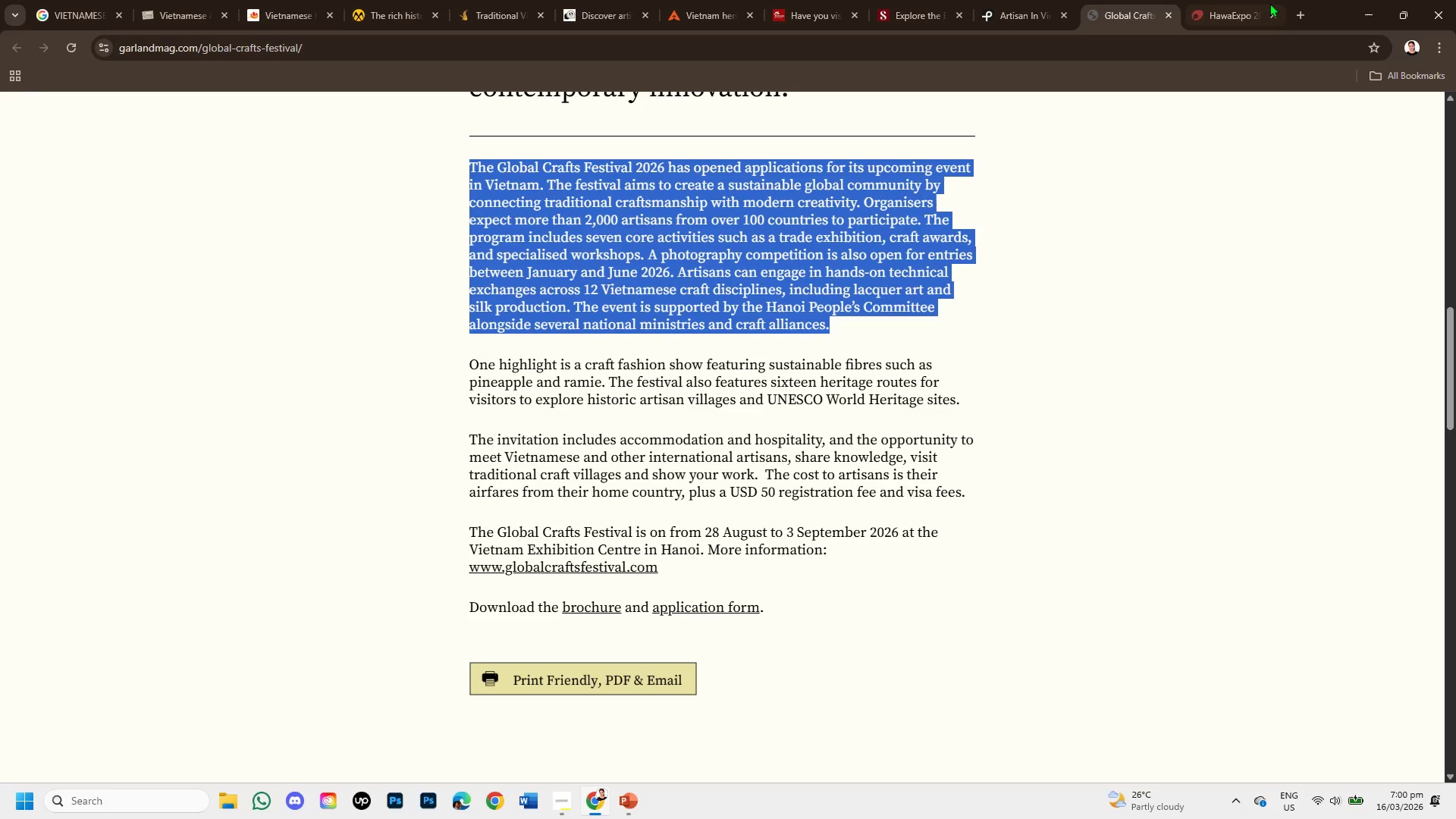 
left_click([1257, 3])
 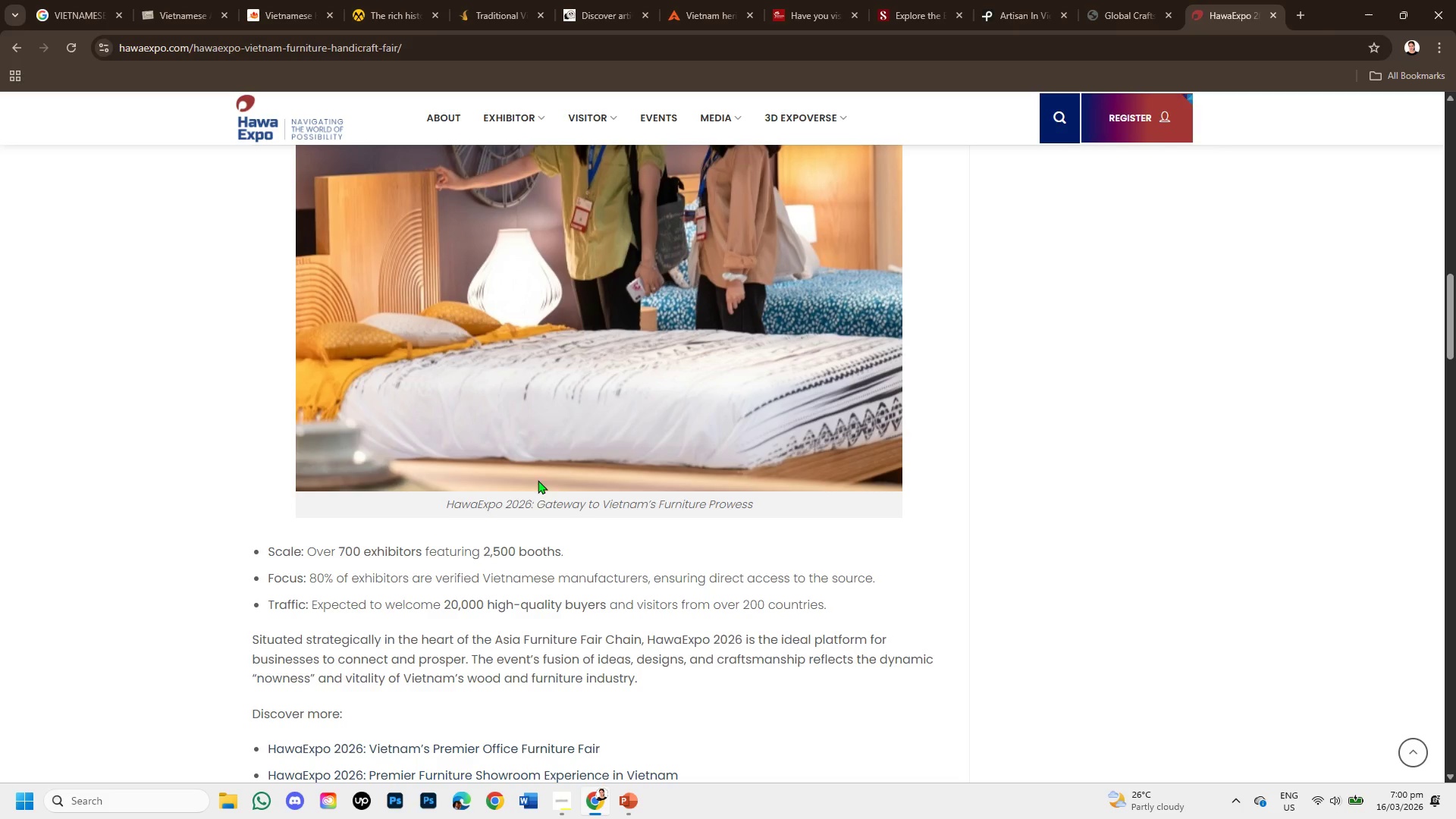 
scroll: coordinate [611, 410], scroll_direction: up, amount: 9.0
 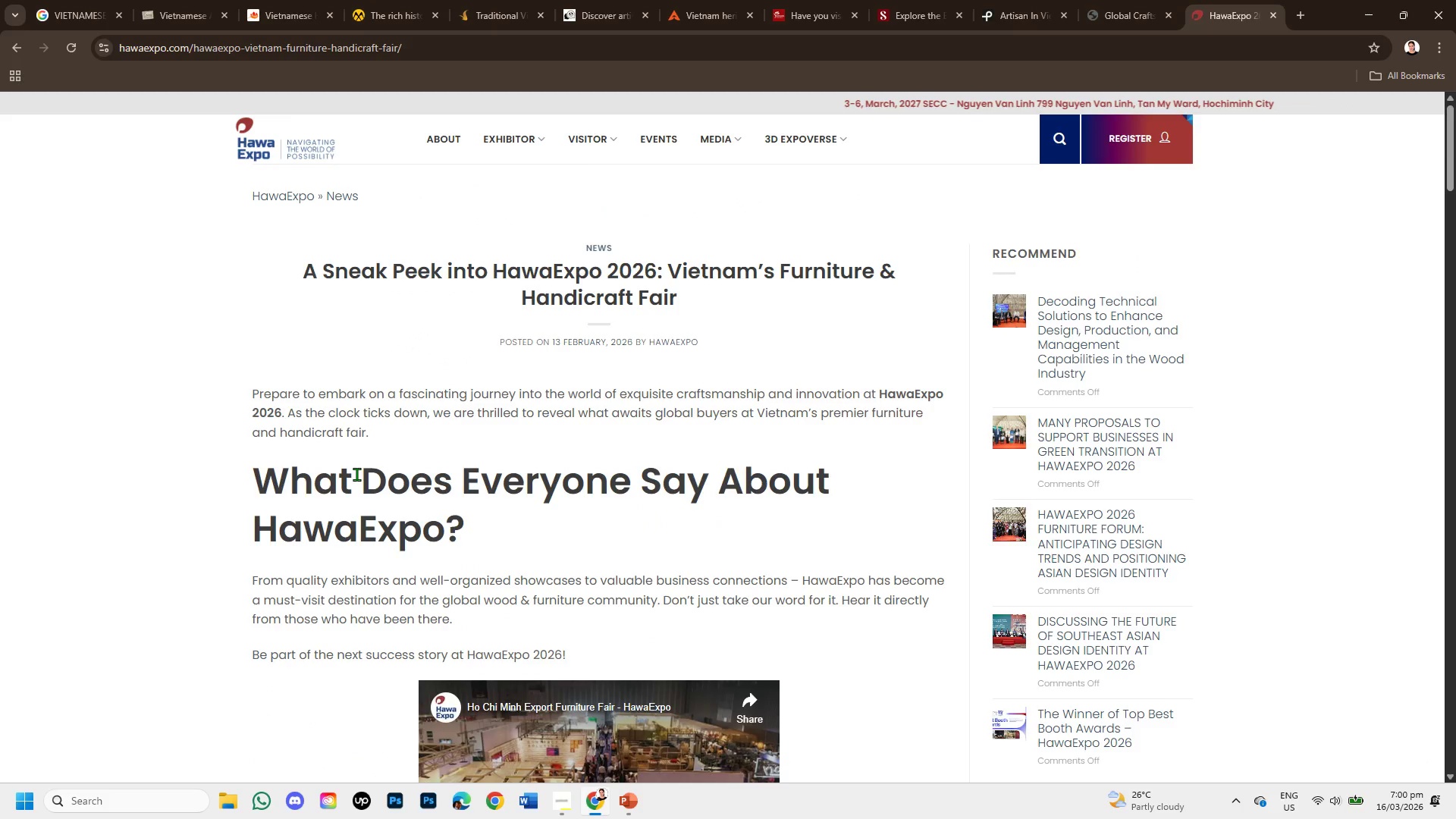 
scroll: coordinate [356, 474], scroll_direction: down, amount: 1.0
 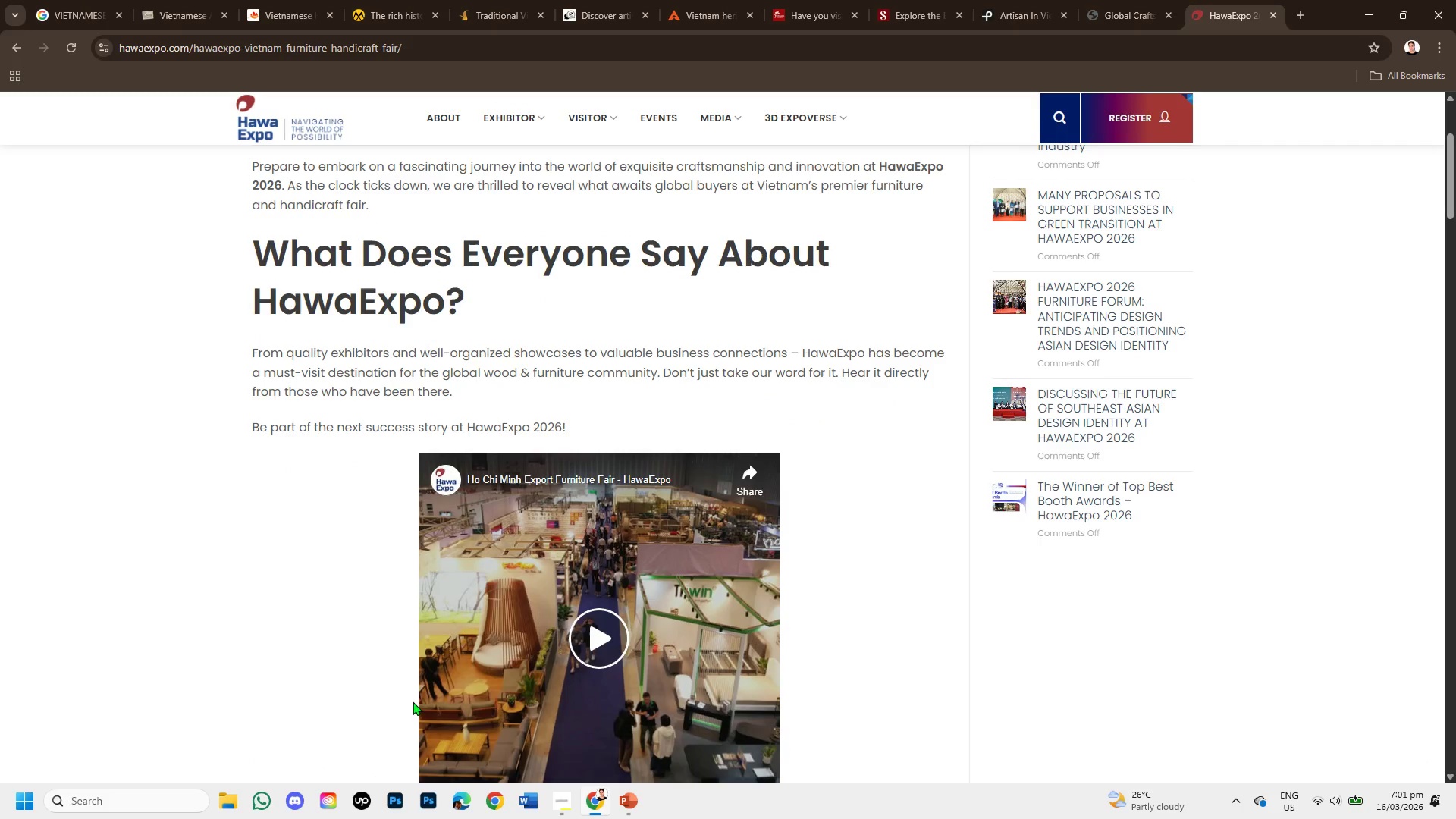 
left_click([616, 803])
 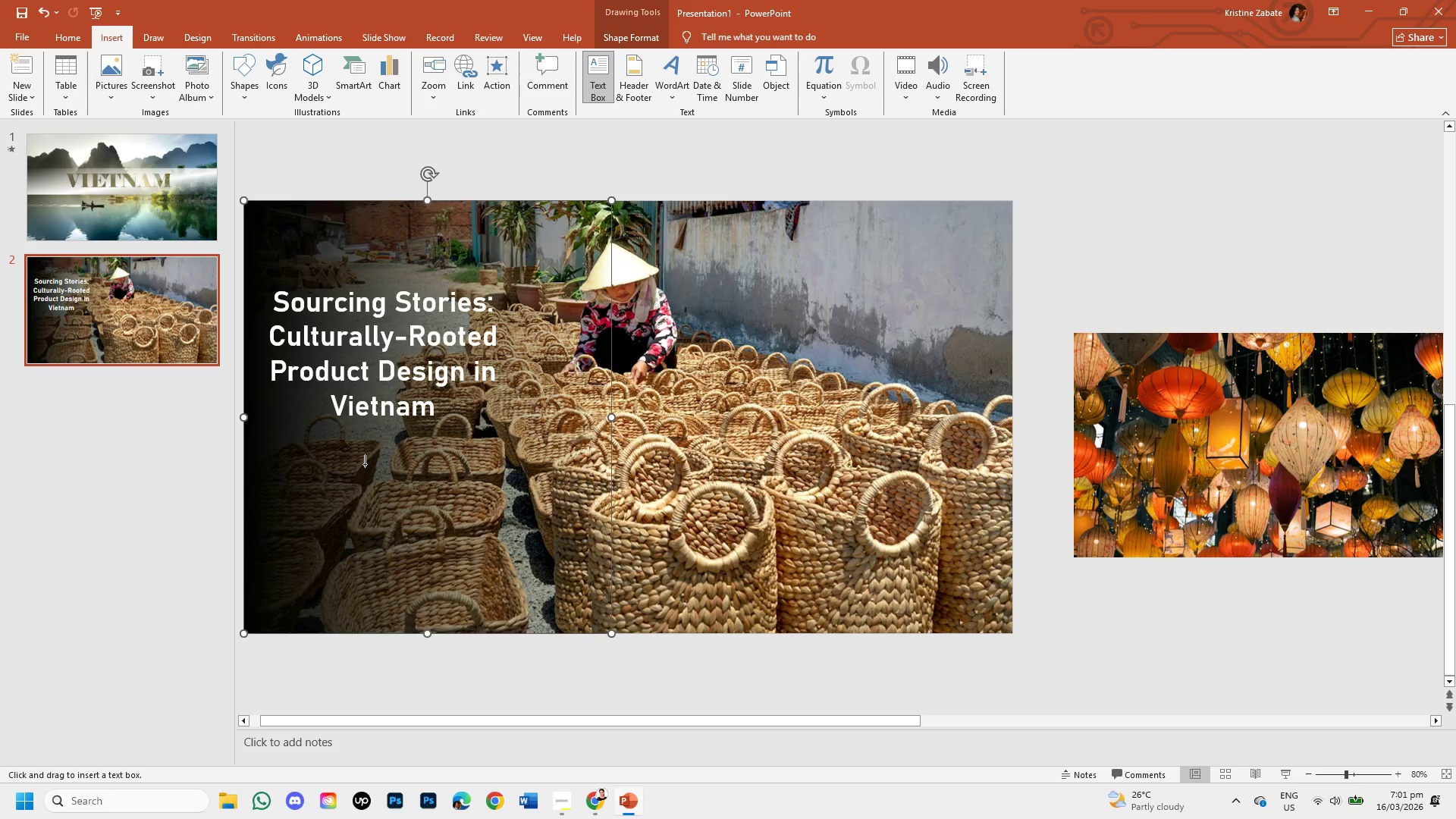 
left_click([365, 464])
 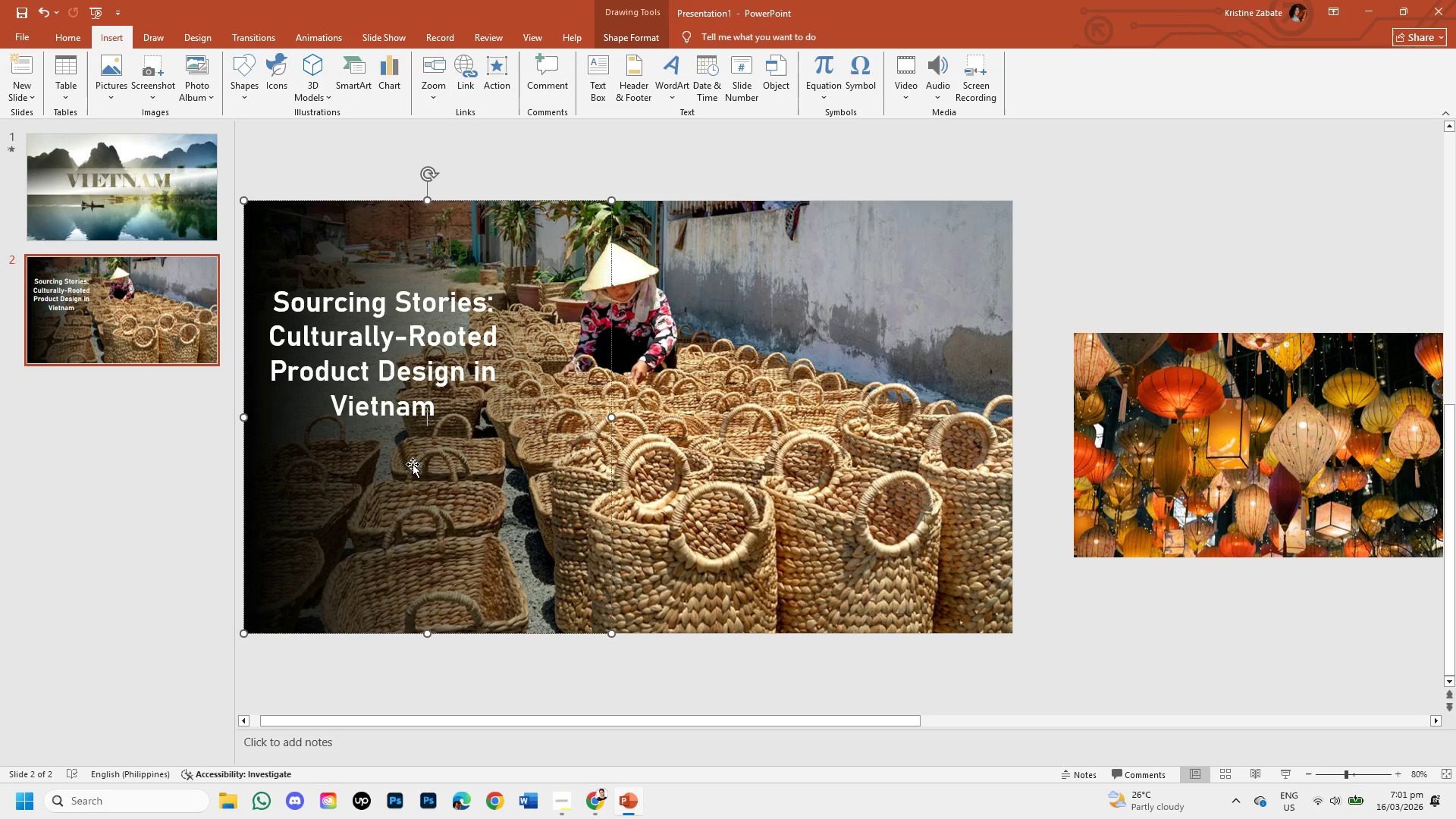 
left_click([639, 526])
 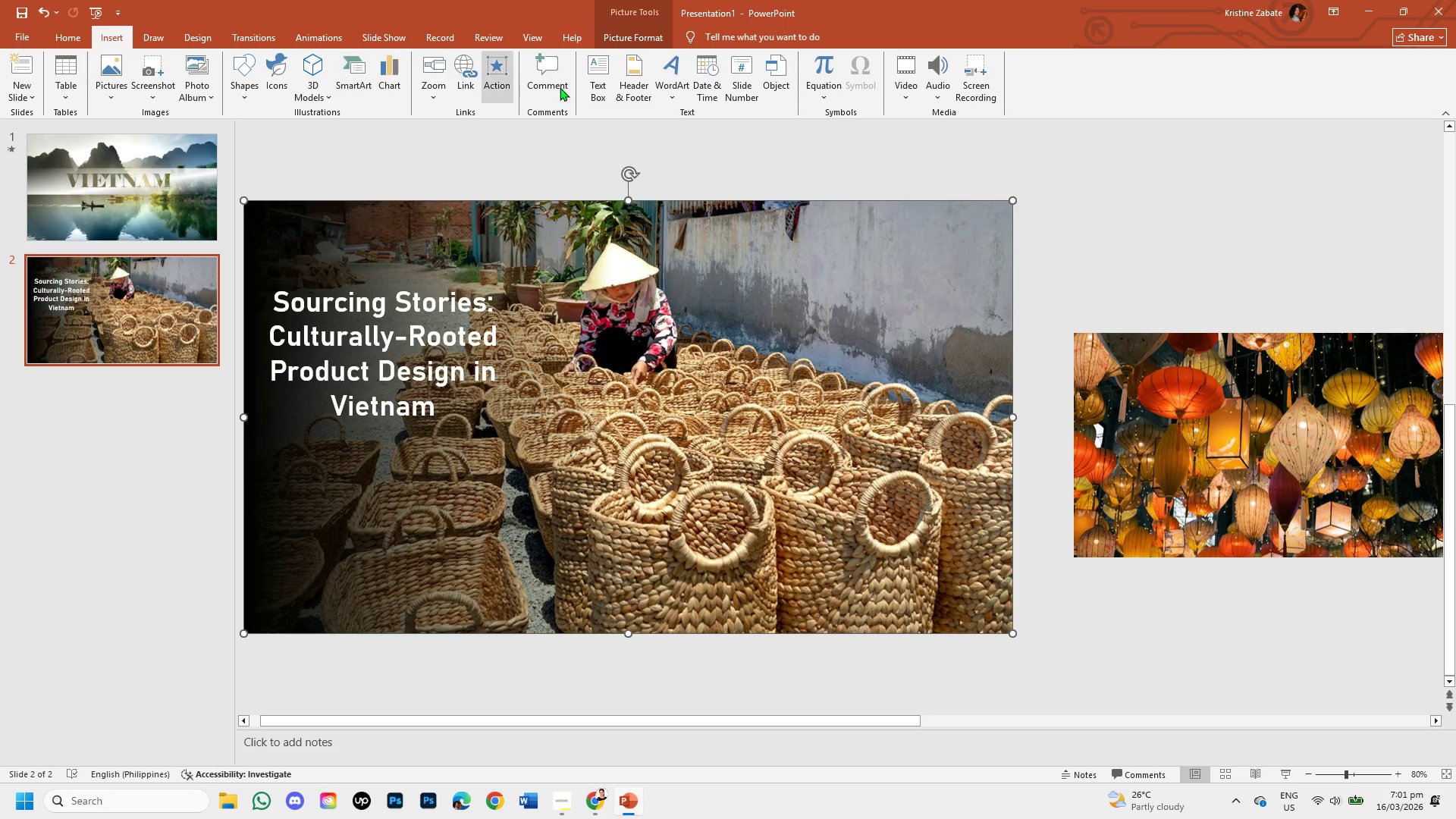 
left_click([597, 80])
 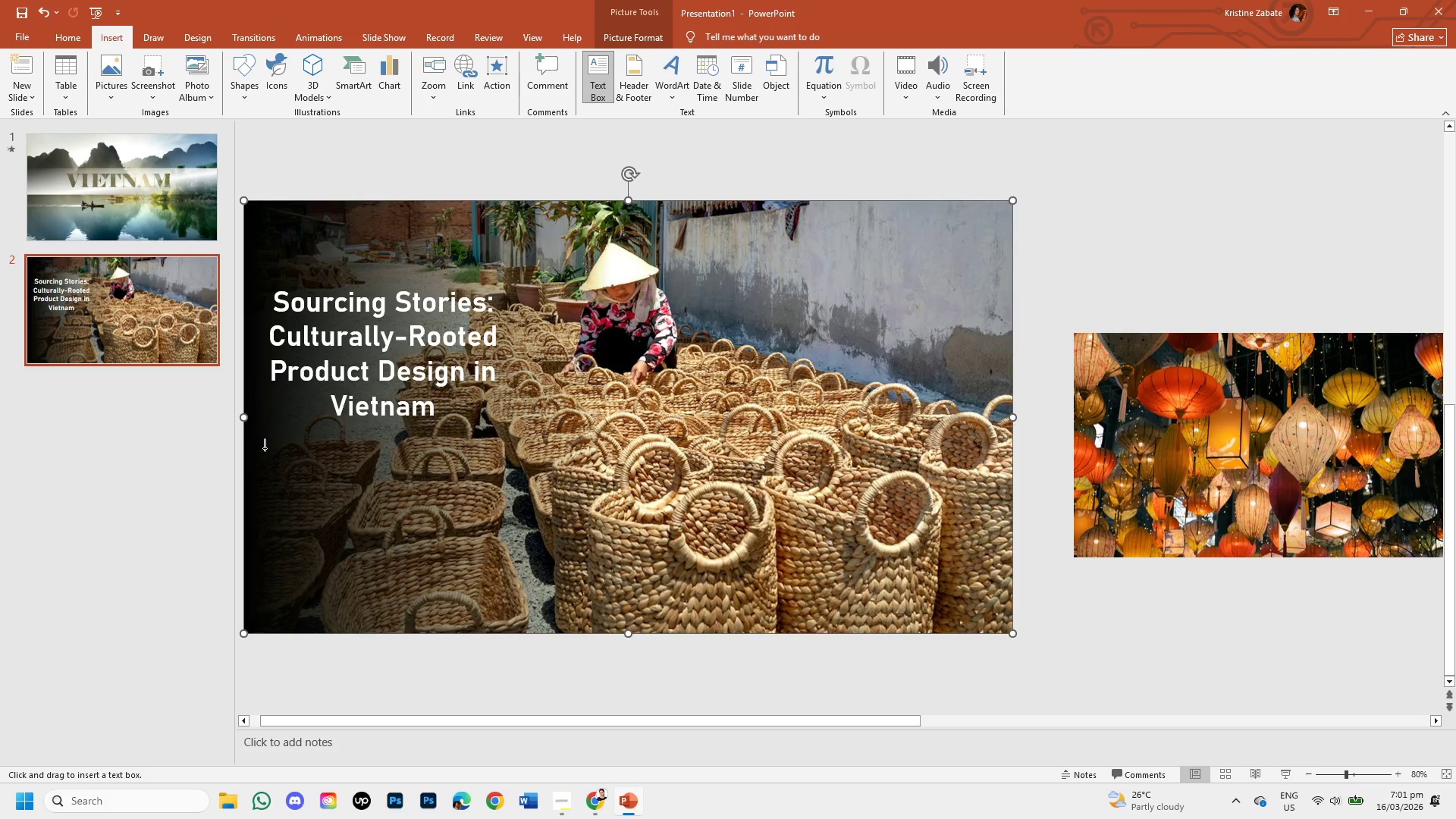 
left_click_drag(start_coordinate=[265, 447], to_coordinate=[466, 522])
 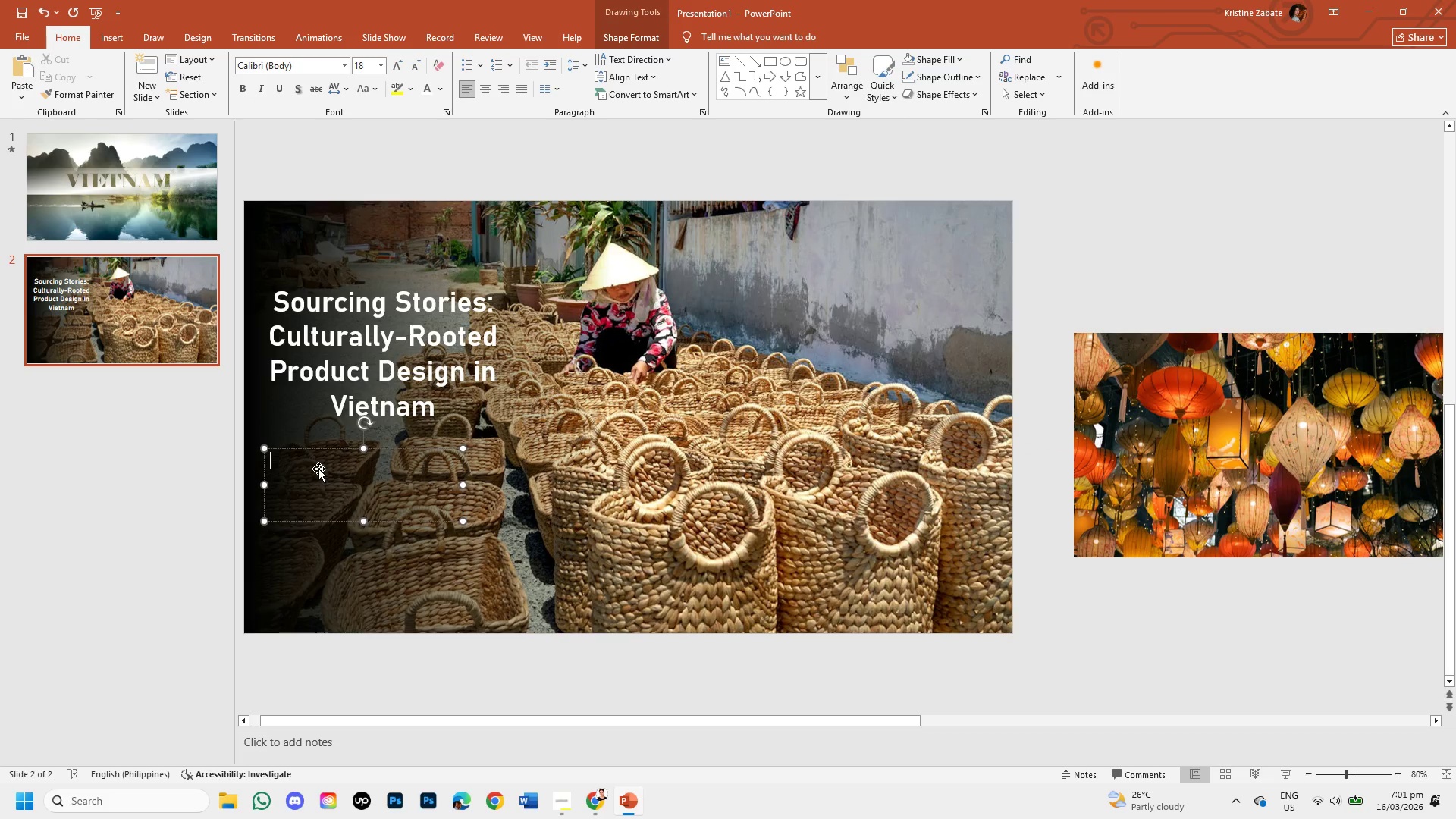 
key(Control+V)
 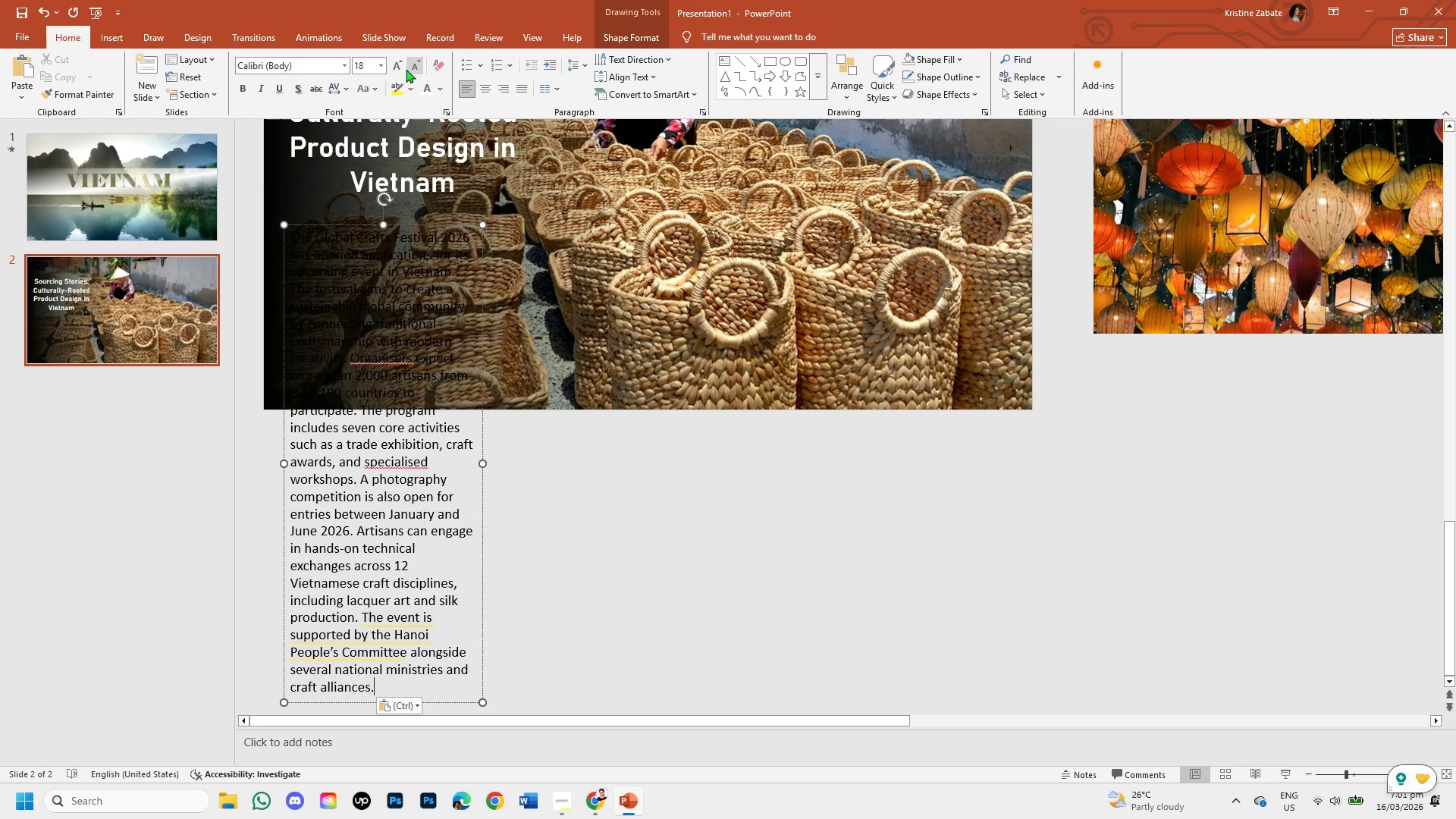 
left_click([428, 86])
 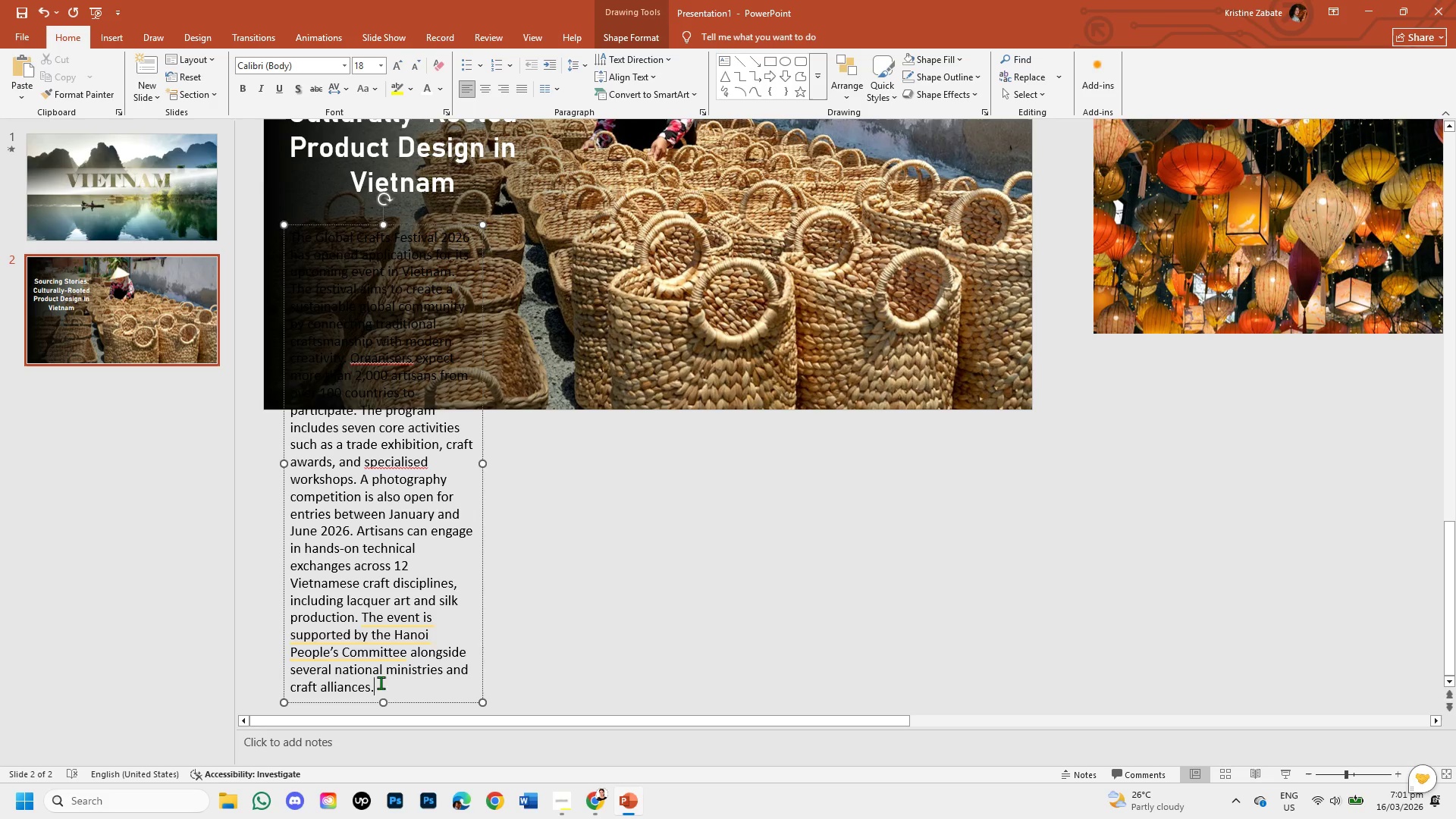 
left_click_drag(start_coordinate=[381, 684], to_coordinate=[299, 236])
 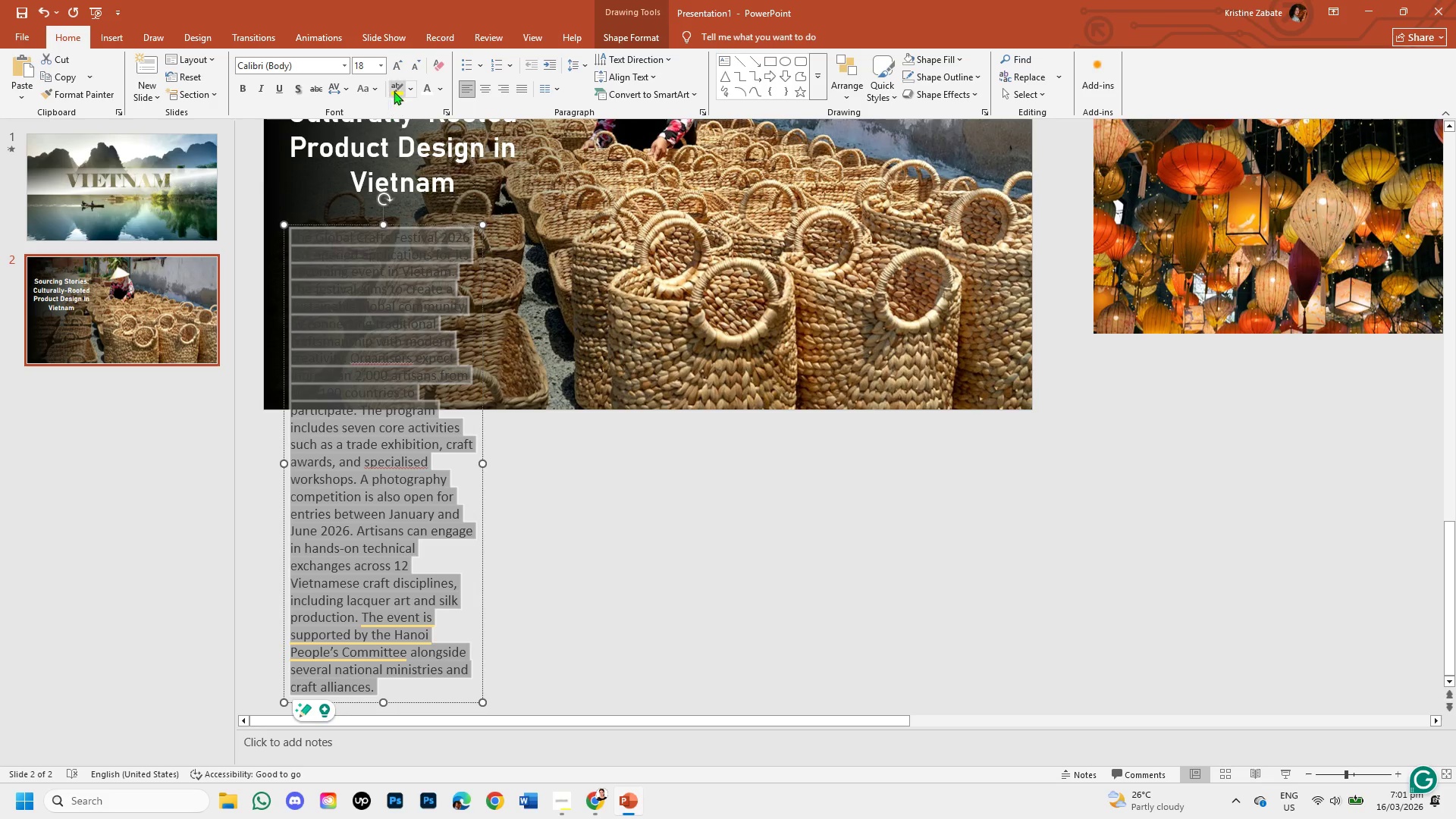 
left_click([394, 90])
 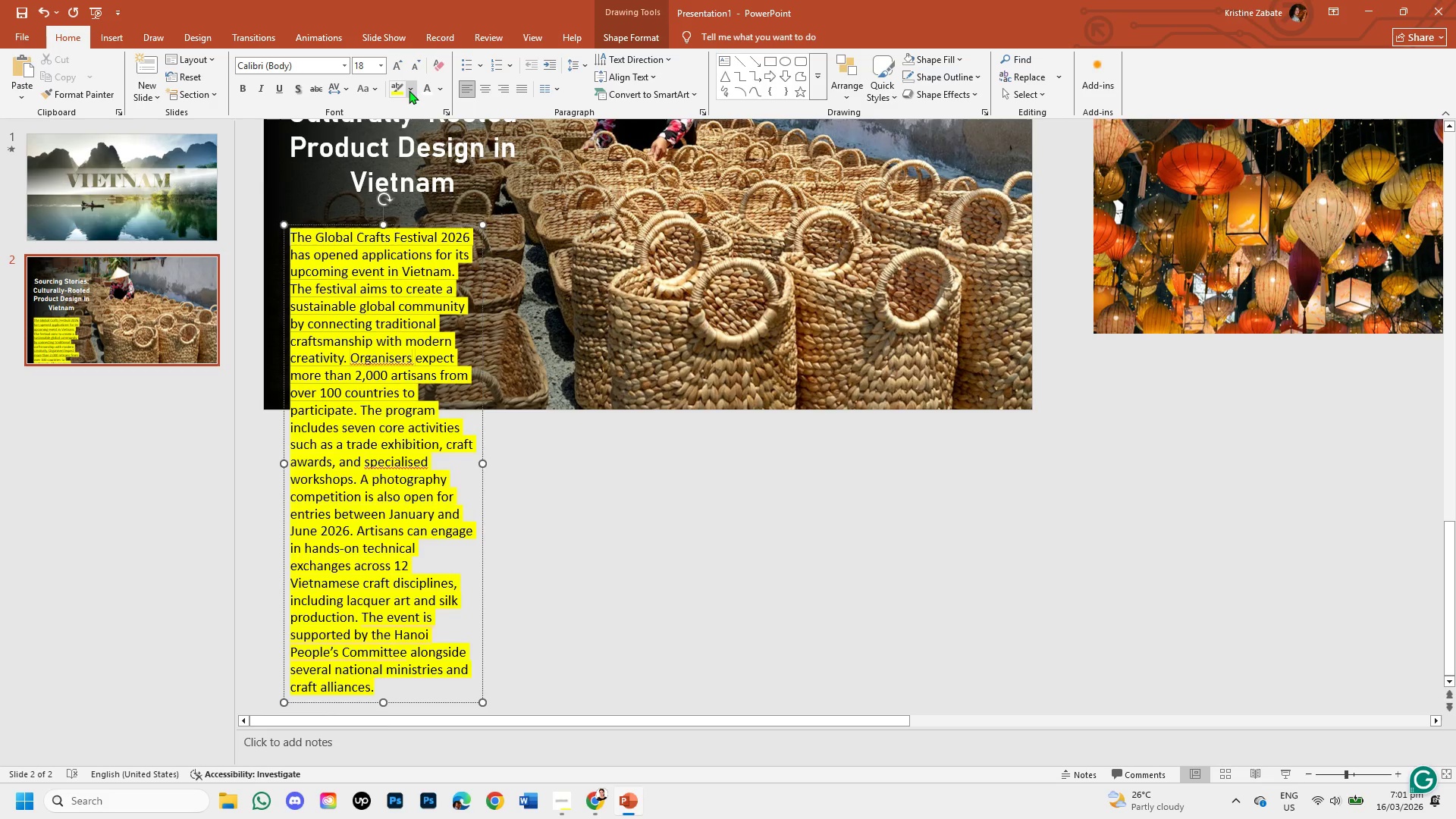 
left_click([398, 89])
 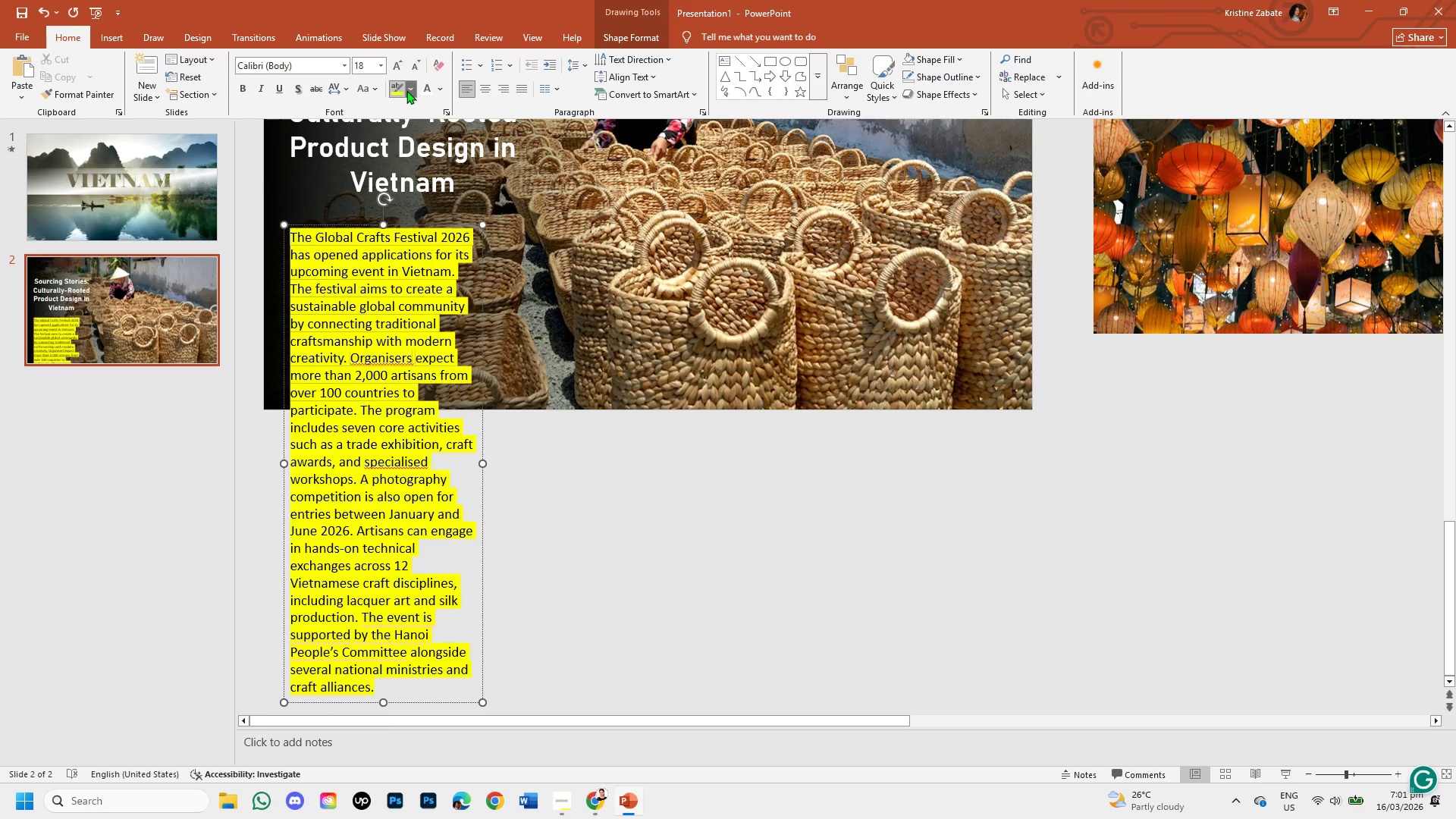 
left_click([407, 90])
 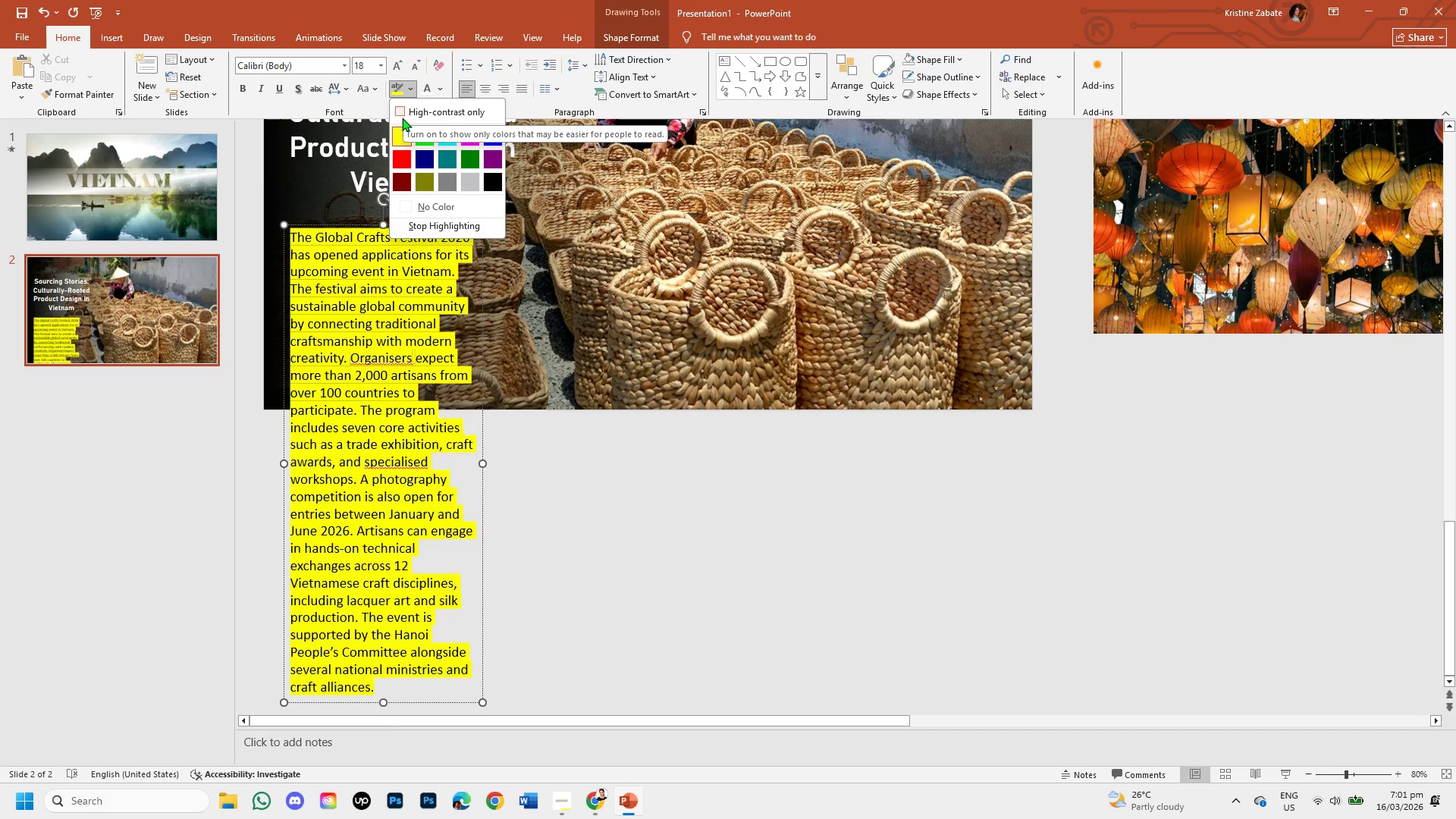 
left_click([401, 210])
 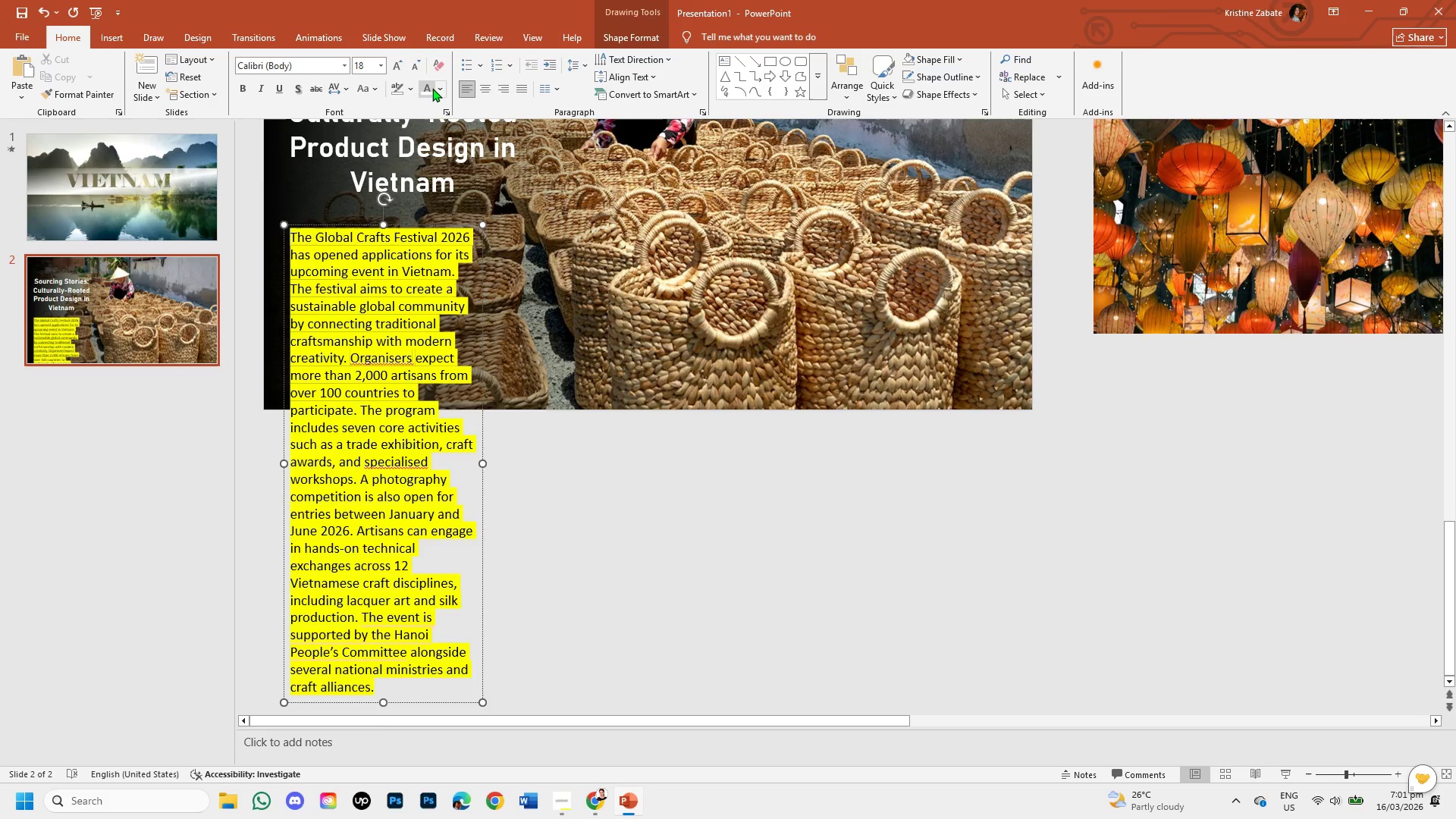 
left_click([425, 85])
 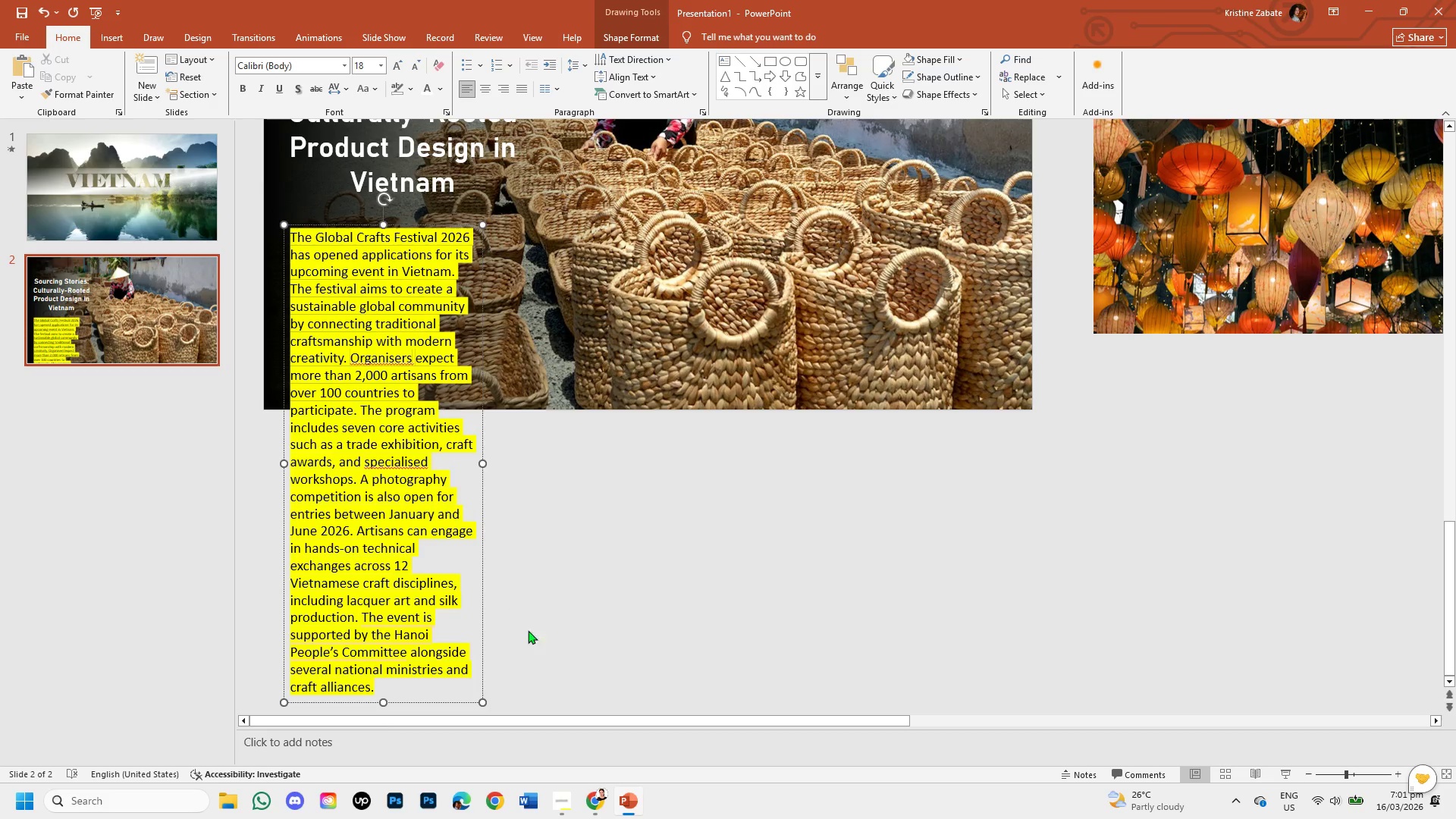 
left_click([535, 640])
 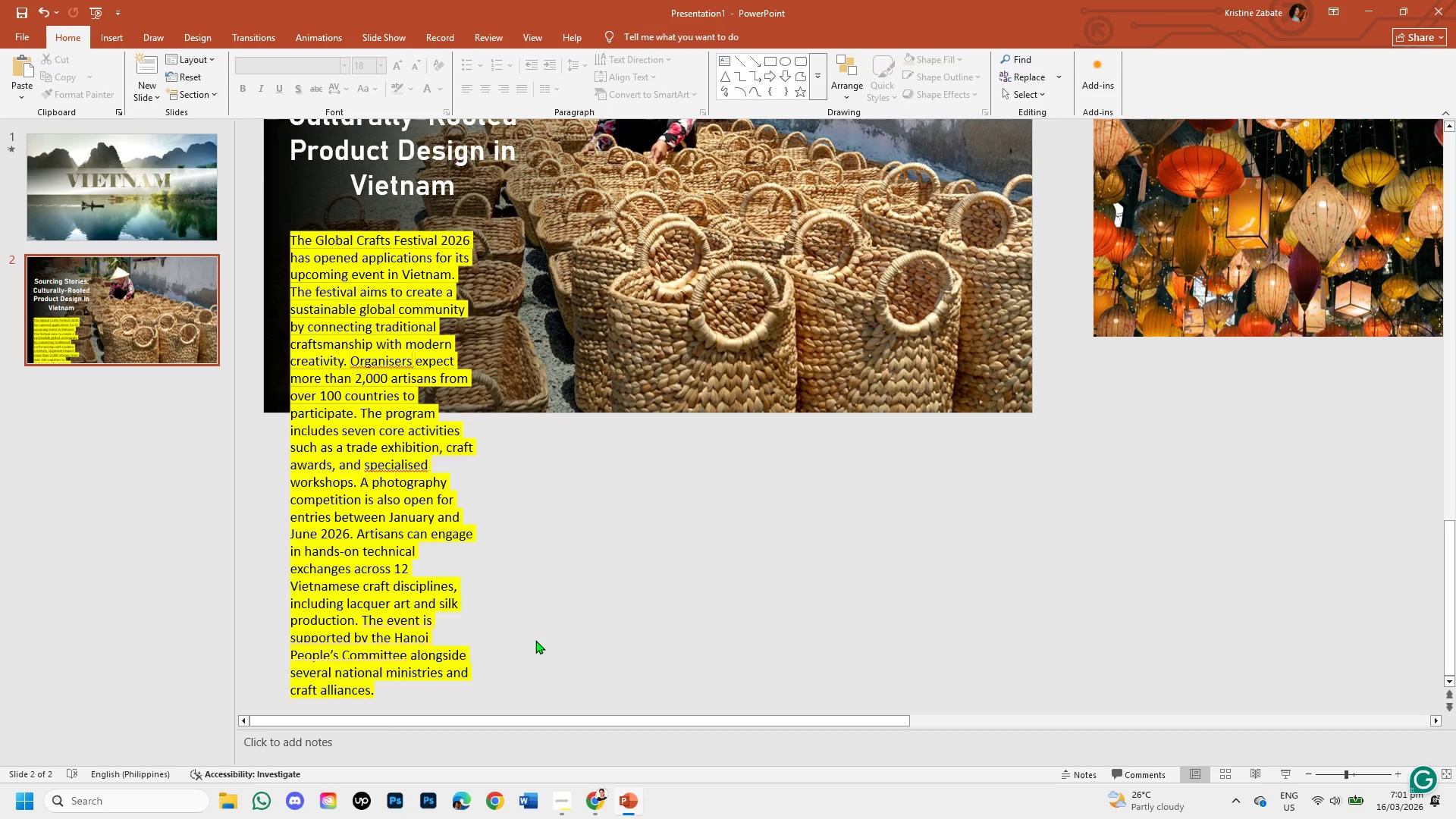 
key(Control+Z)
 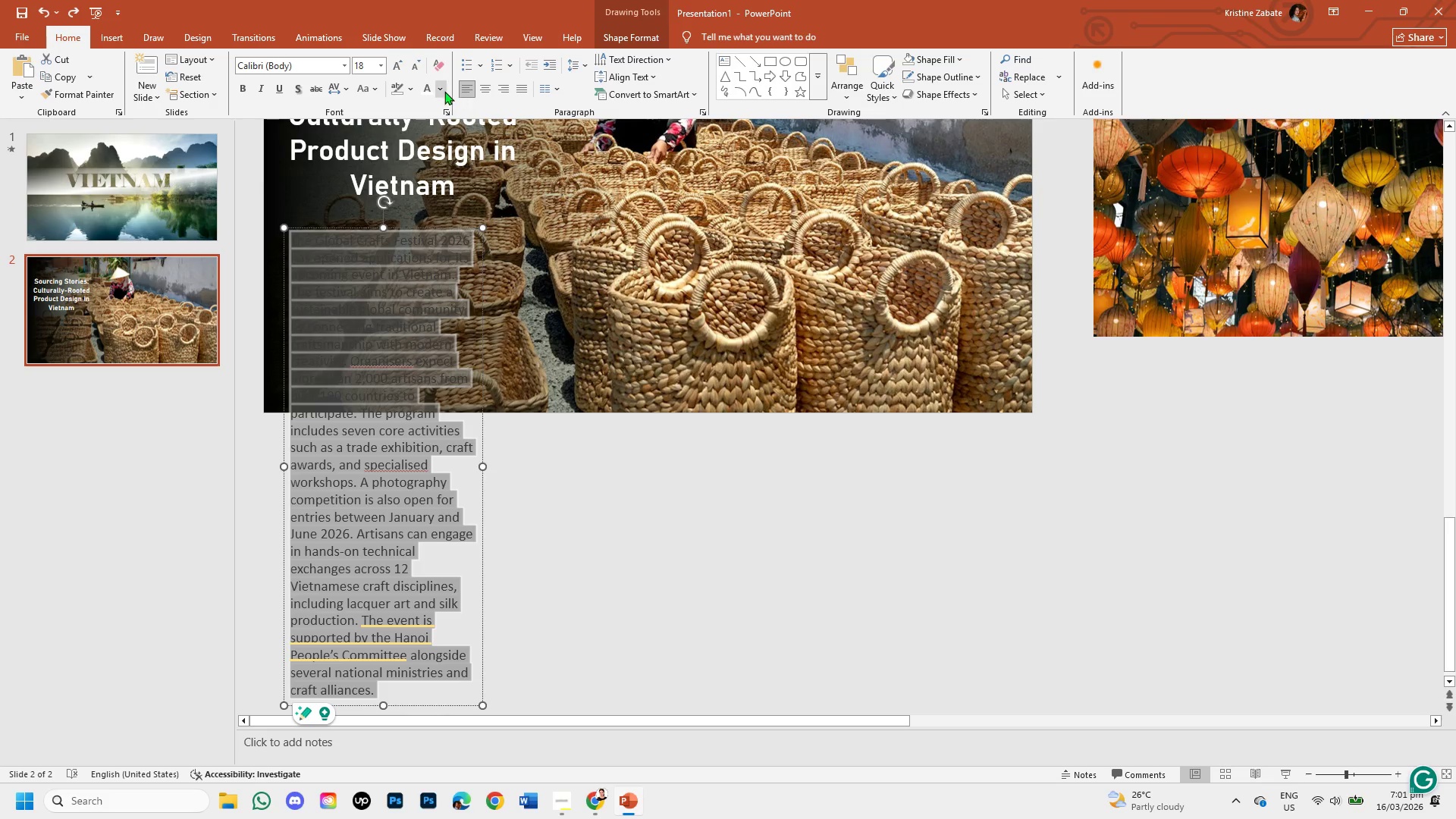 
left_click([431, 87])
 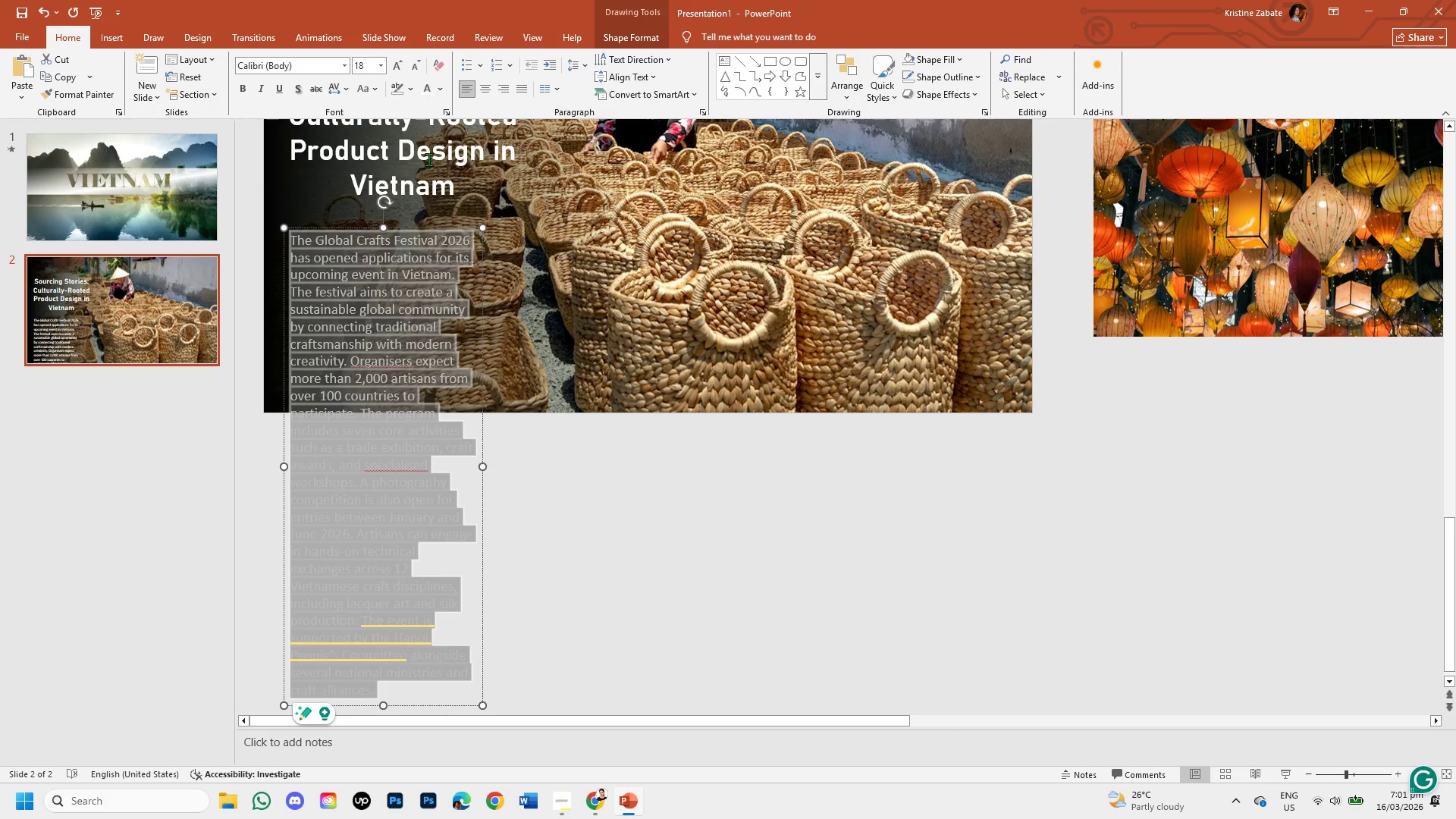 
left_click([604, 517])
 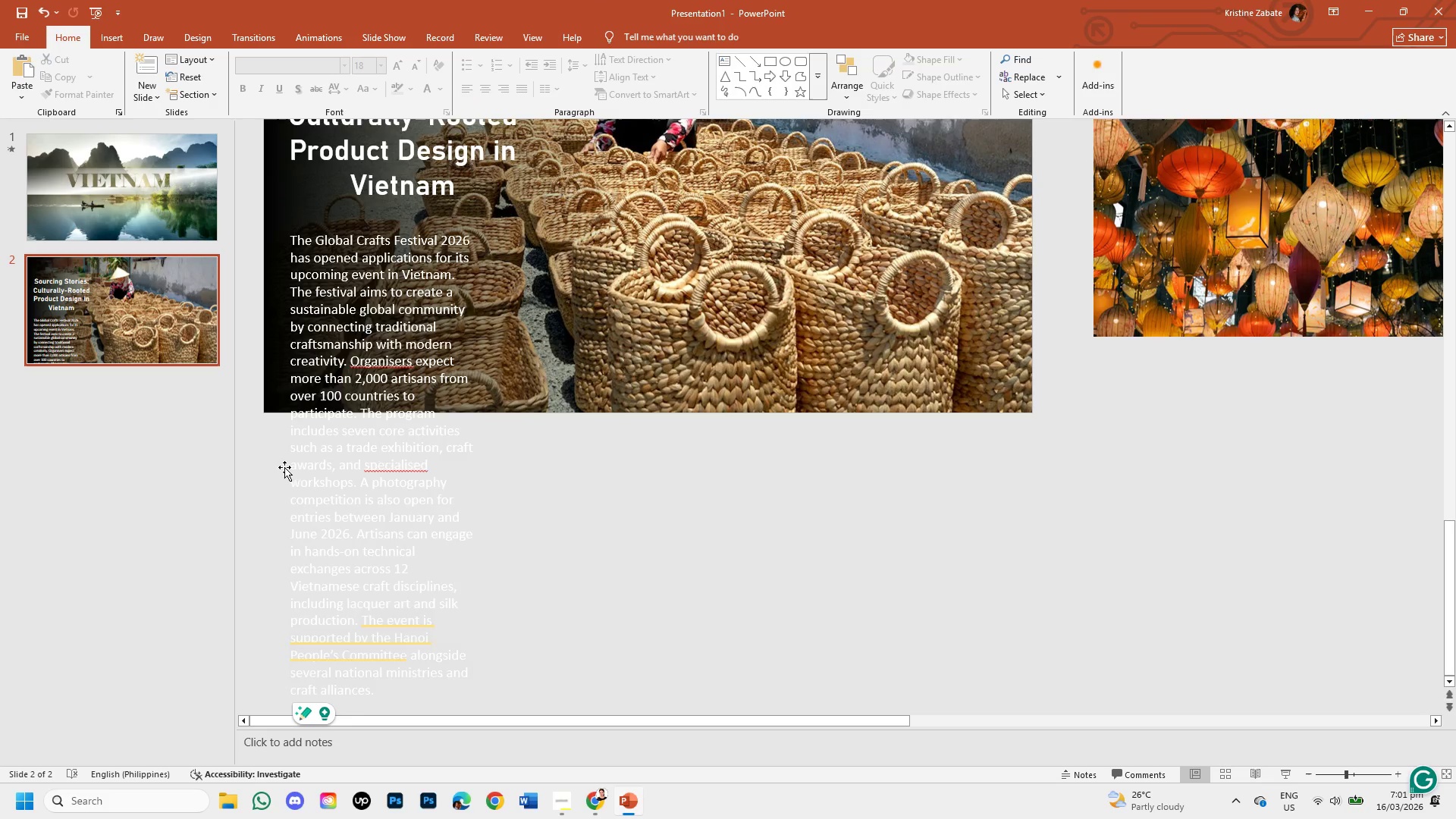 
scroll: coordinate [403, 268], scroll_direction: up, amount: 8.0
 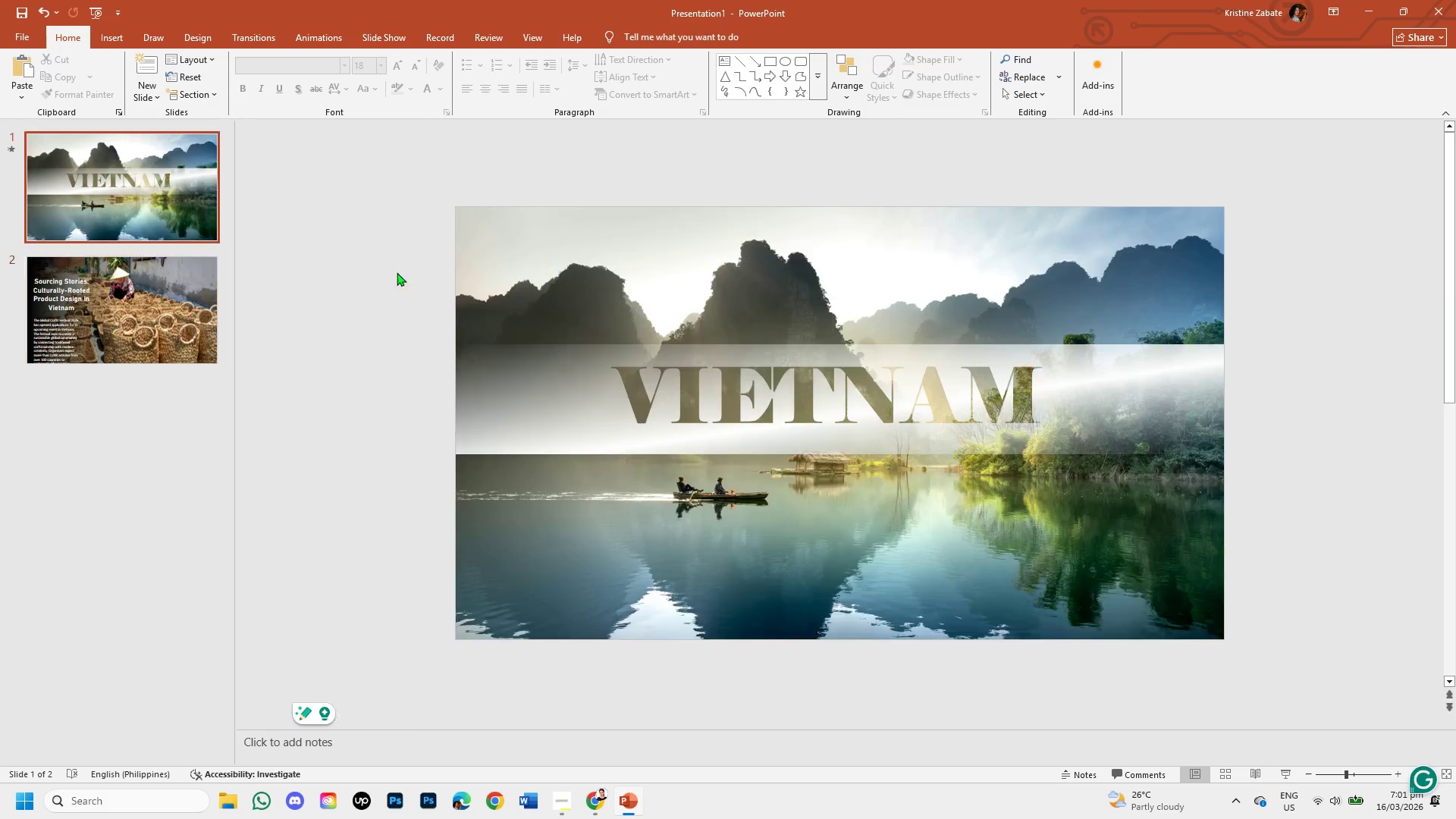 
left_click([397, 272])
 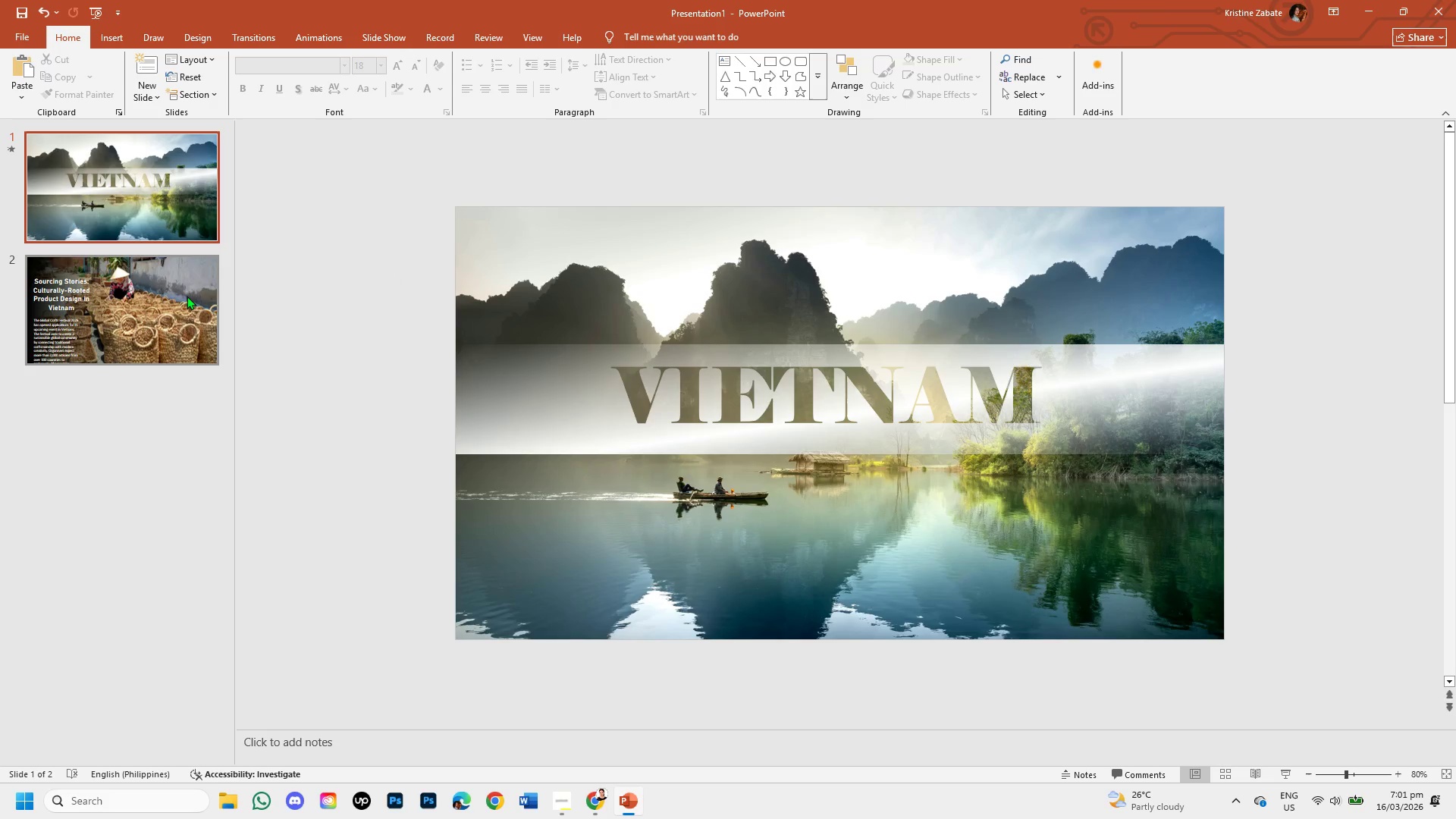 
left_click([174, 296])
 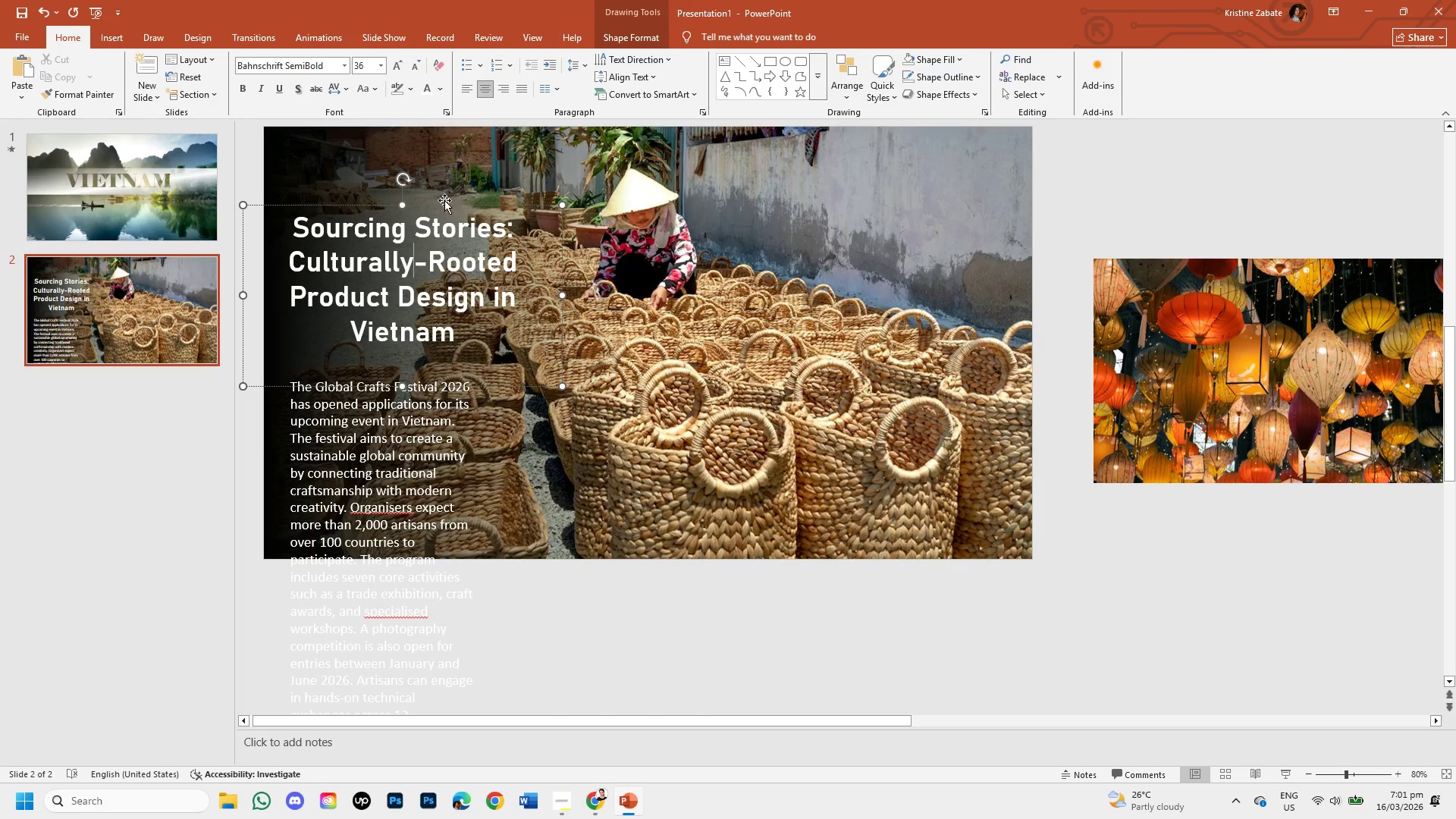 
left_click_drag(start_coordinate=[442, 204], to_coordinate=[435, 124])
 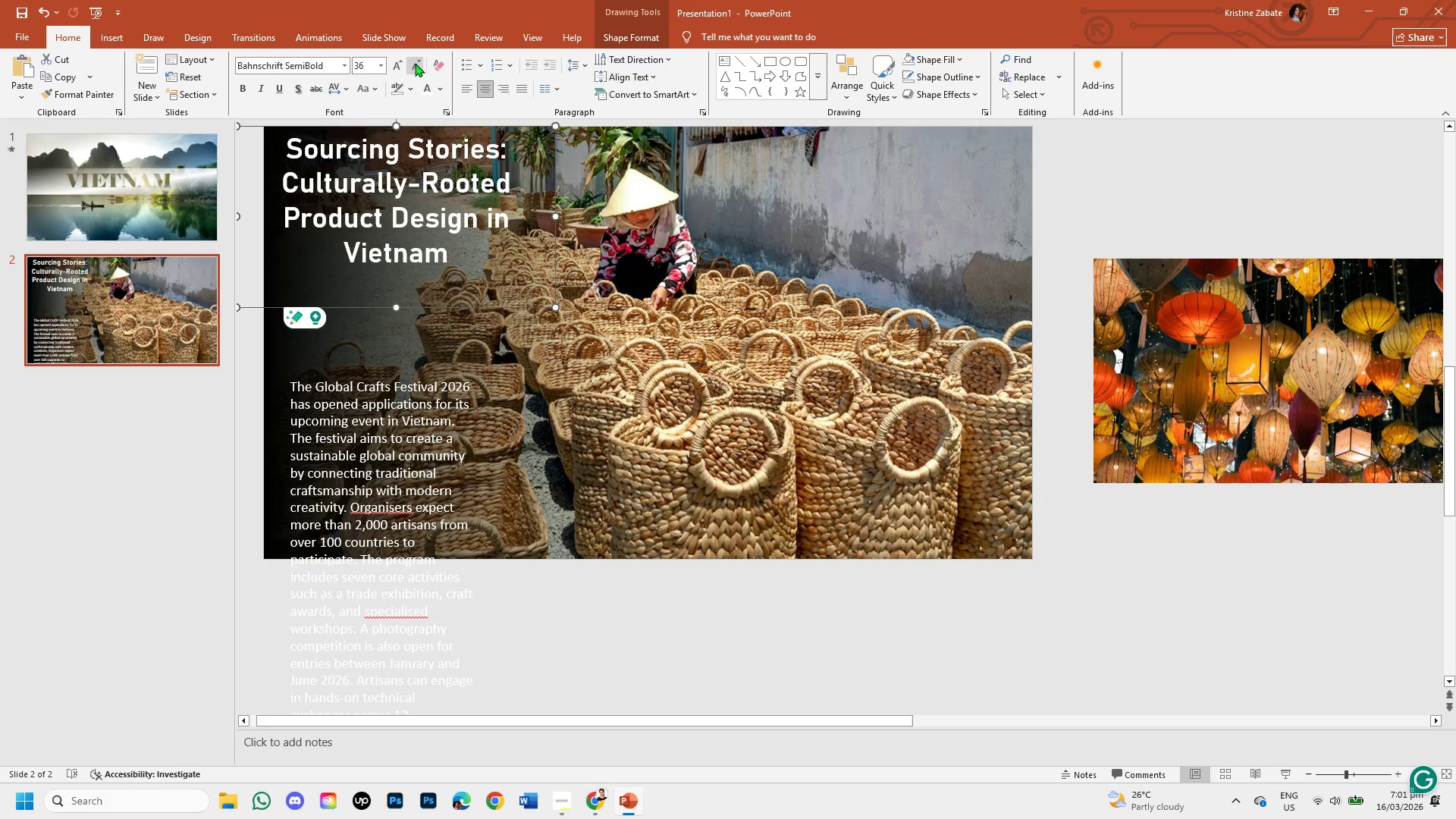 
left_click([415, 63])
 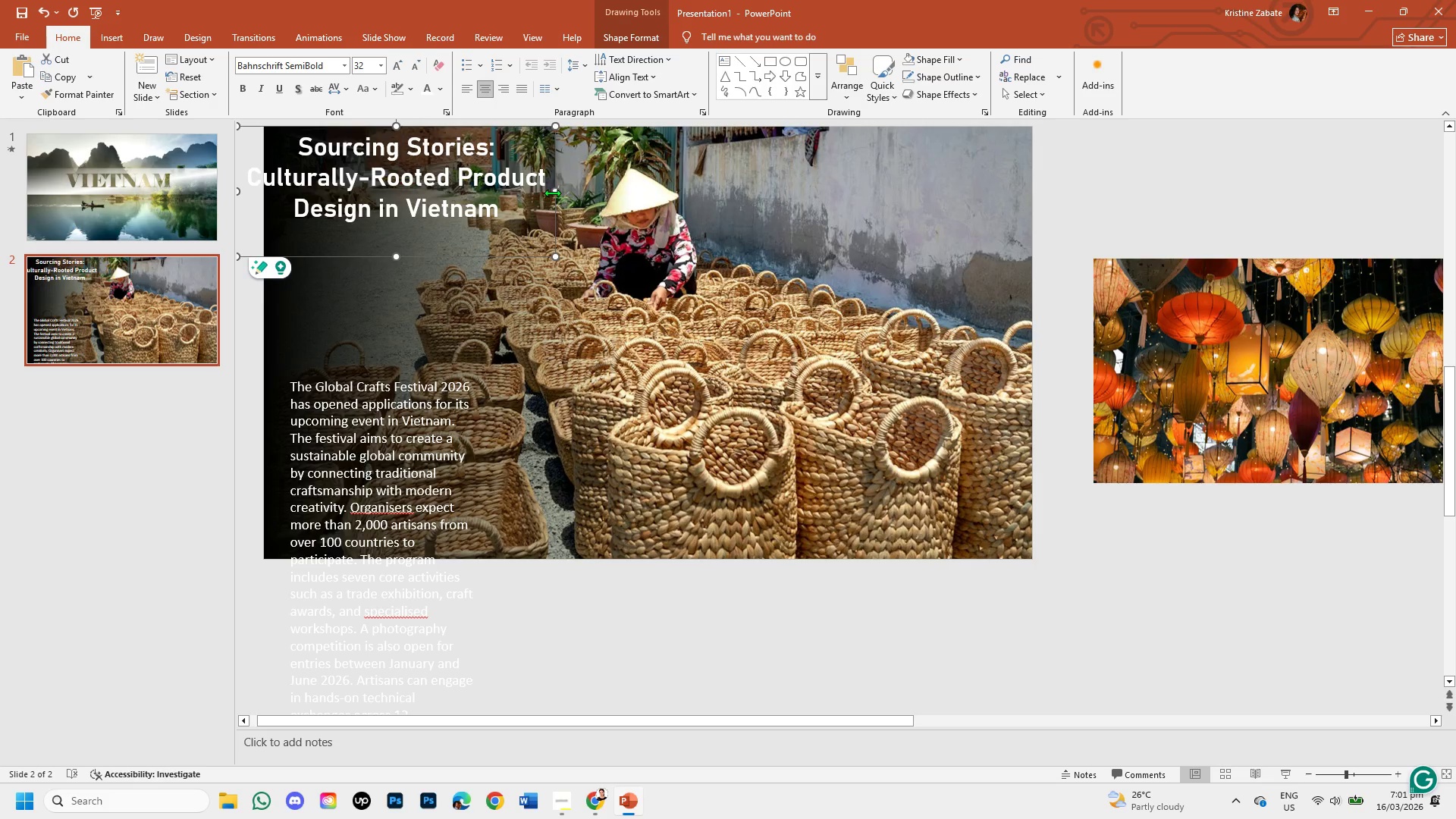 
left_click_drag(start_coordinate=[554, 190], to_coordinate=[538, 194])
 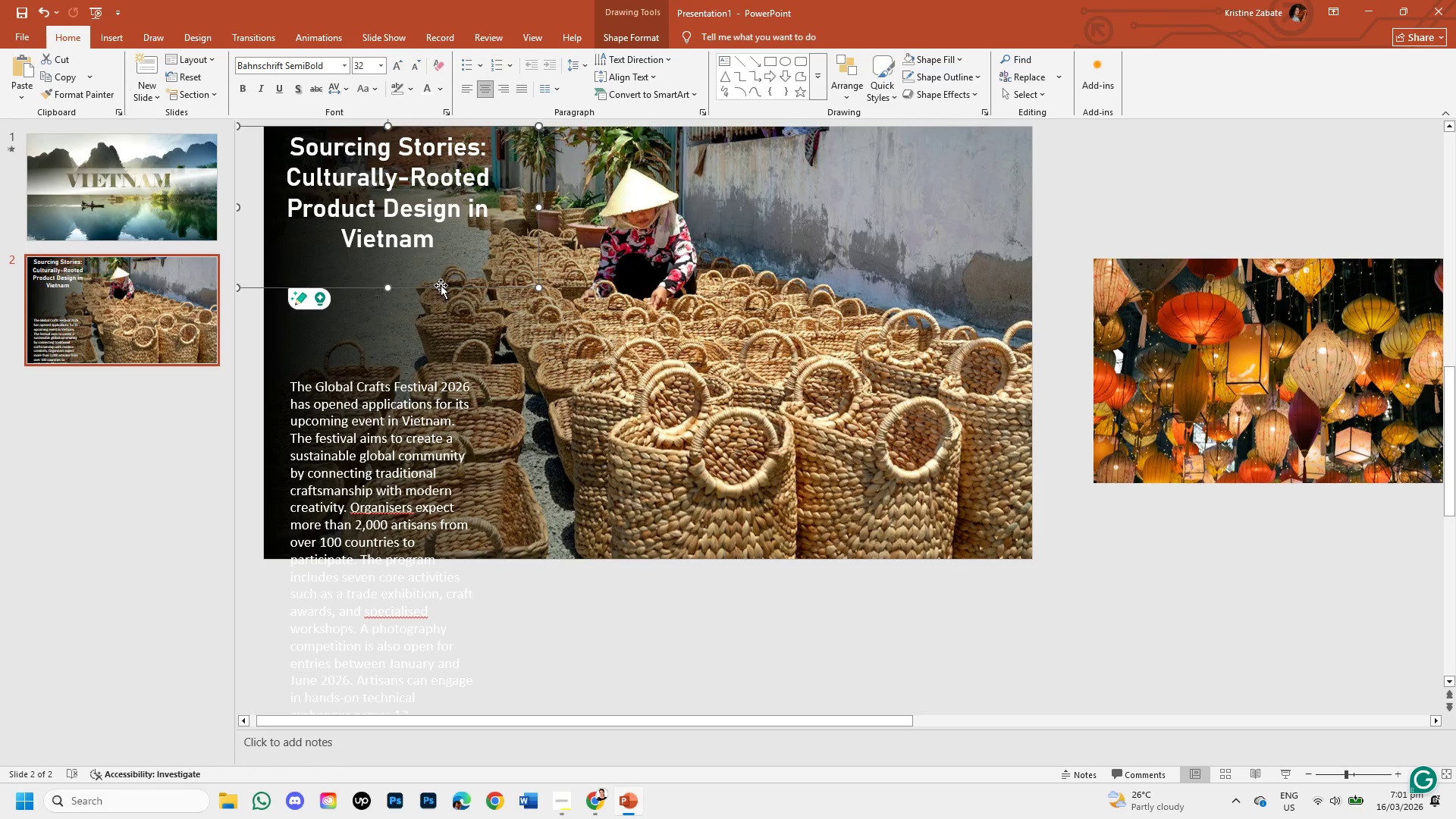 
left_click_drag(start_coordinate=[440, 287], to_coordinate=[428, 287])
 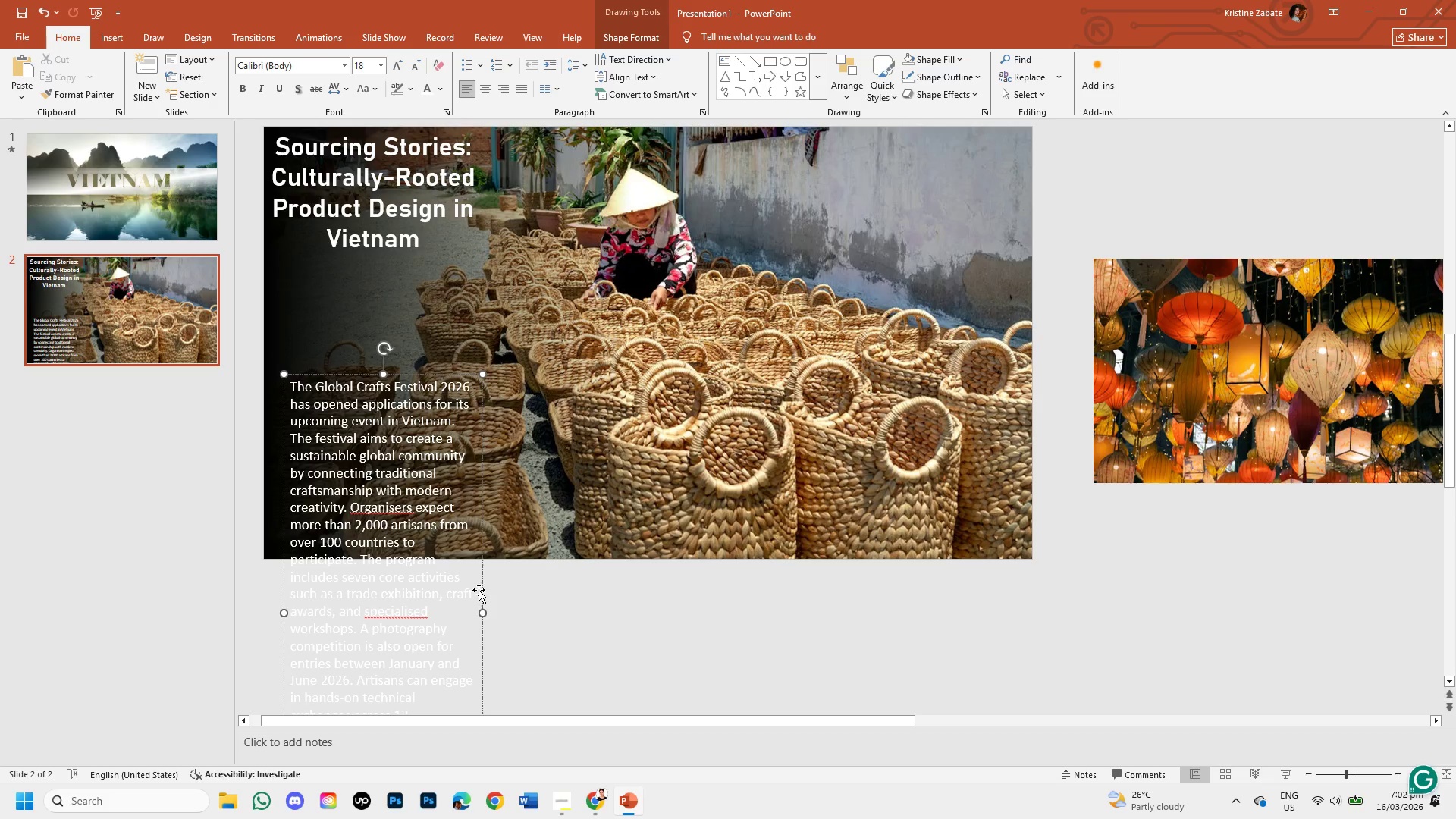 
left_click_drag(start_coordinate=[482, 587], to_coordinate=[472, 469])
 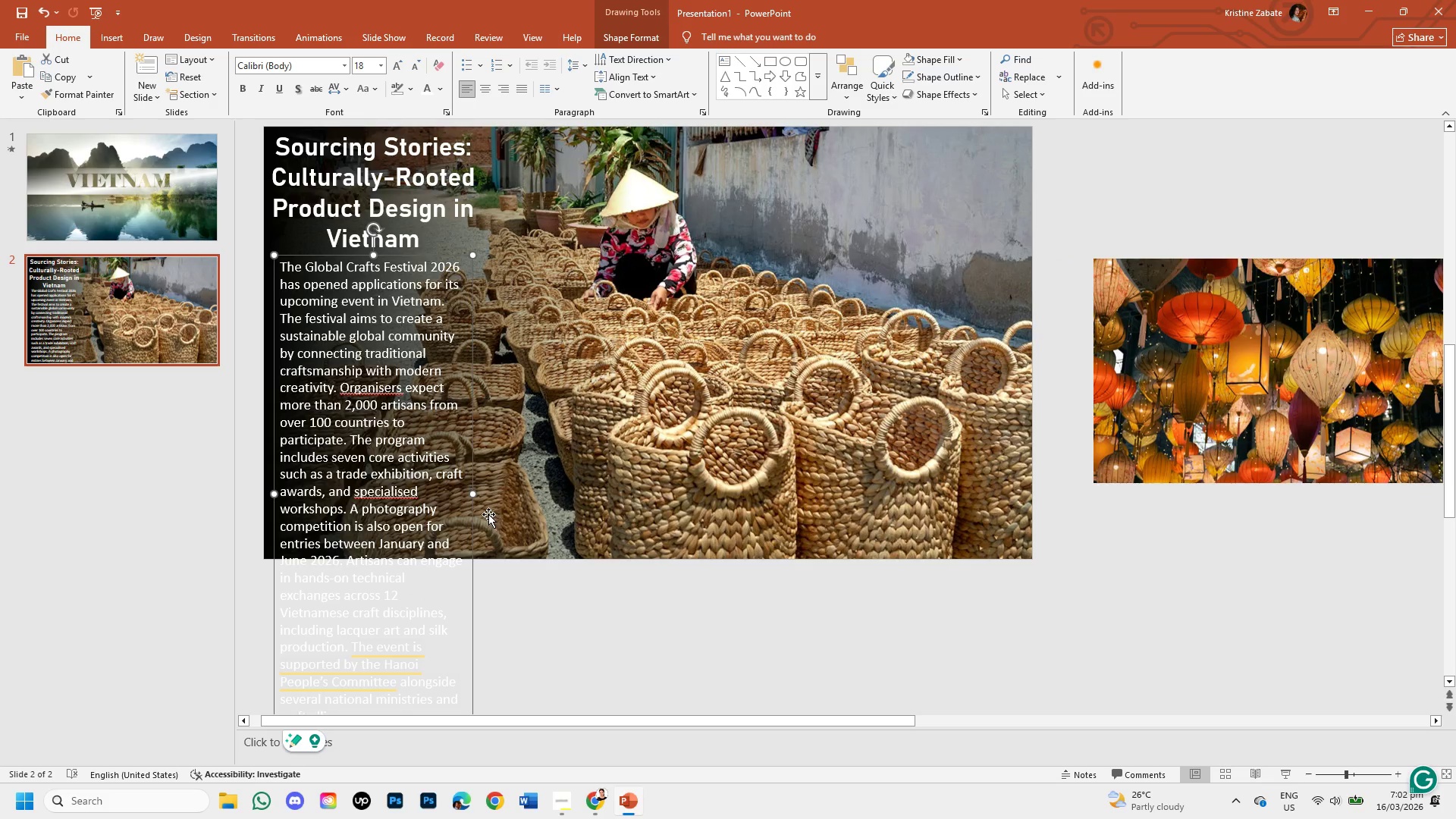 
left_click_drag(start_coordinate=[475, 495], to_coordinate=[605, 496])
 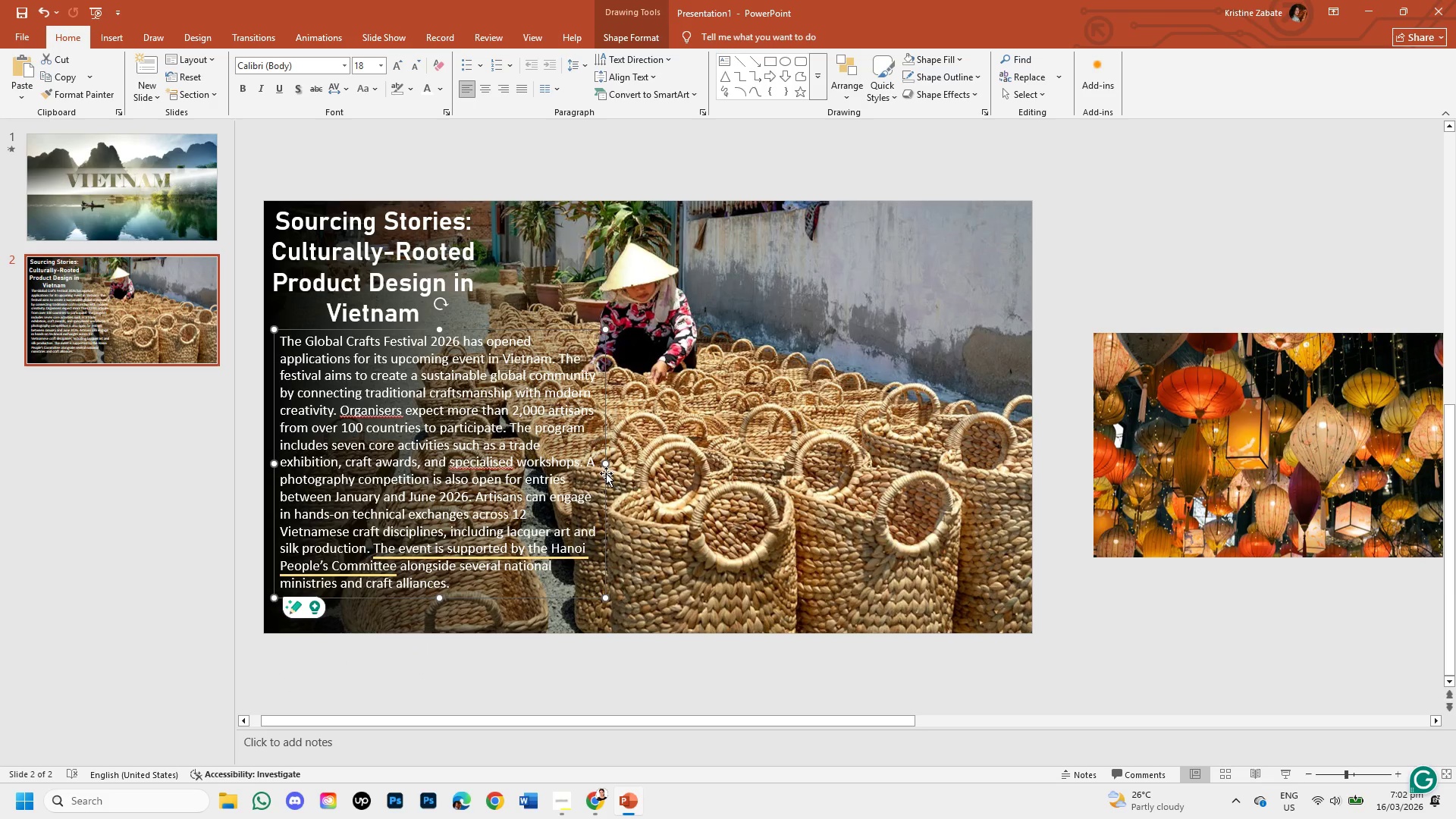 
left_click_drag(start_coordinate=[603, 465], to_coordinate=[562, 476])
 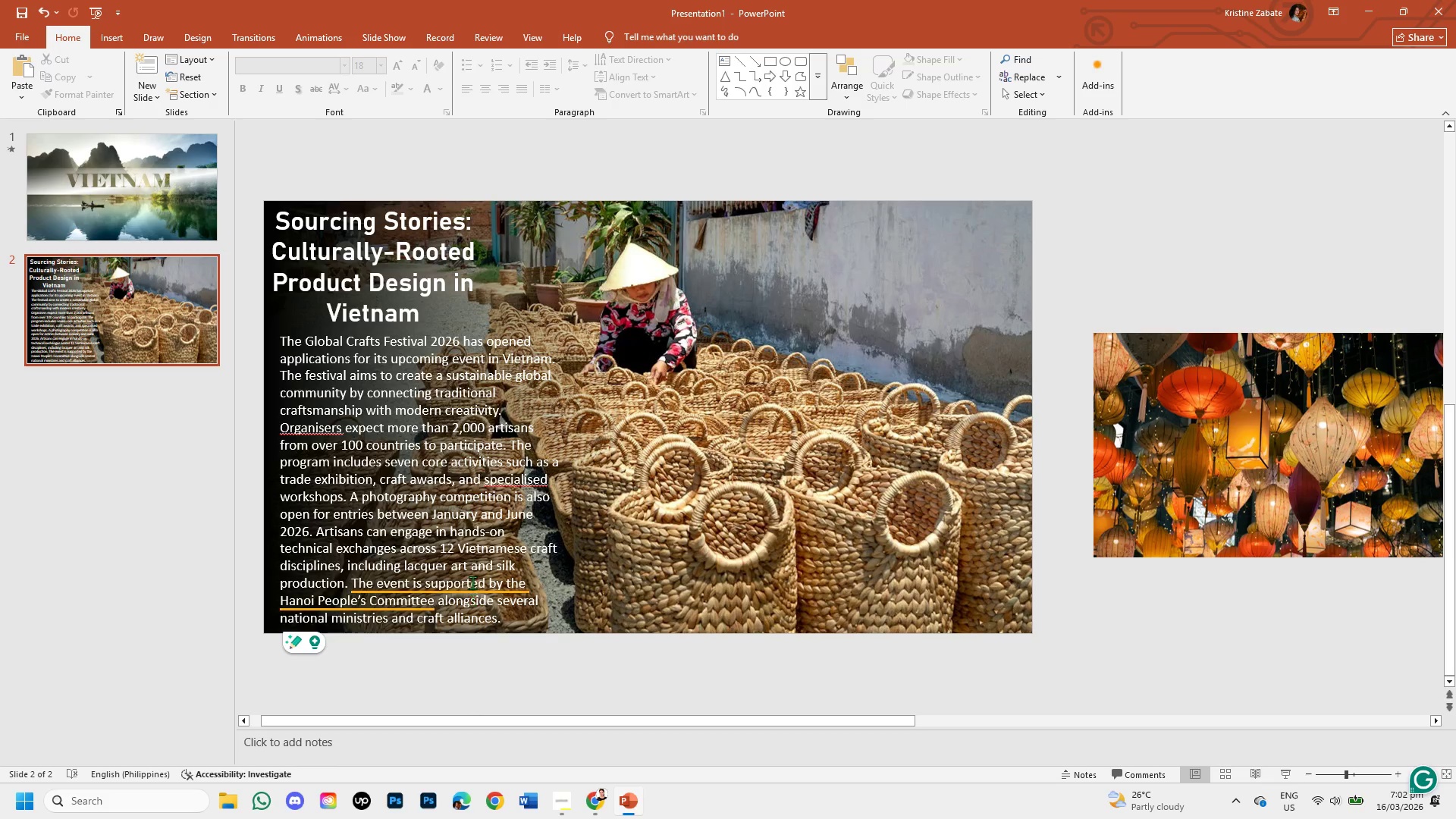 
wait(5.78)
 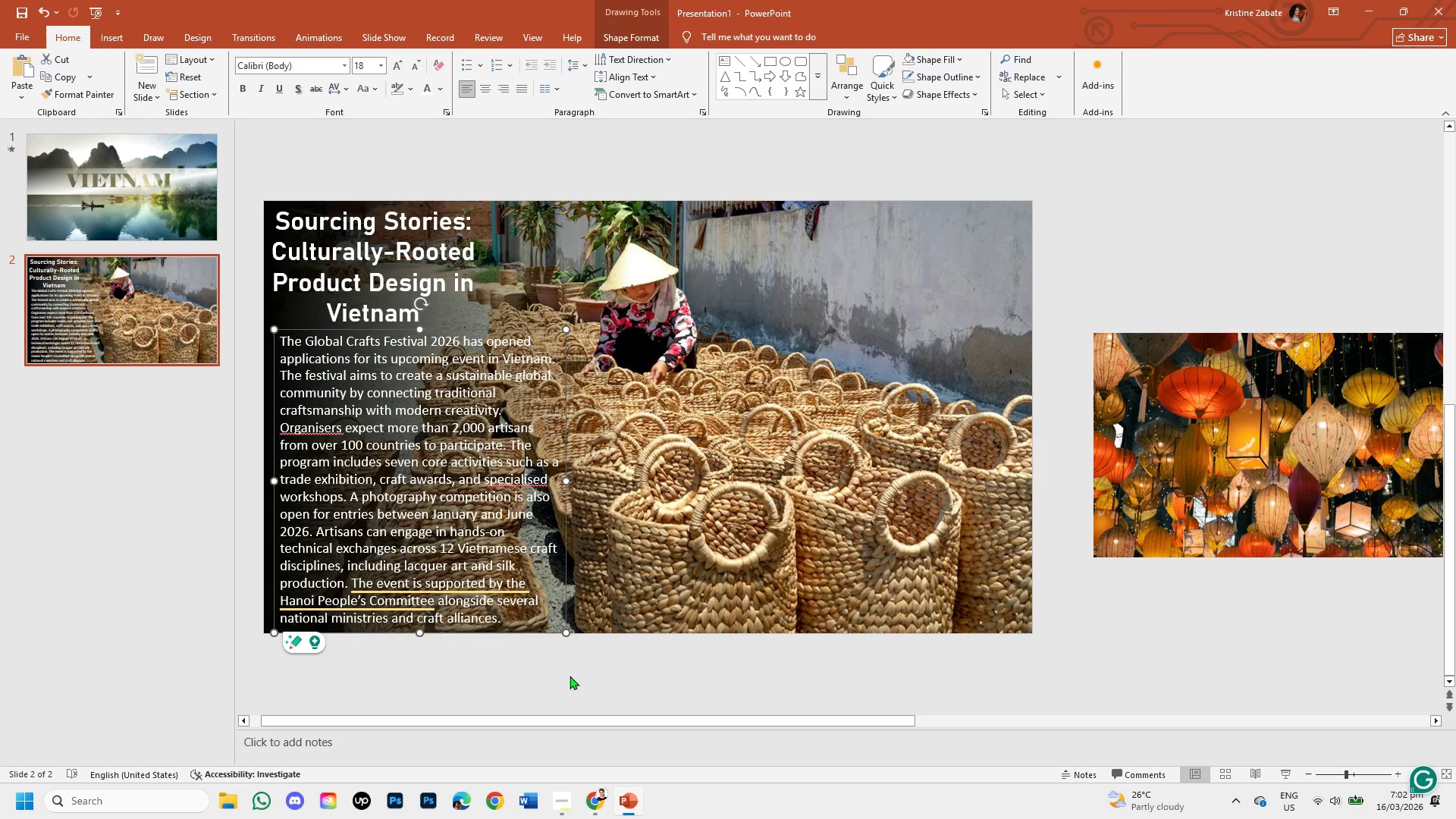 
left_click([312, 431])
 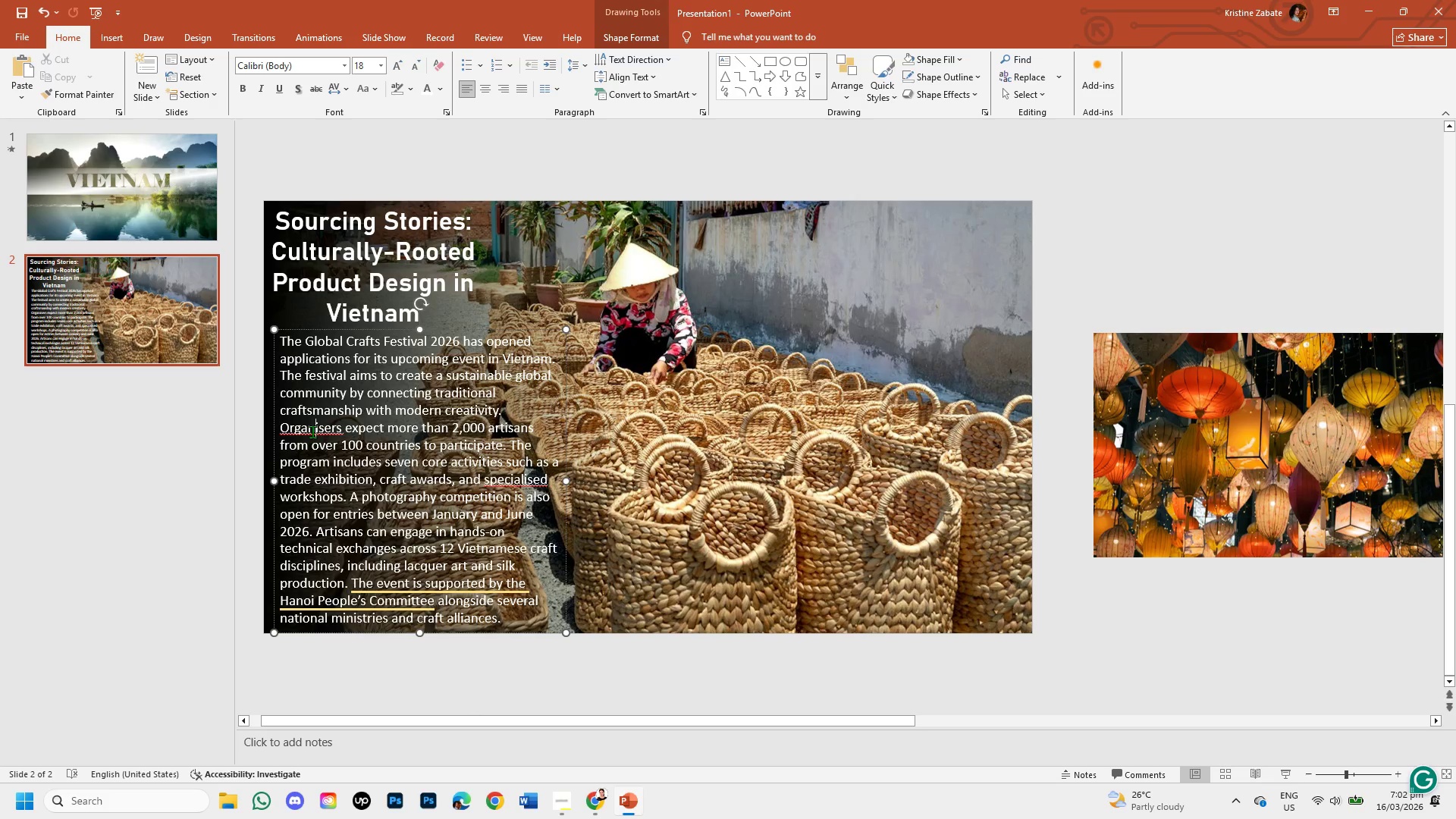 
right_click([312, 431])
 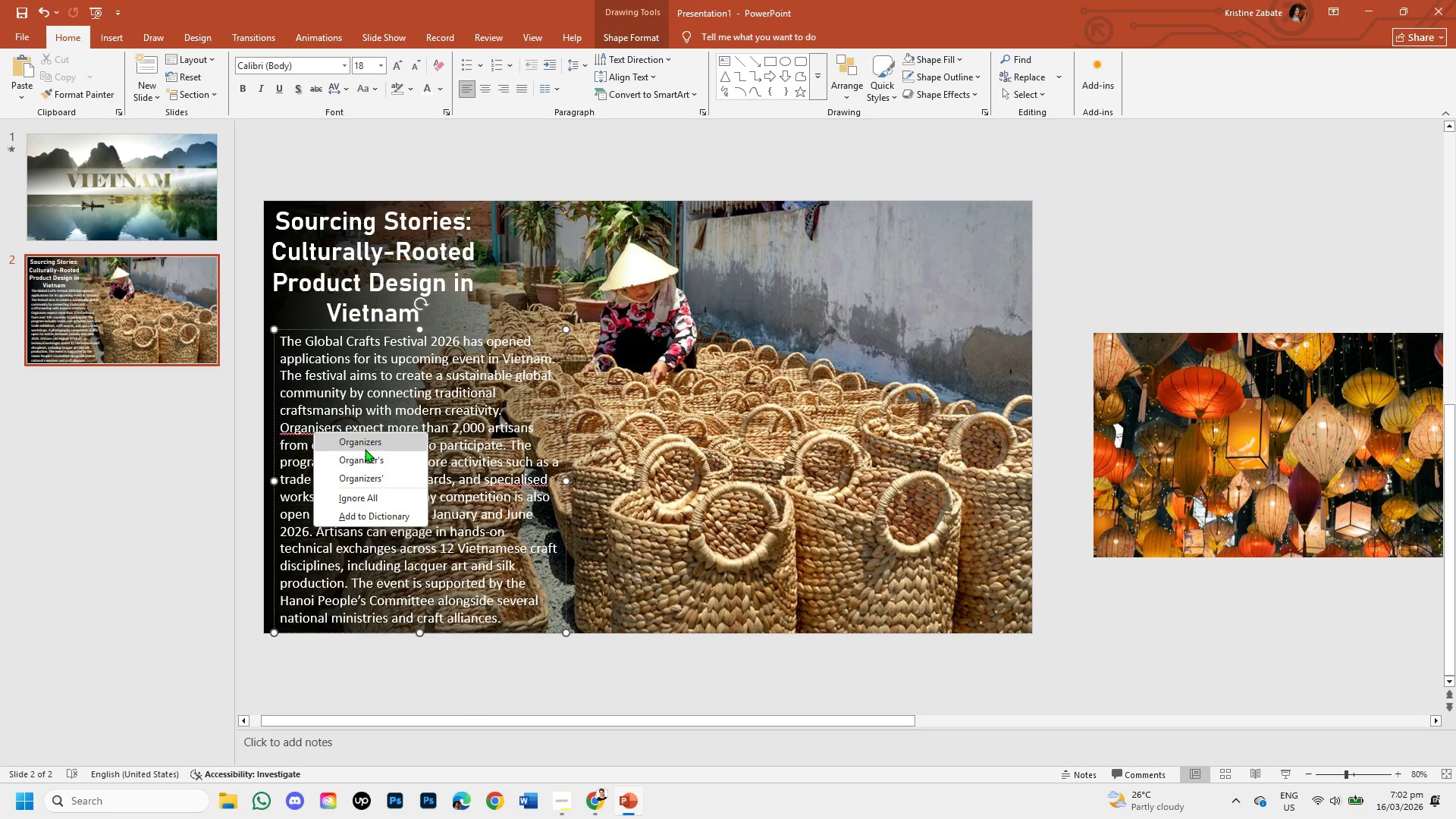 
left_click([365, 441])
 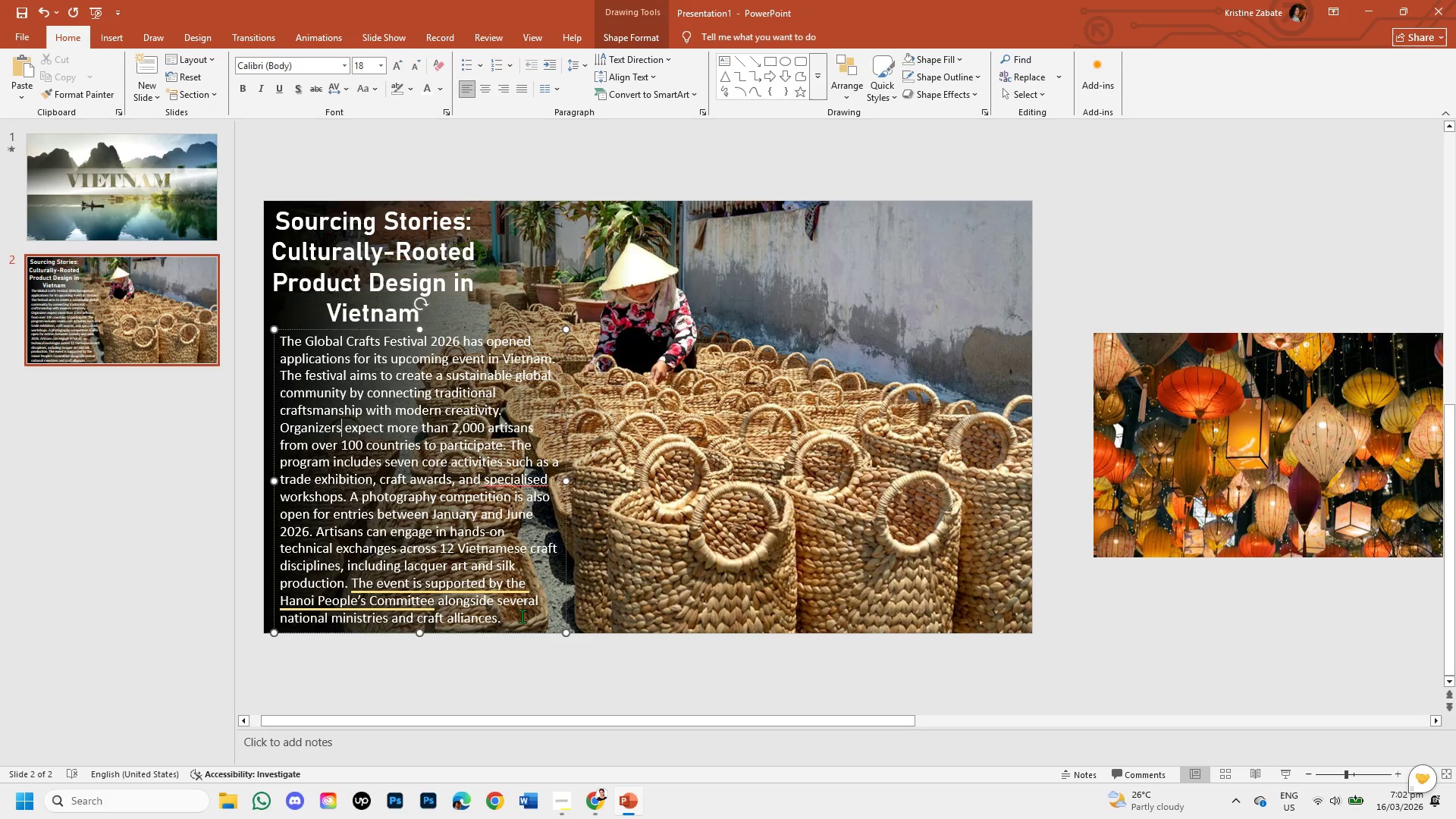 
left_click([516, 617])
 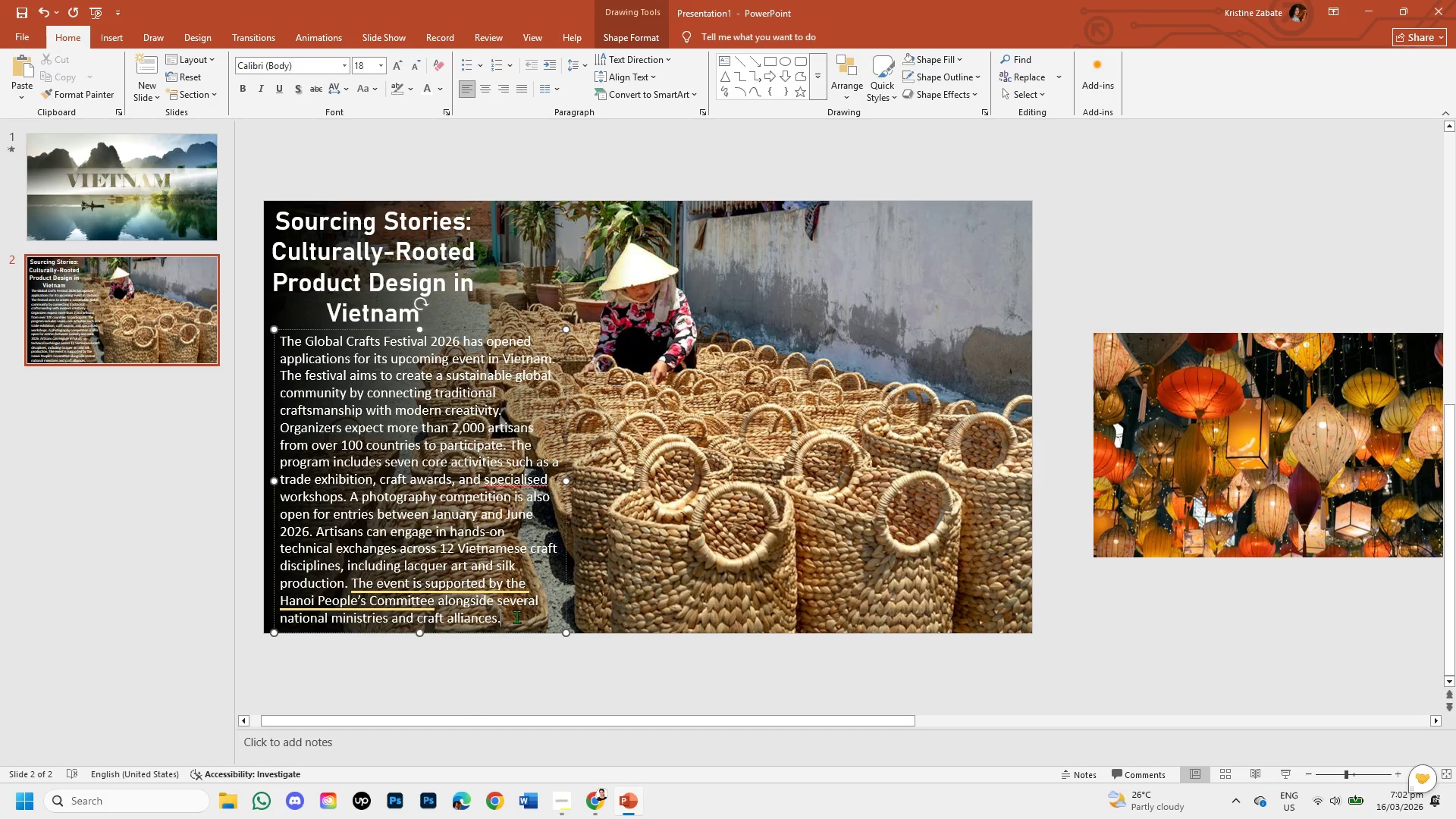 
mouse_move([478, 606])
 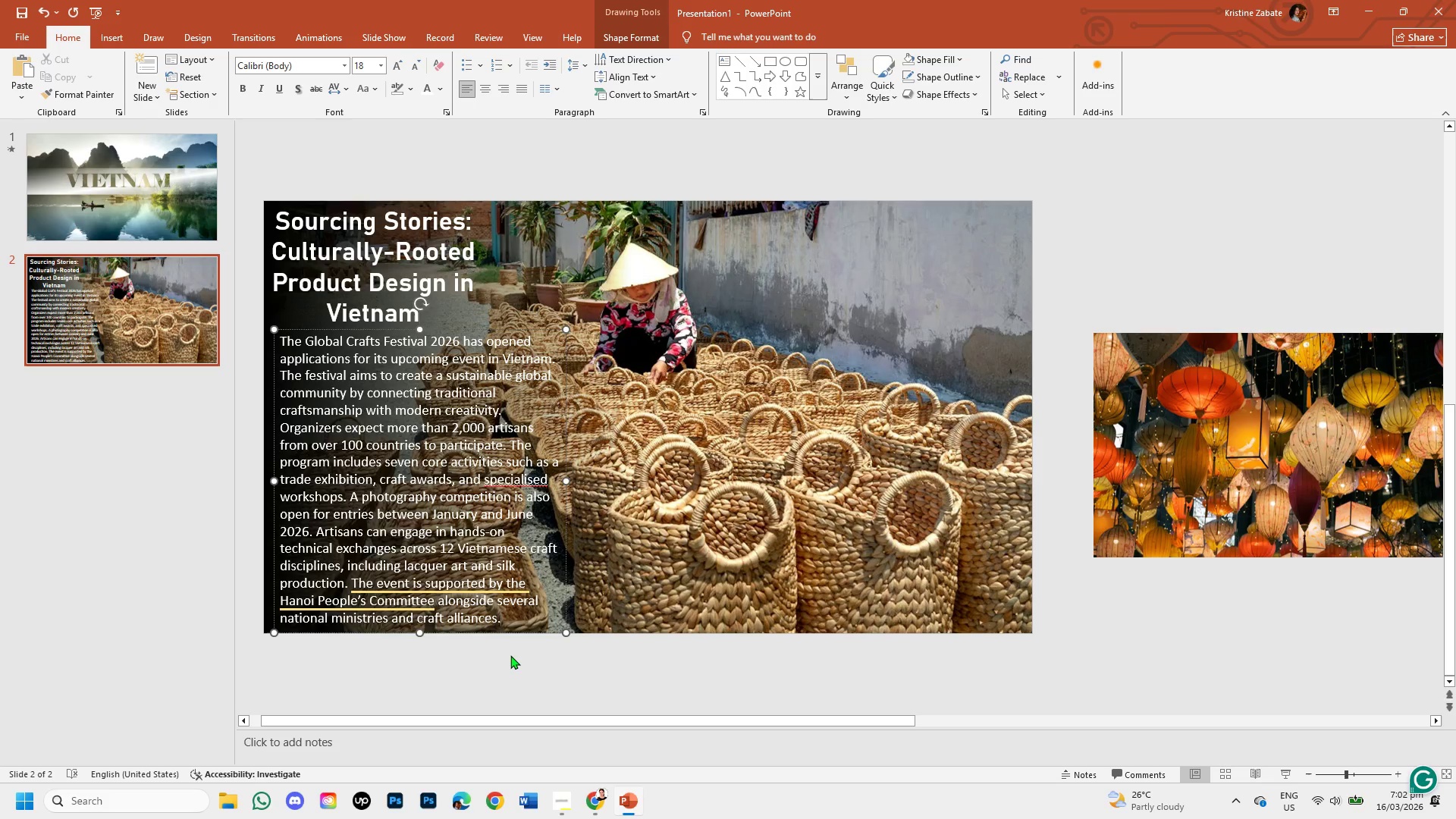 
left_click([510, 661])
 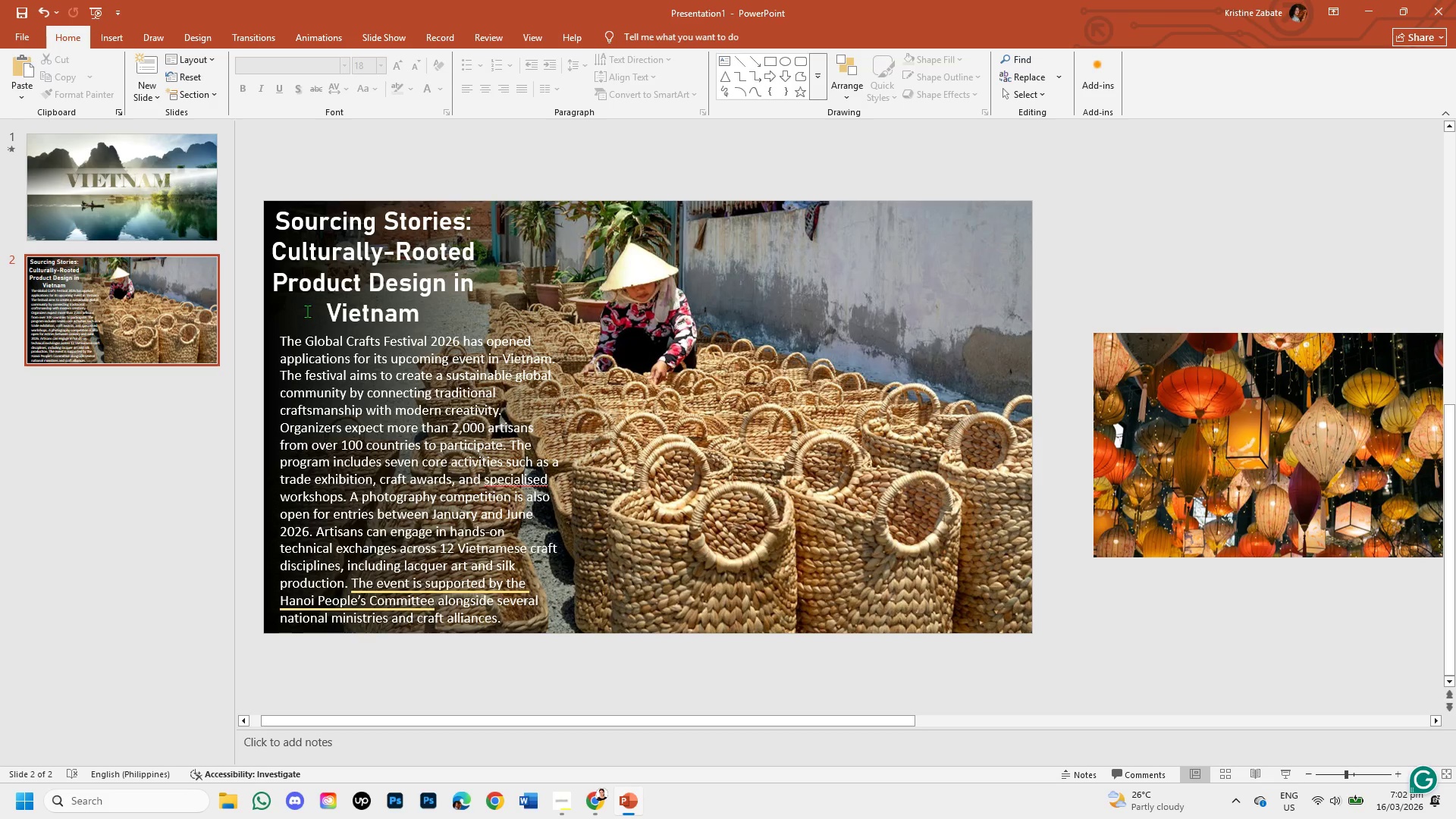 
left_click([284, 340])
 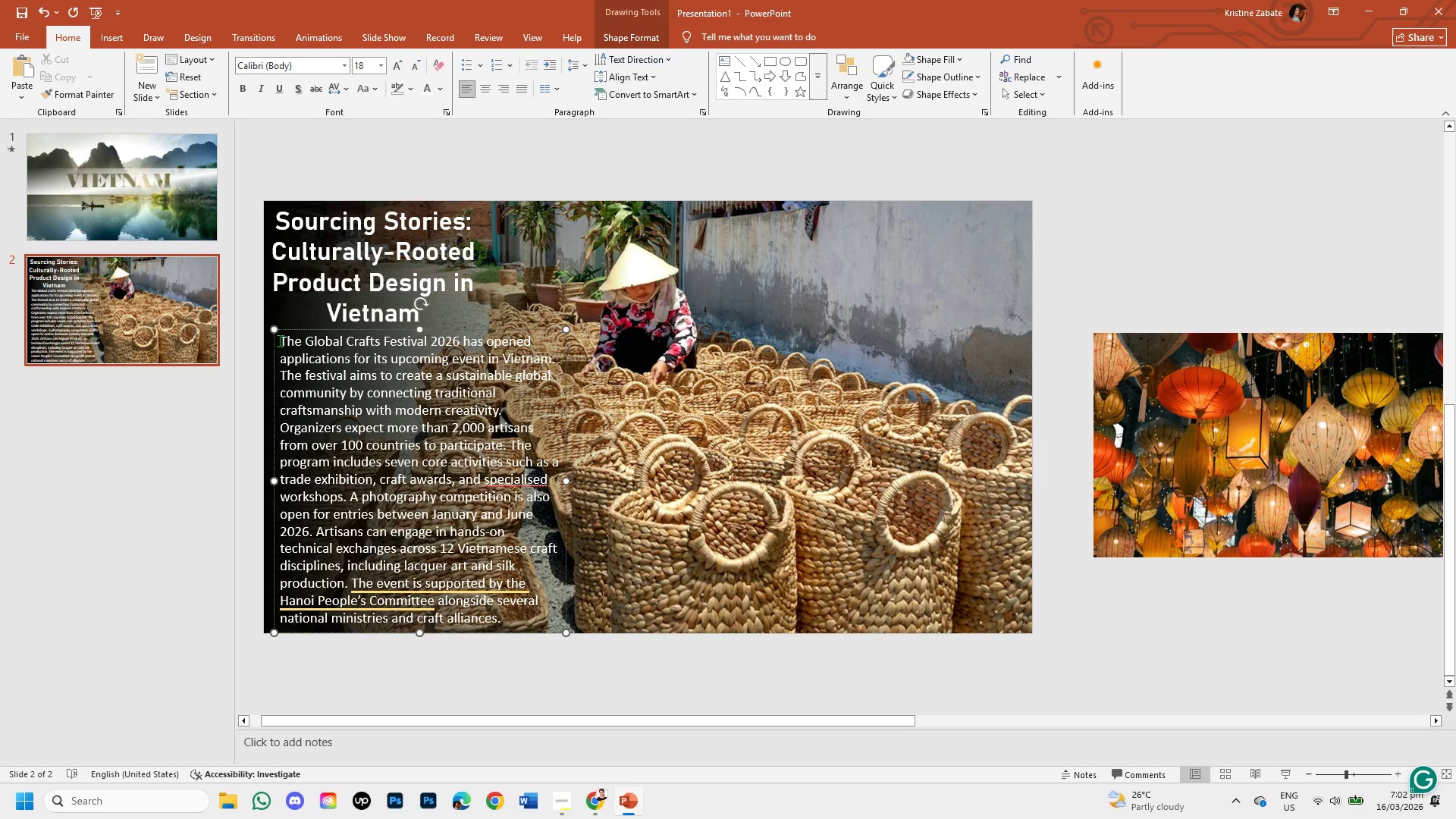 
left_click([280, 340])
 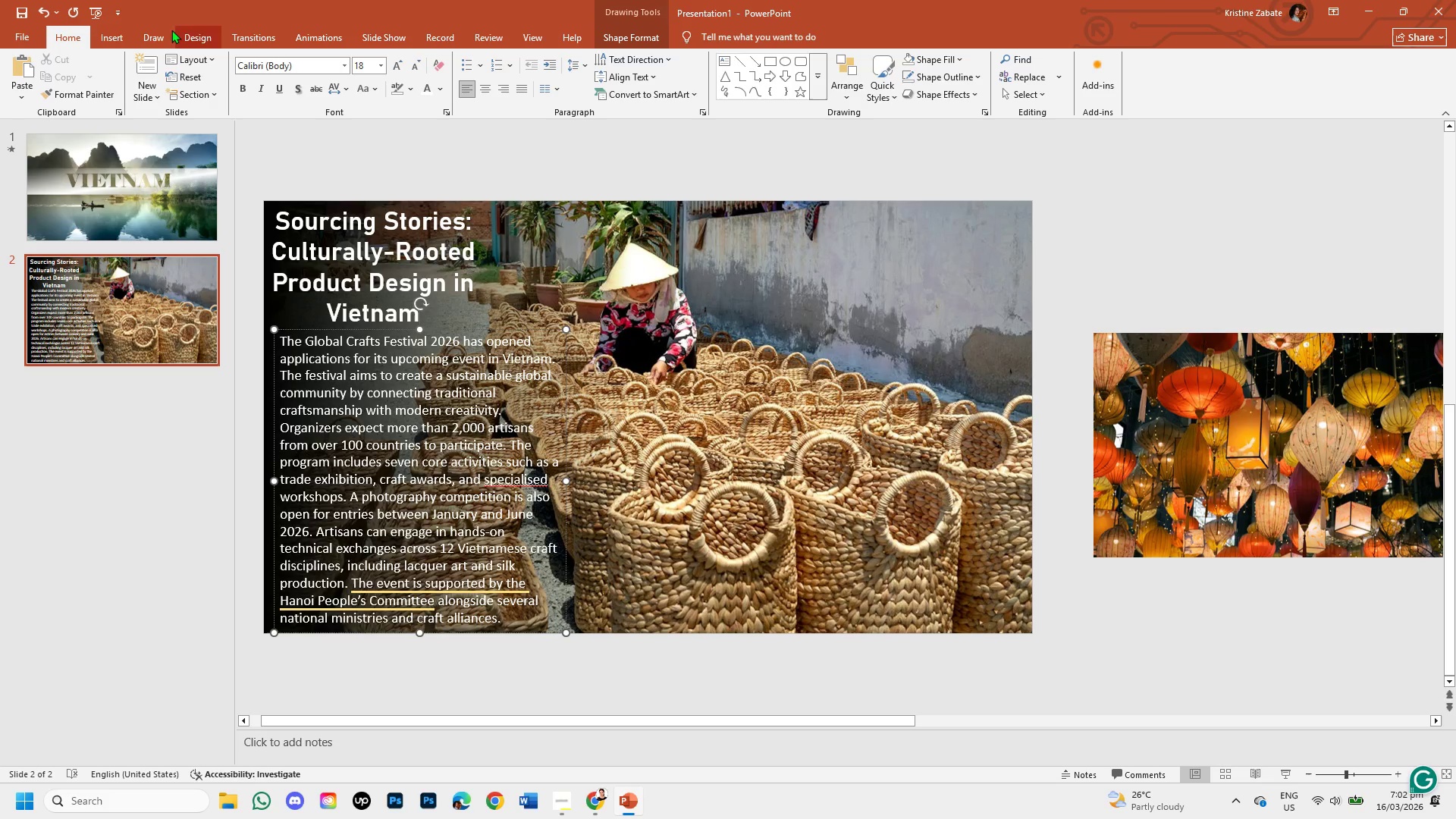 
wait(5.06)
 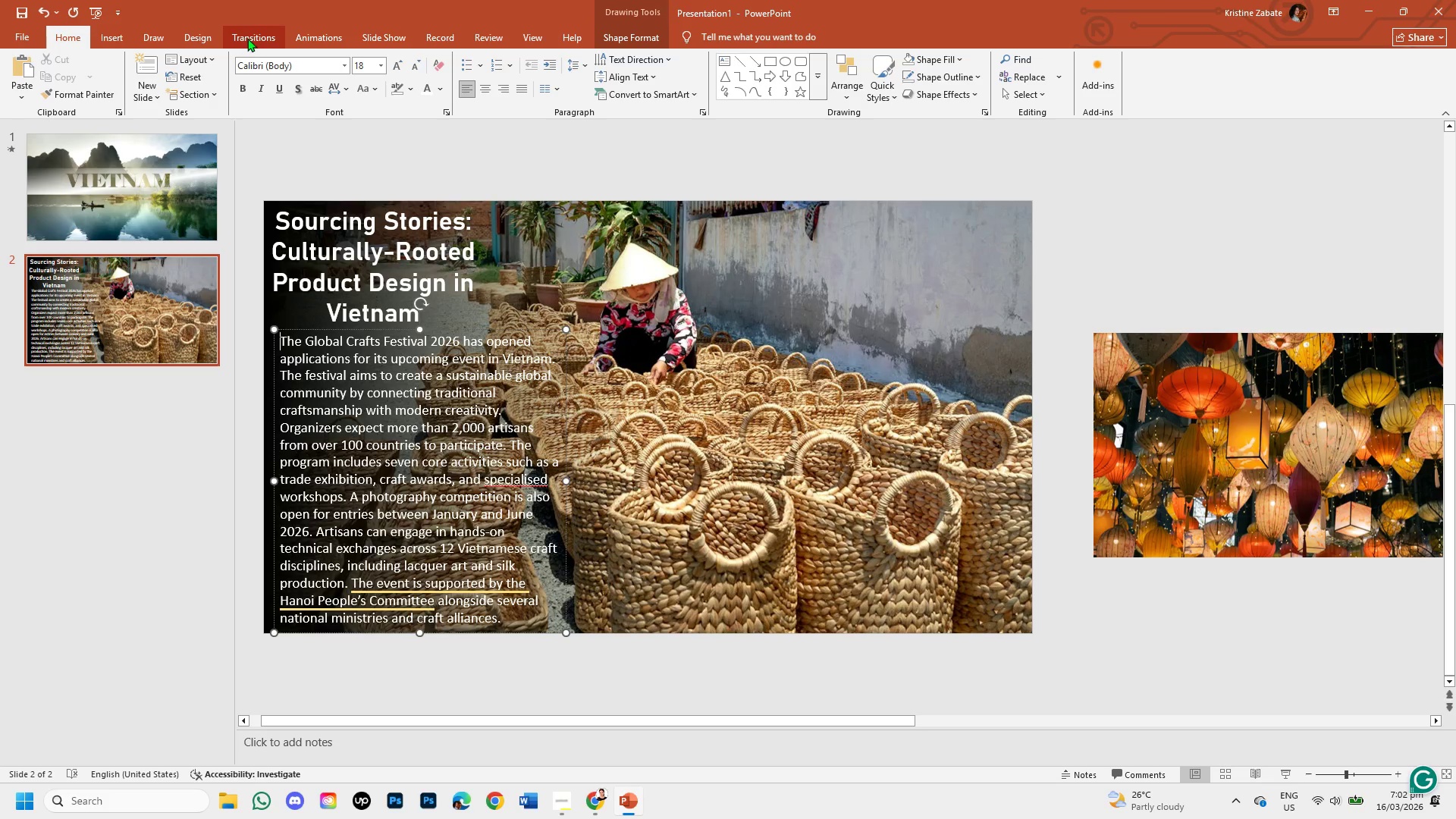 
left_click([111, 36])
 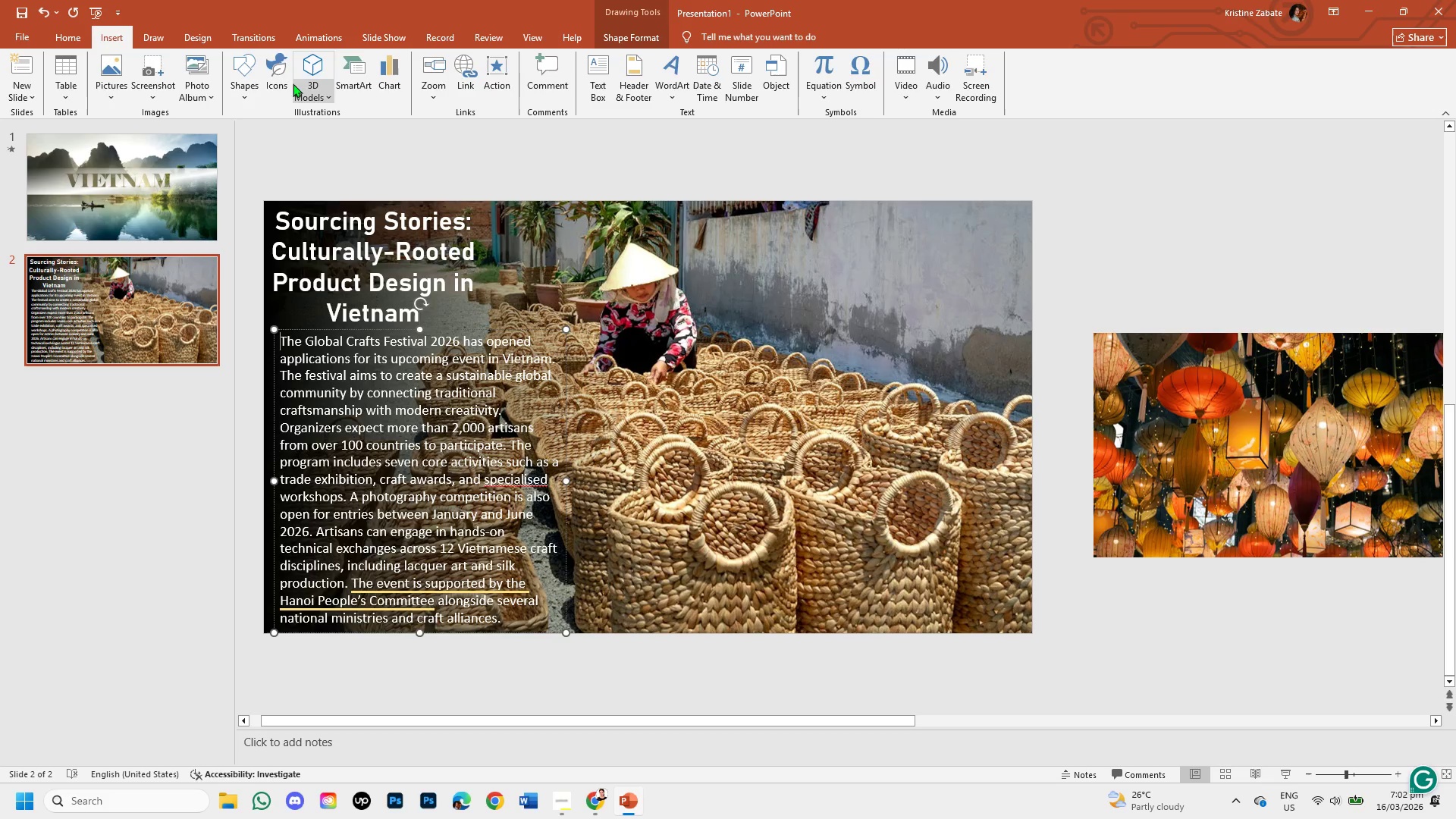 
left_click([272, 80])
 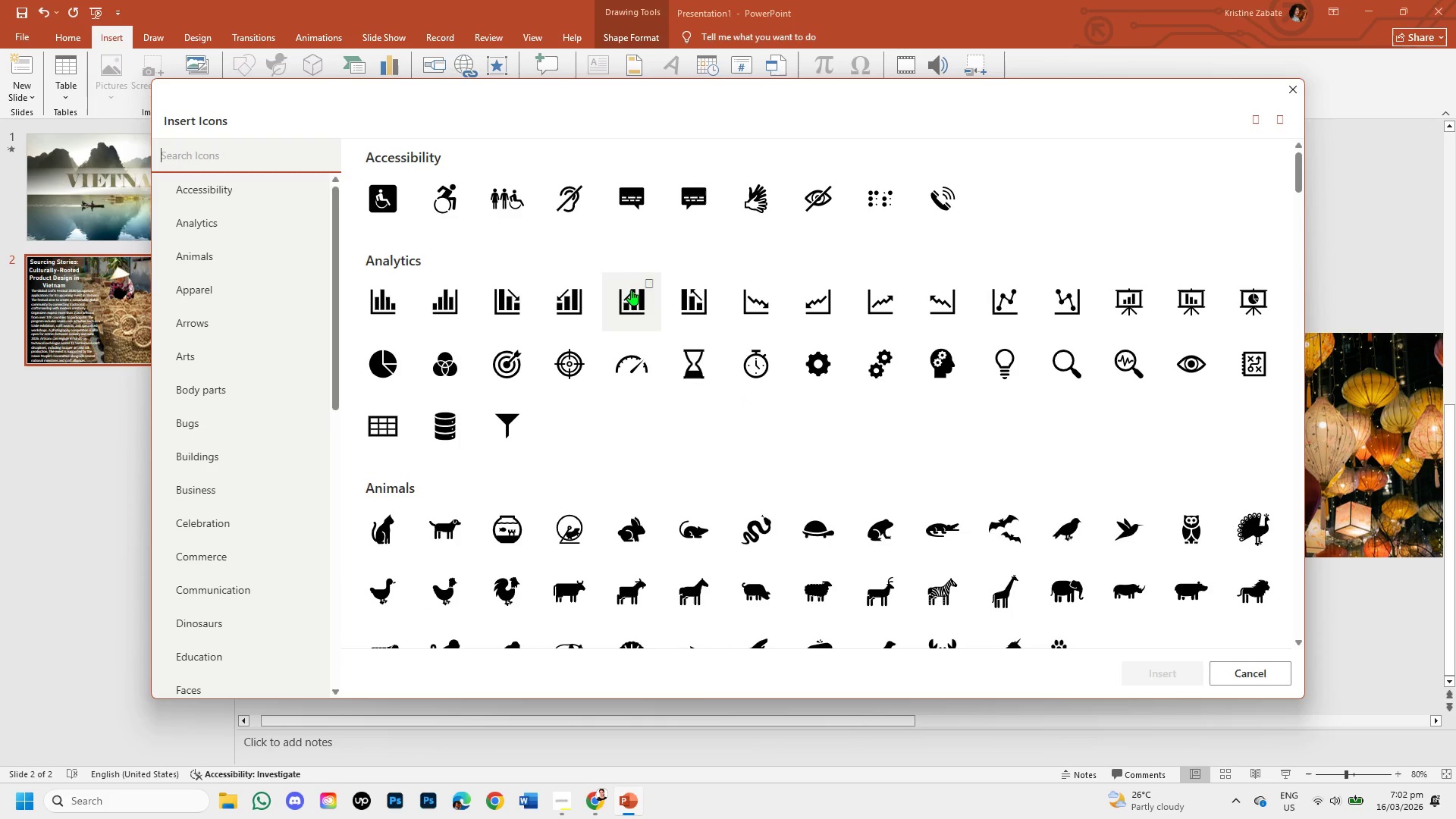 
scroll: coordinate [572, 286], scroll_direction: down, amount: 4.0
 